 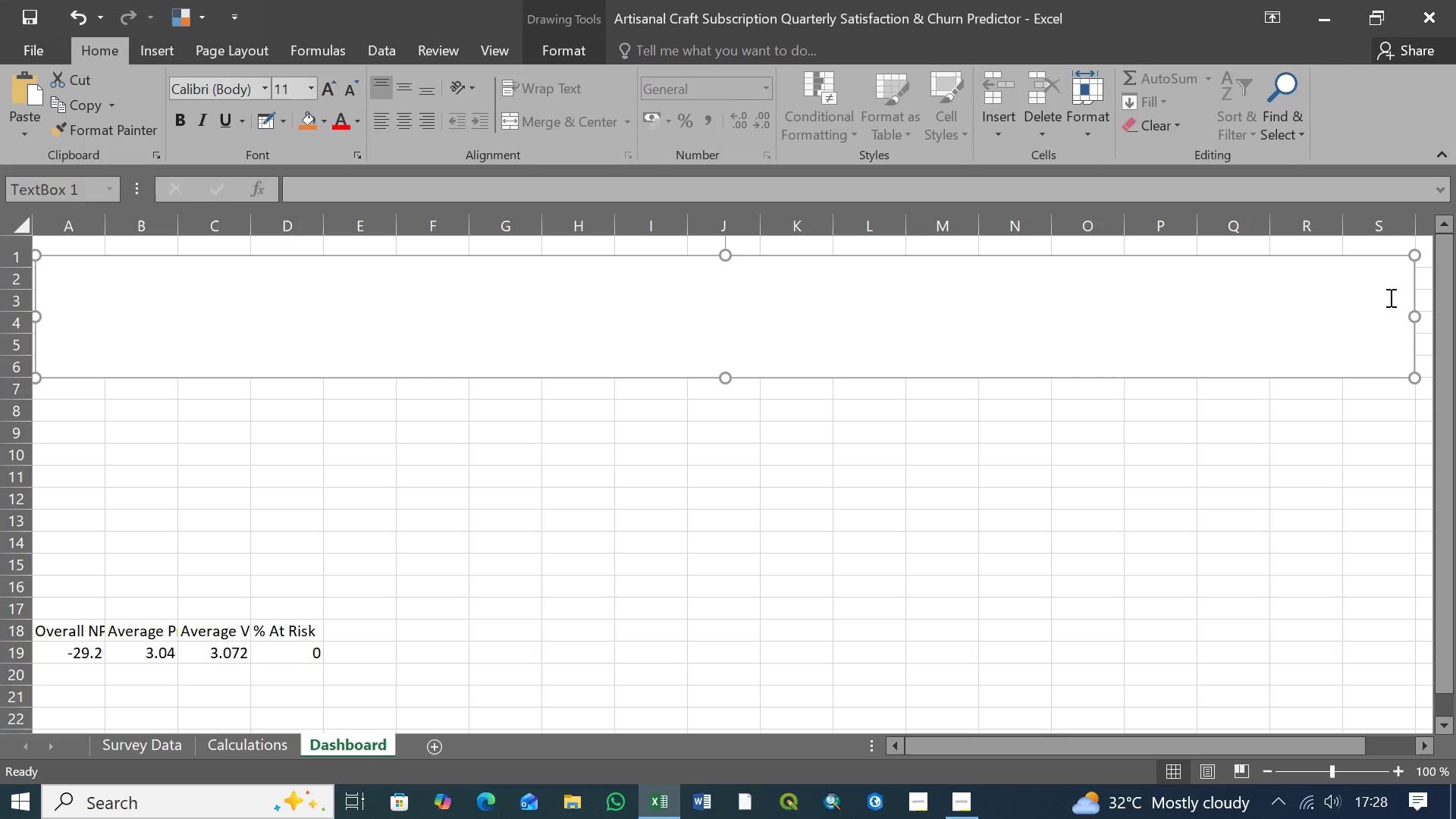 
left_click_drag(start_coordinate=[724, 256], to_coordinate=[726, 246])
 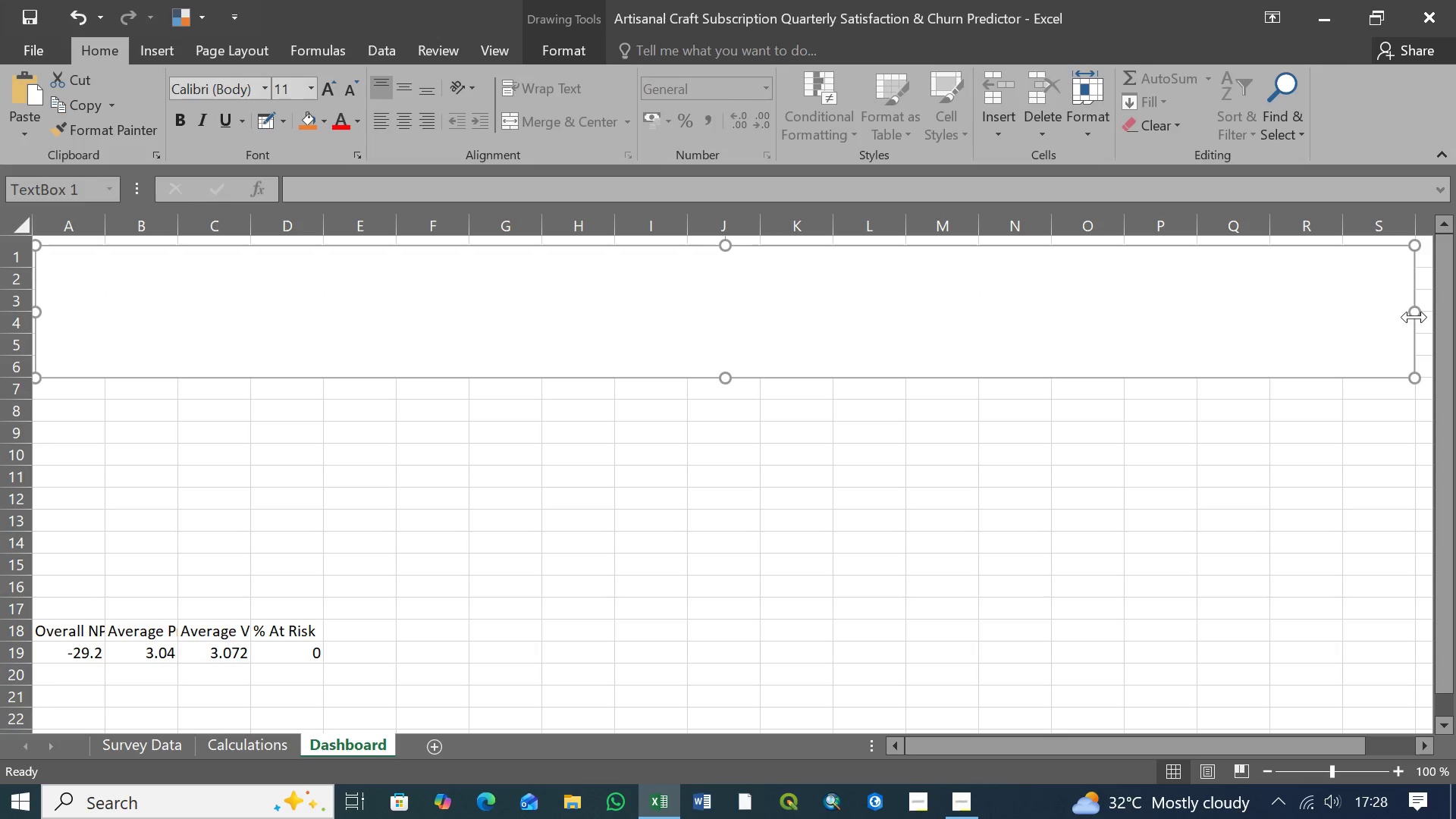 
left_click_drag(start_coordinate=[1415, 315], to_coordinate=[1421, 315])
 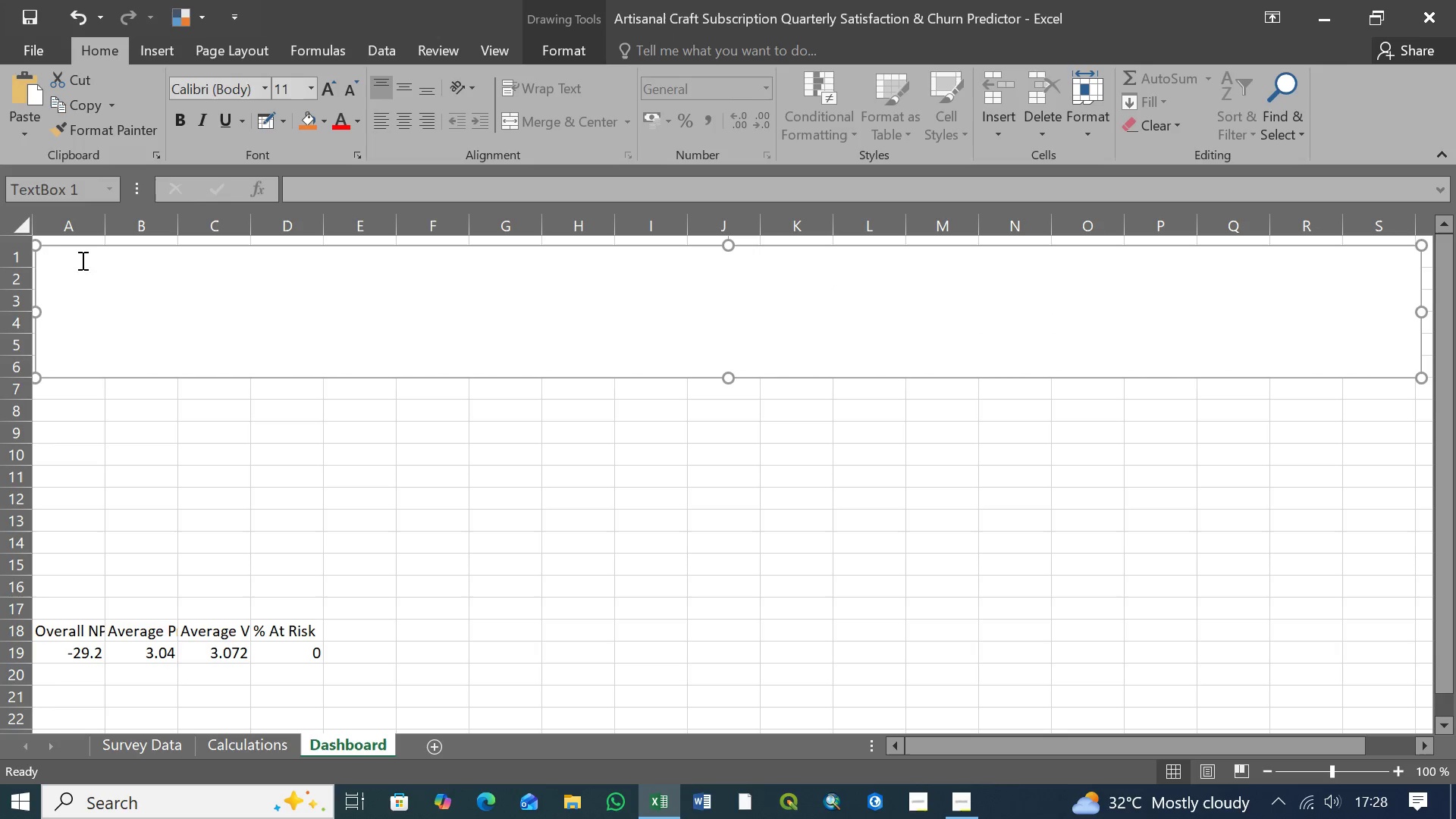 
left_click([69, 274])
 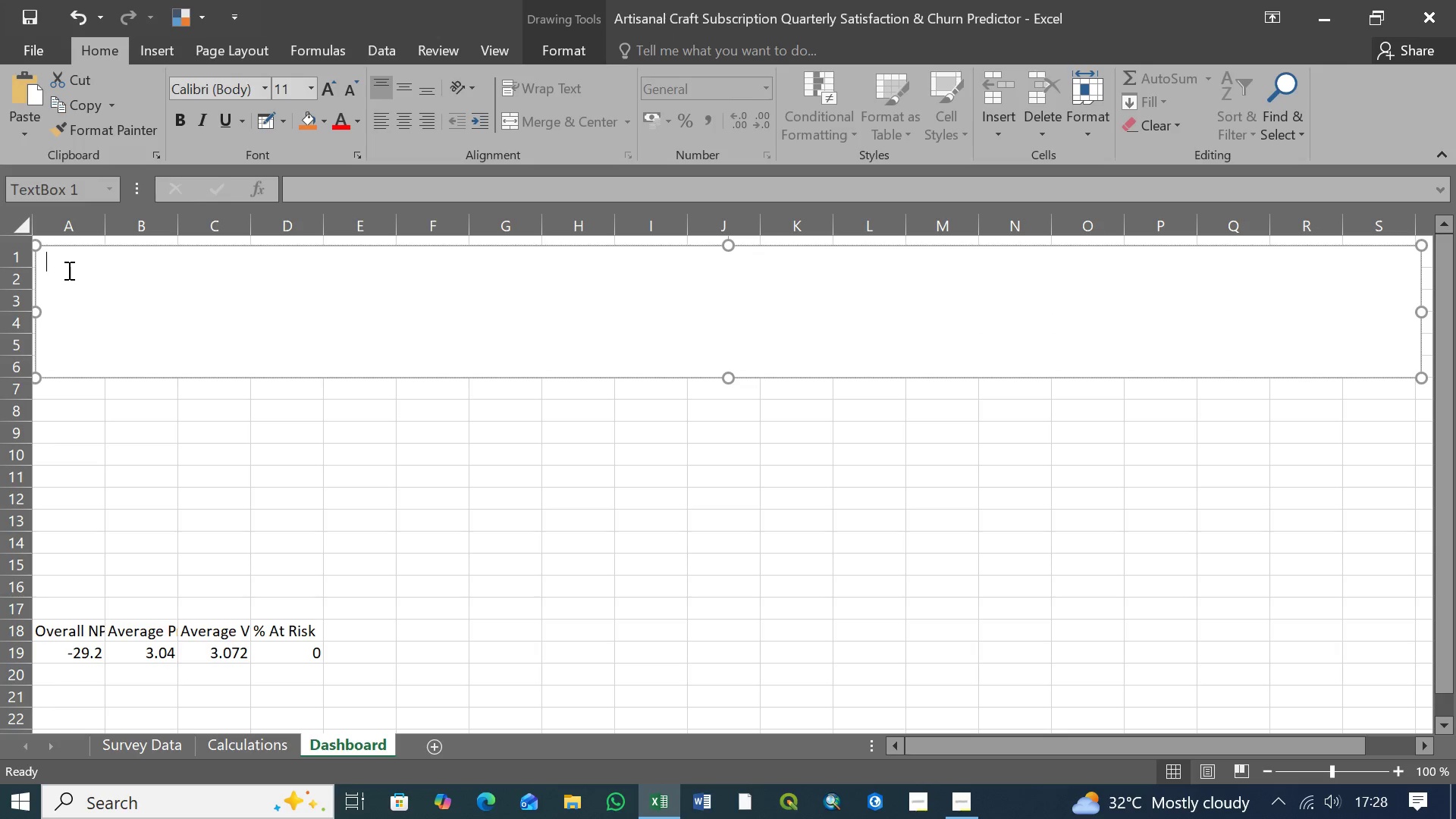 
left_click([67, 270])
 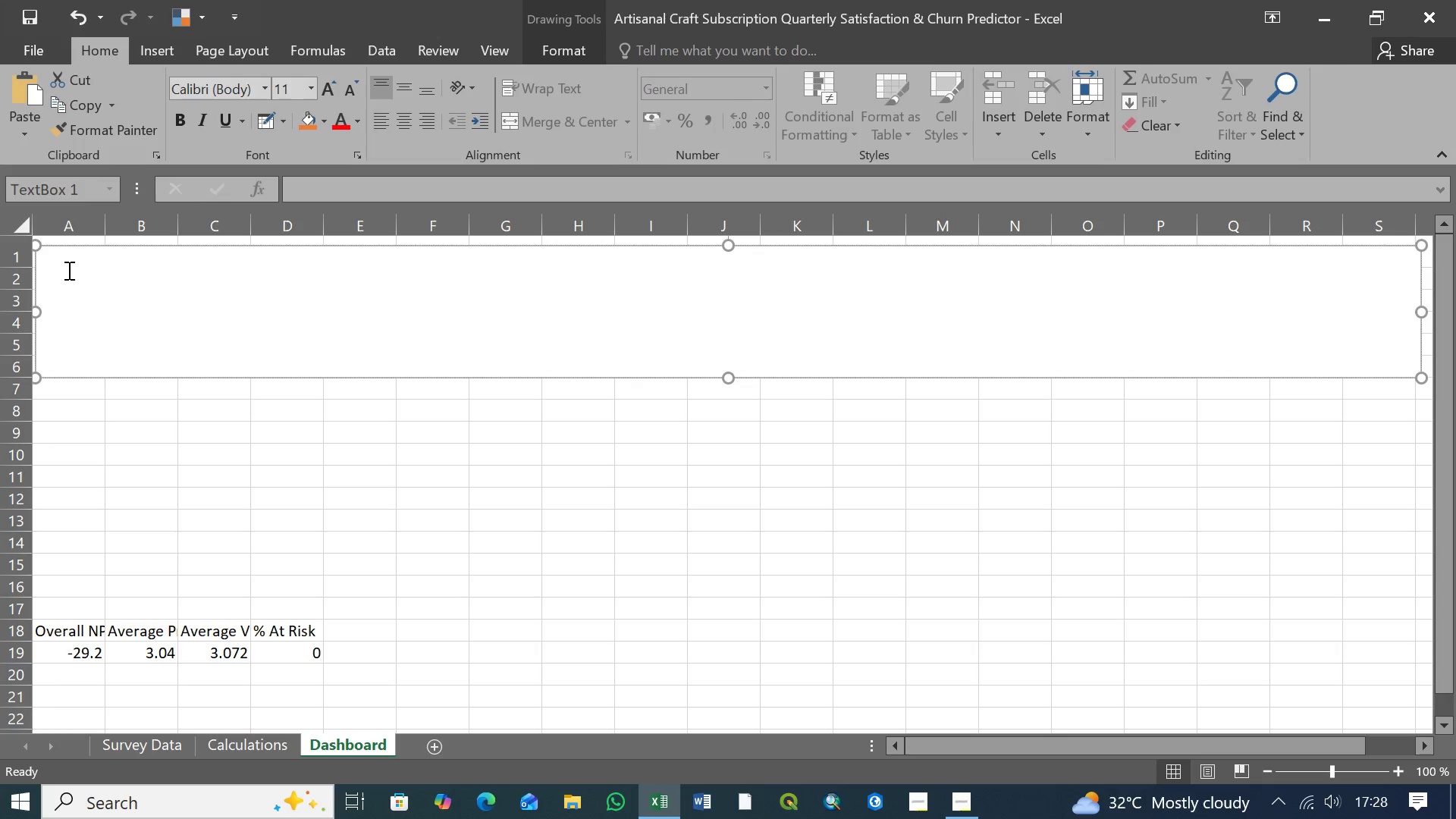 
left_click([67, 270])
 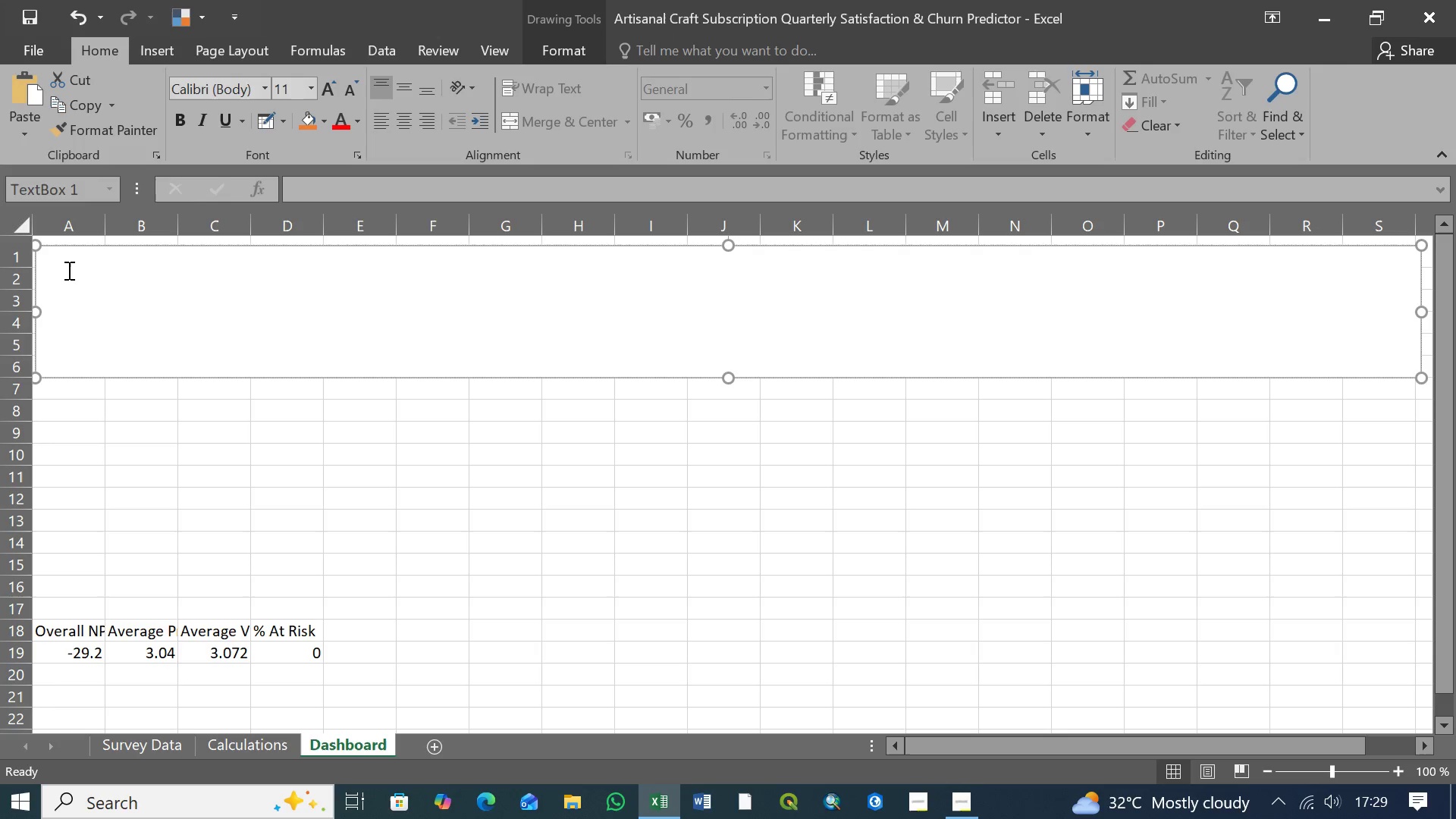 
wait(23.89)
 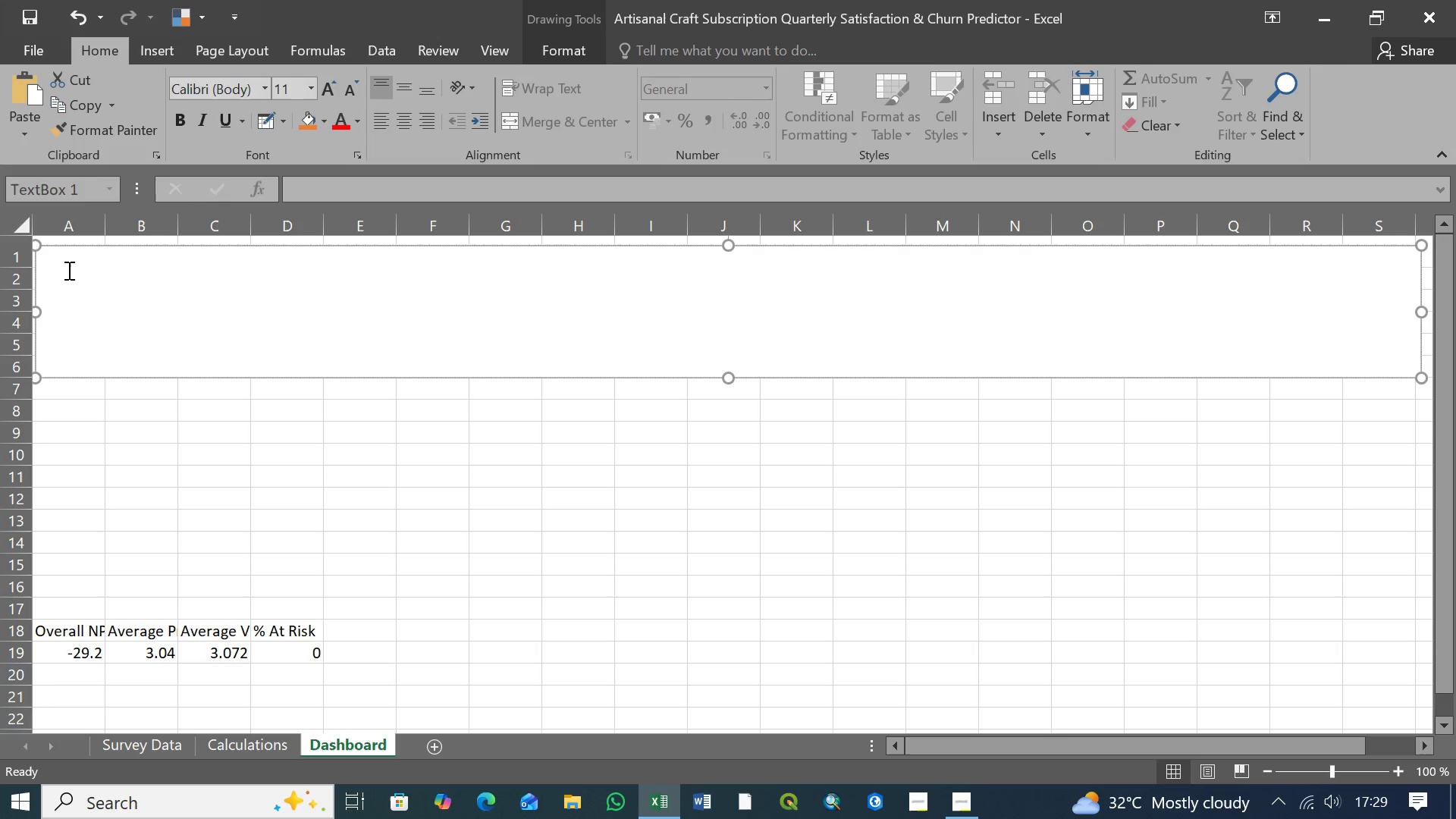 
left_click([150, 328])
 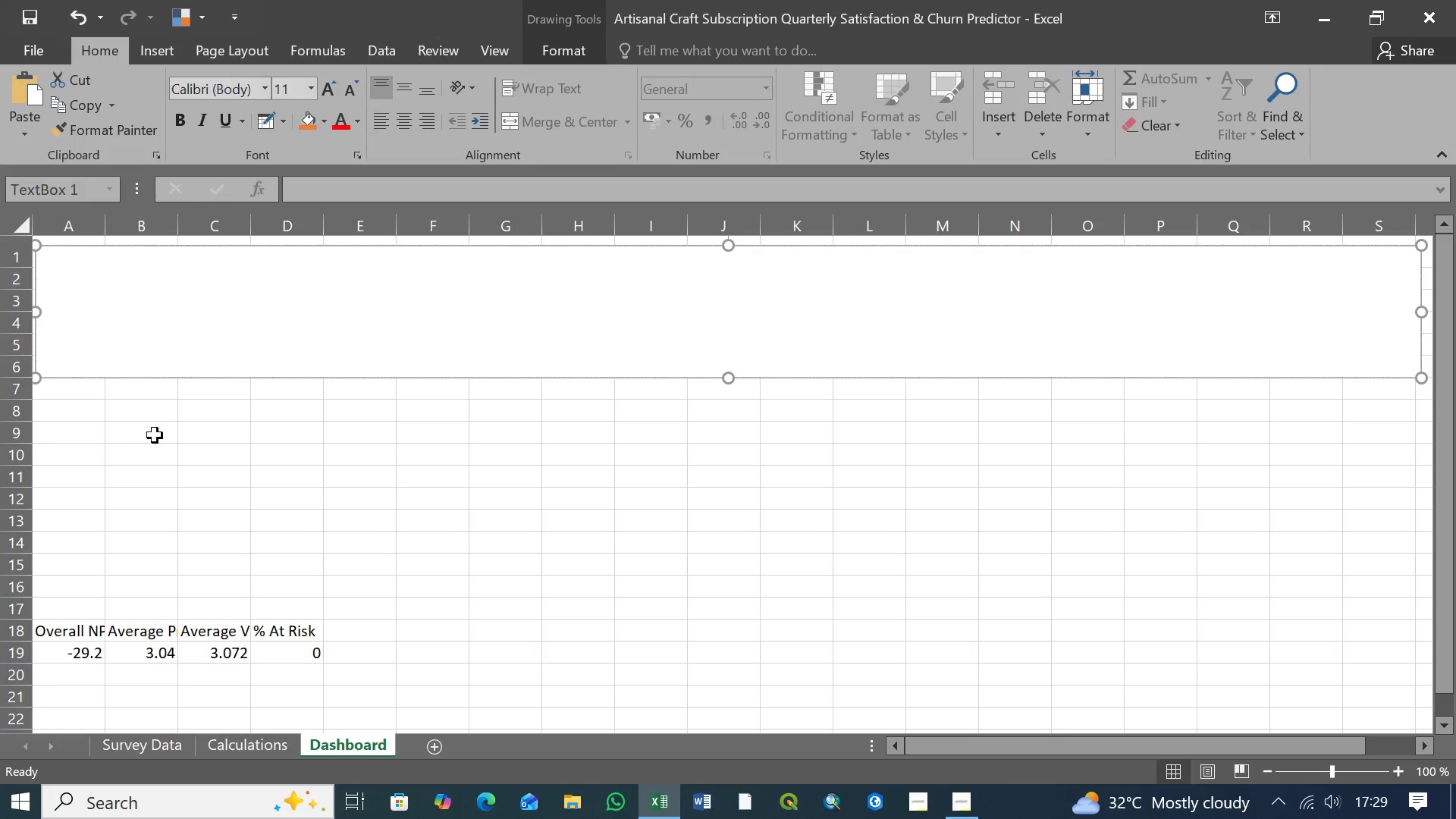 
left_click([155, 435])
 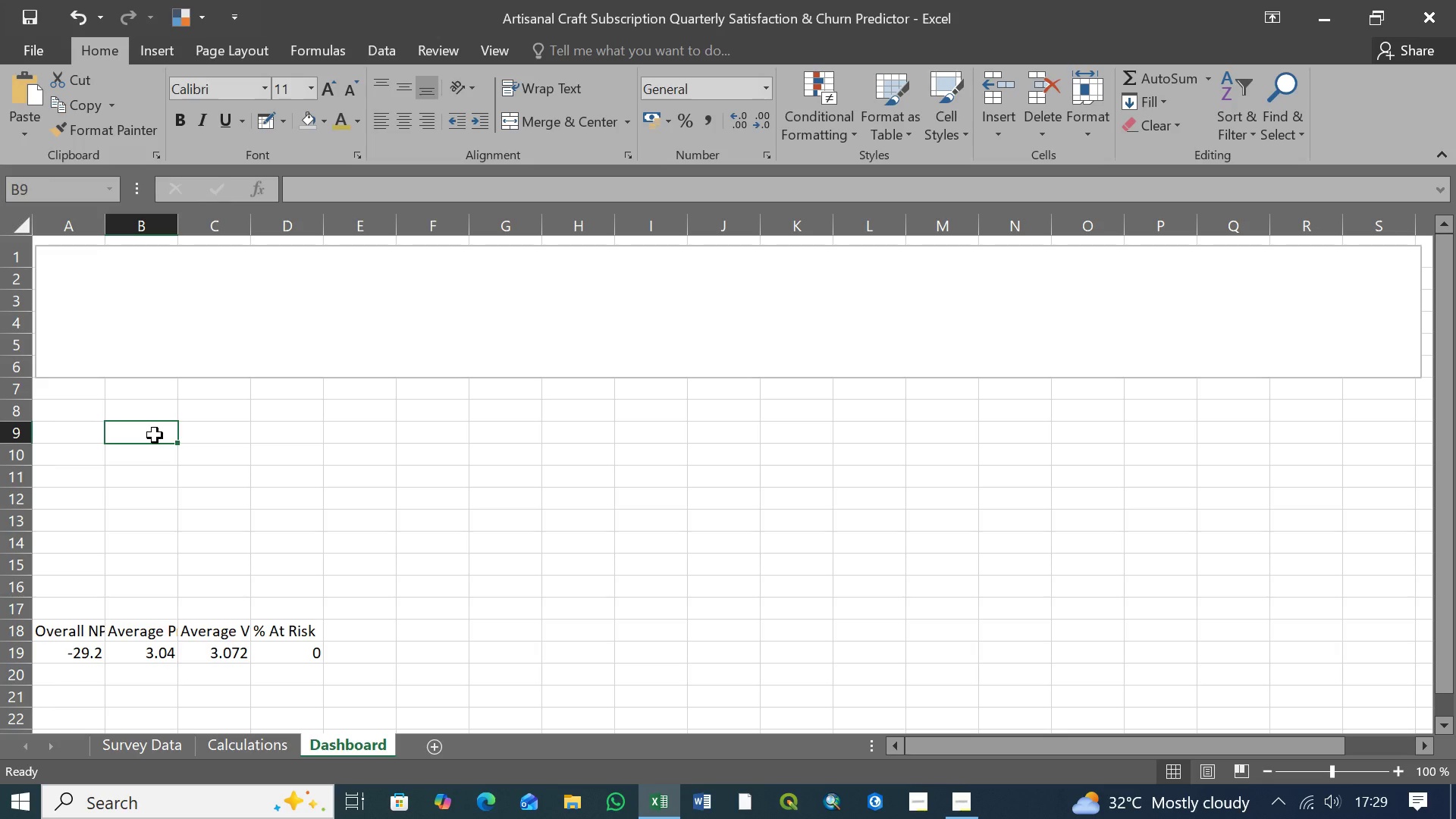 
wait(17.73)
 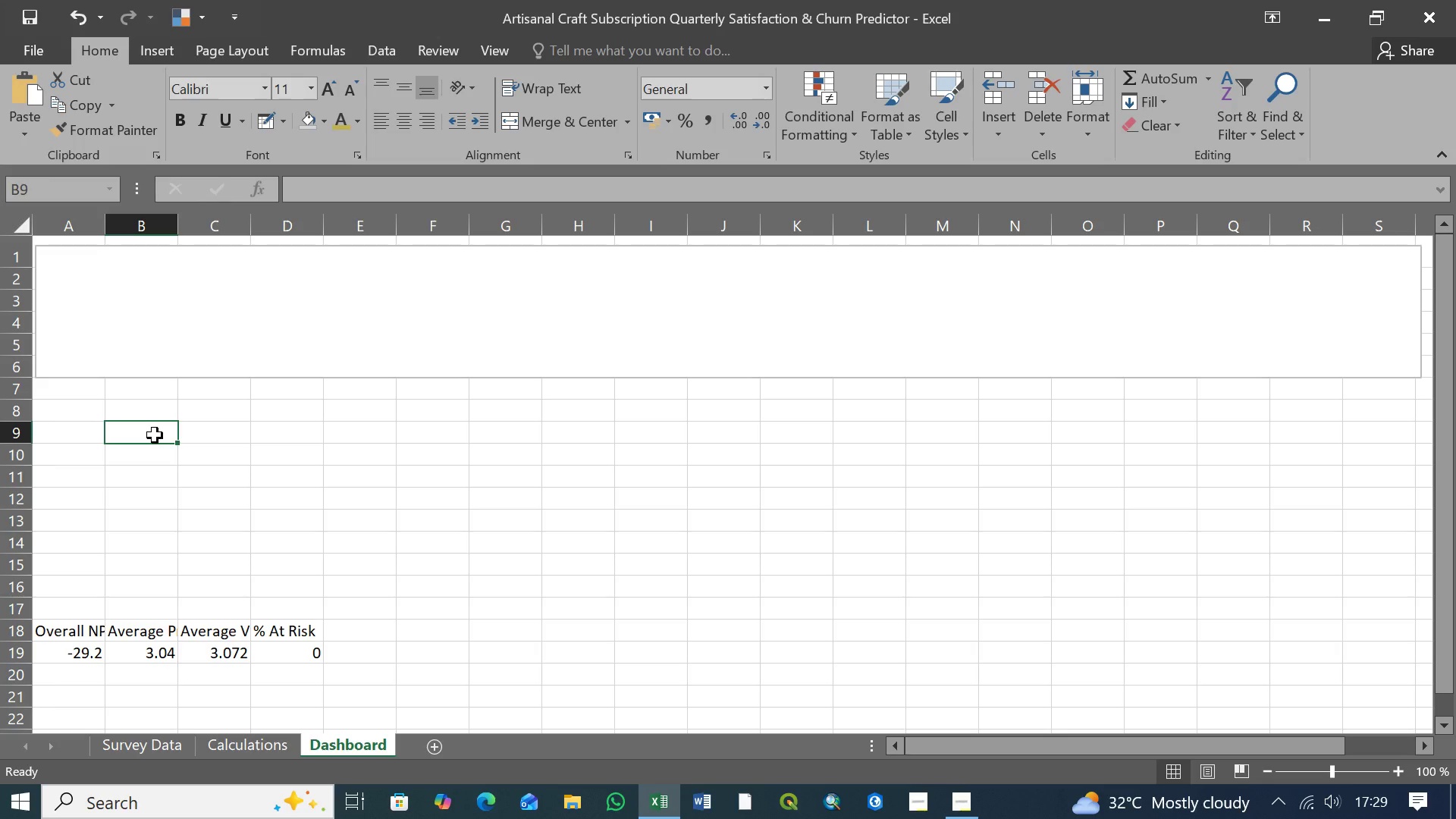 
left_click([171, 288])
 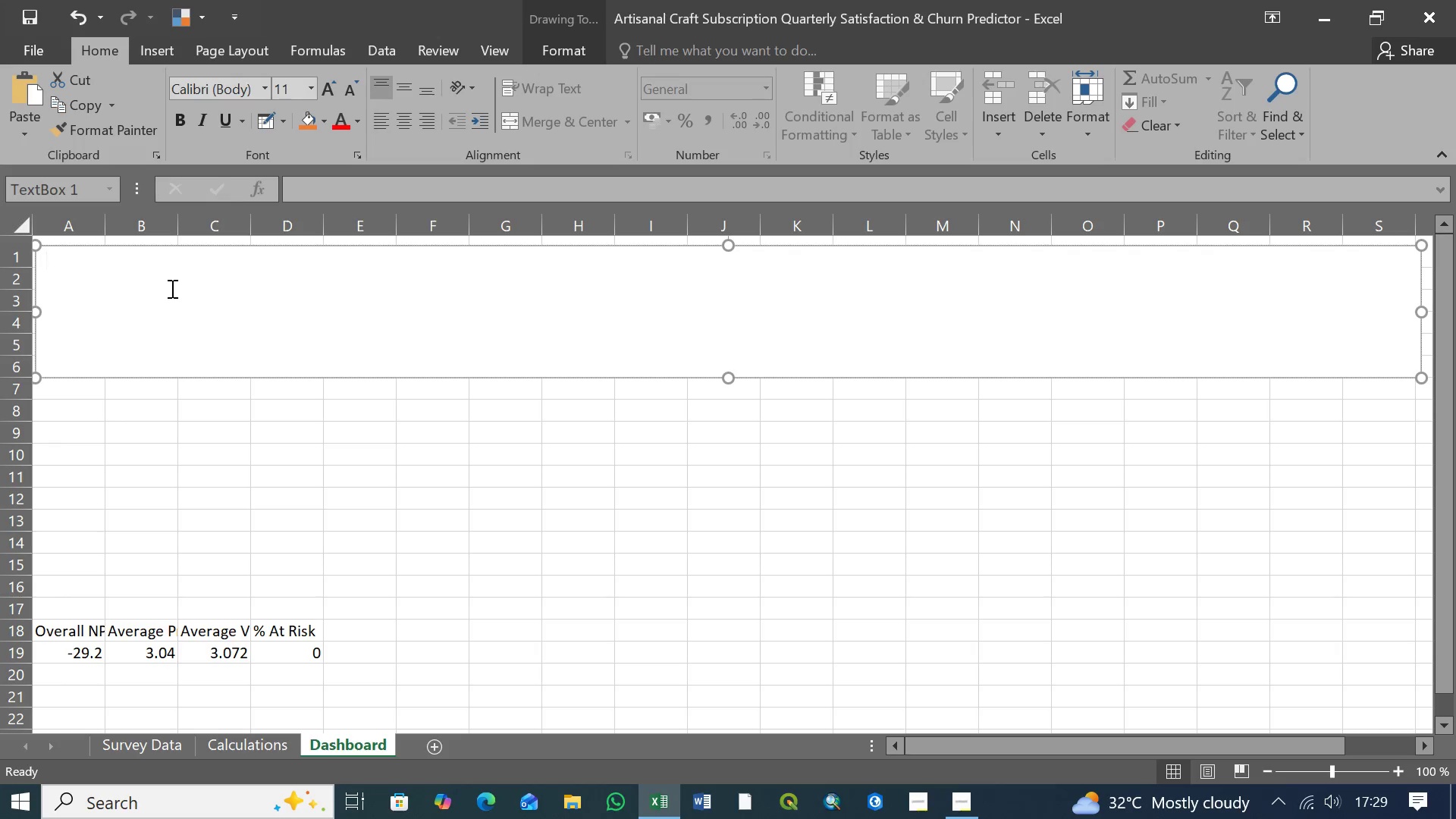 
type(Cus)
key(Backspace)
key(Backspace)
key(Backspace)
key(Backspace)
key(Backspace)
key(Backspace)
key(Backspace)
type(customer e)
key(Backspace)
key(Backspace)
key(Backspace)
type(CUSTOMER EXPERIENCE DASHBOARD -)
 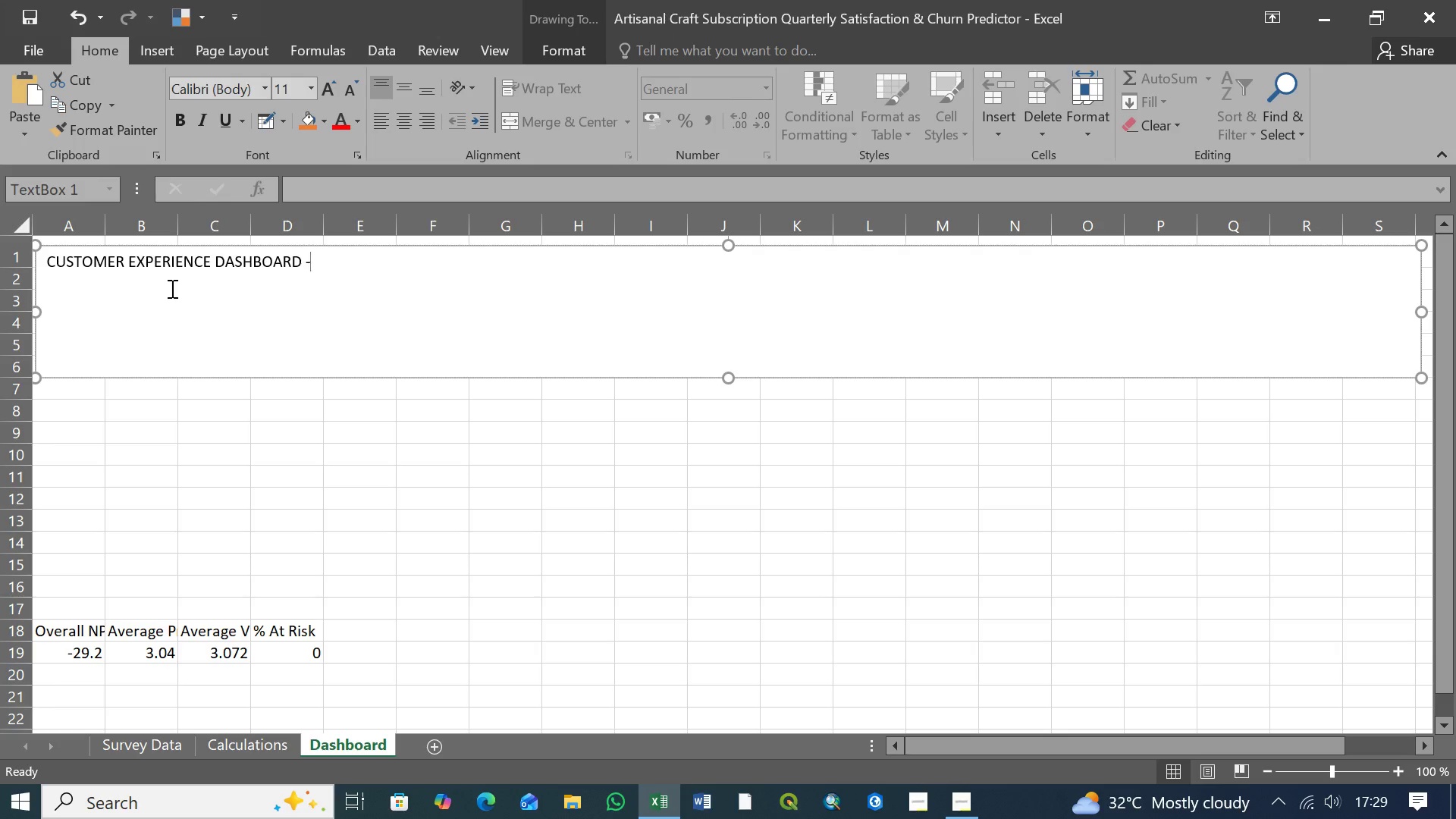 
wait(7.77)
 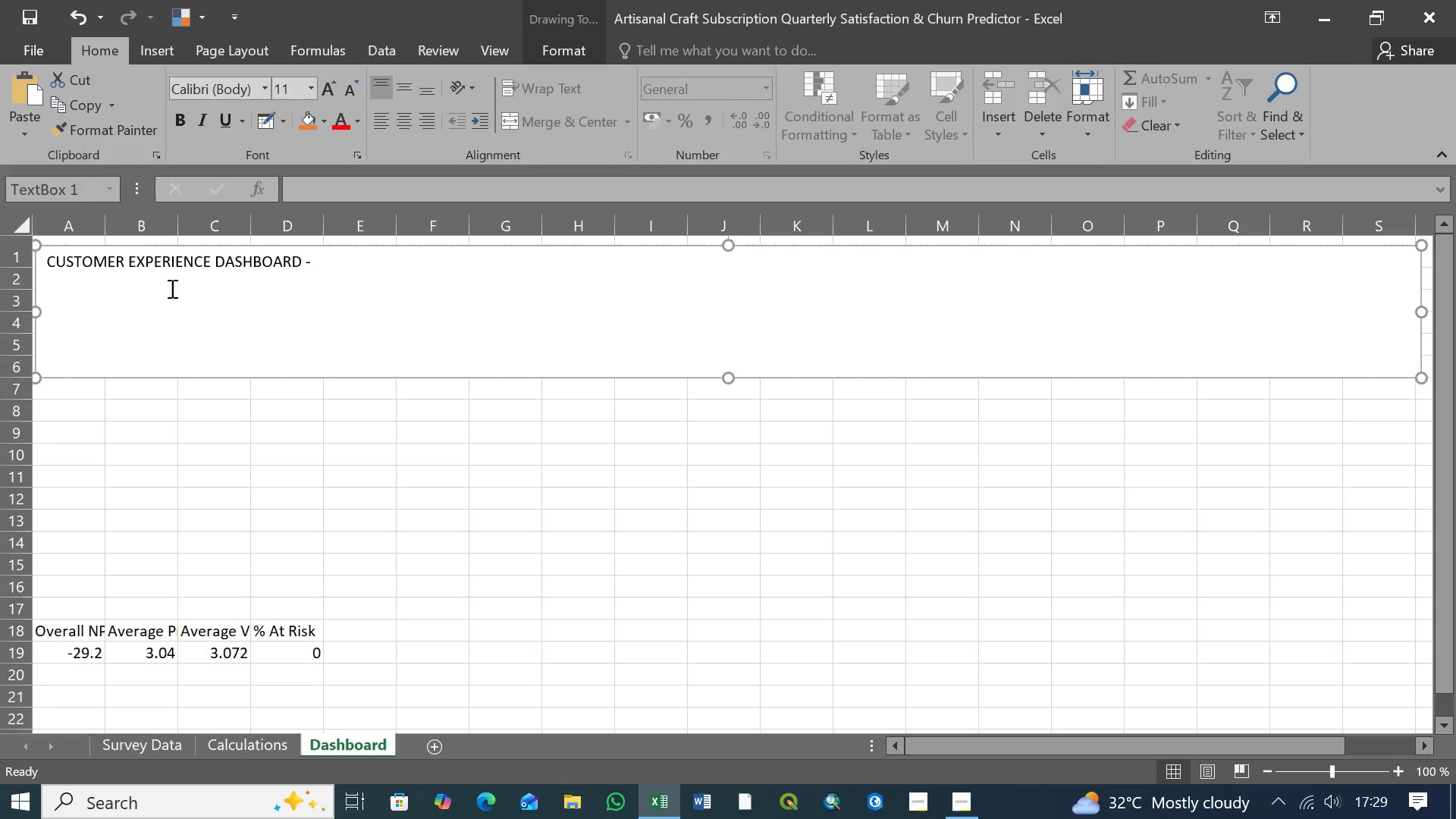 
type( CURRENT VS LATEST QUARTER)
 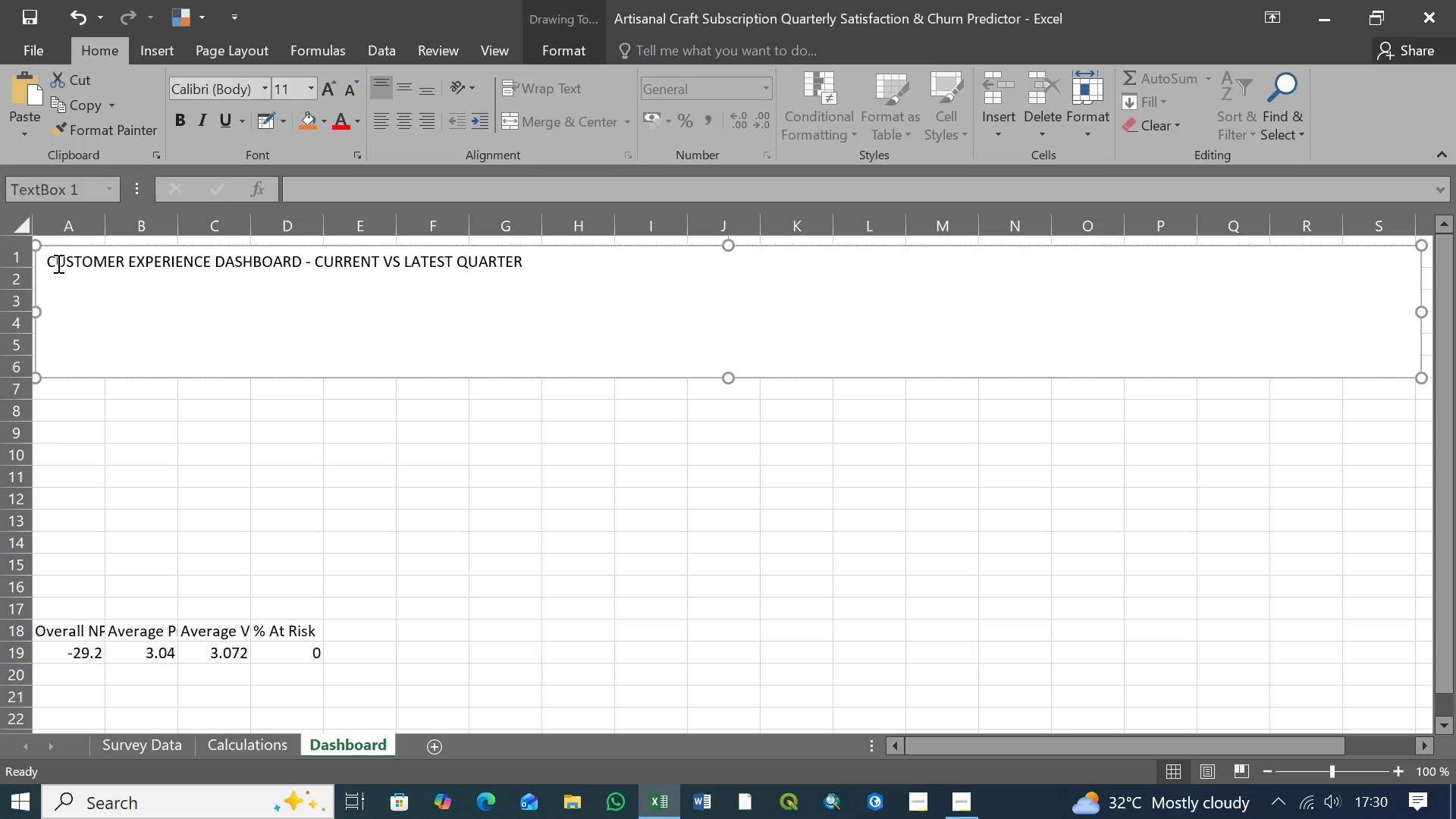 
left_click([47, 259])
 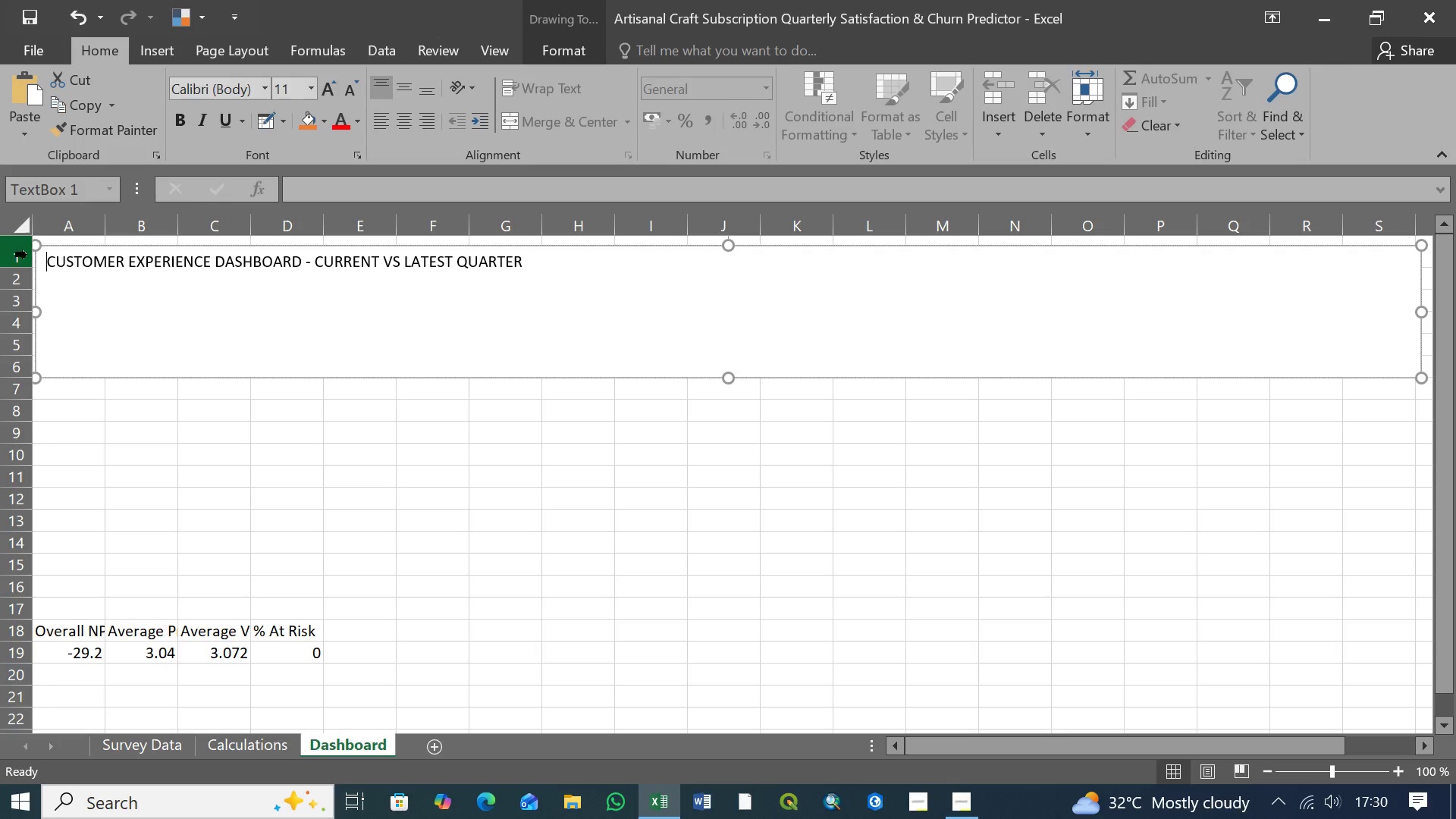 
wait(5.41)
 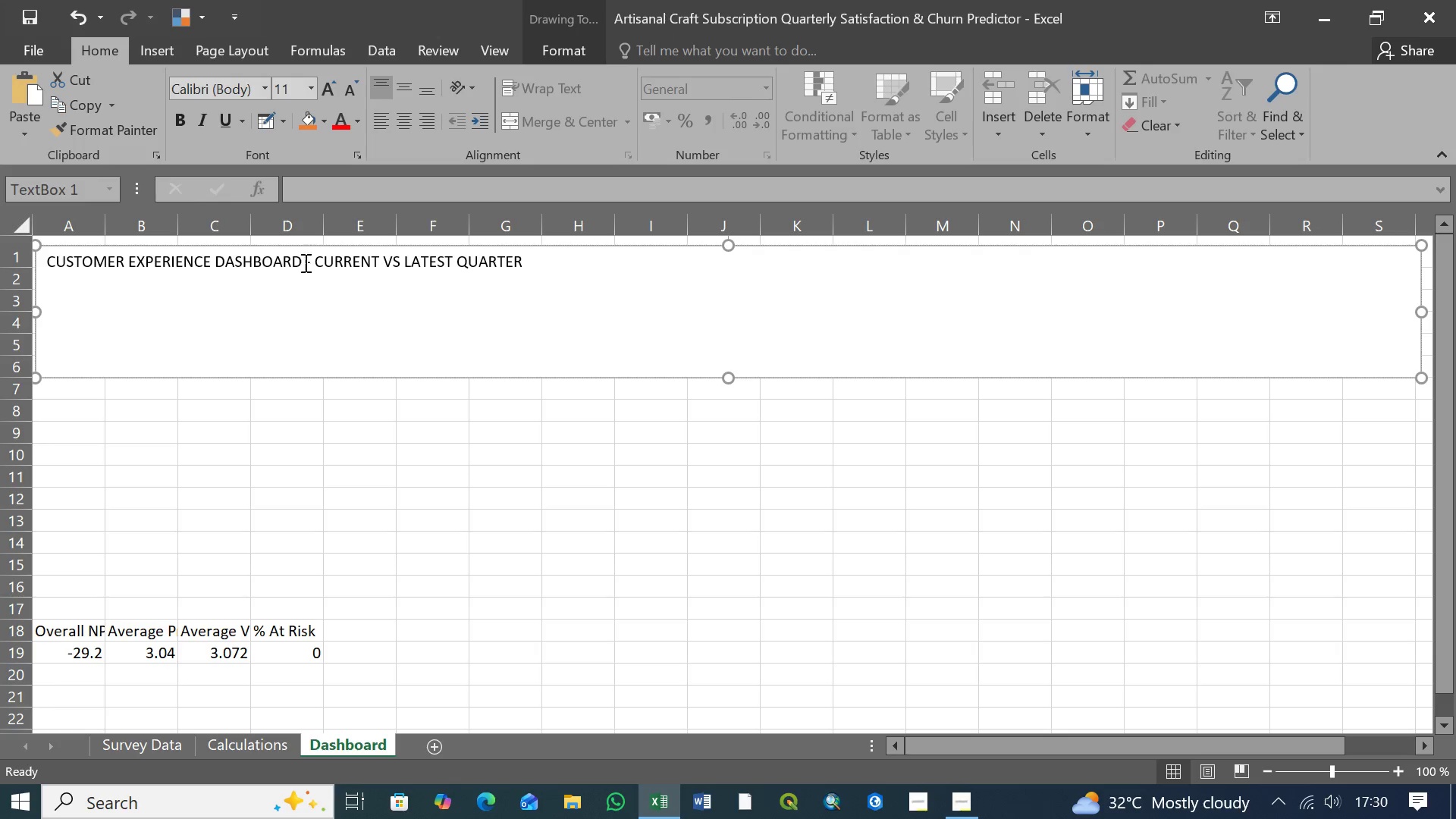 
left_click_drag(start_coordinate=[47, 261], to_coordinate=[505, 259])
 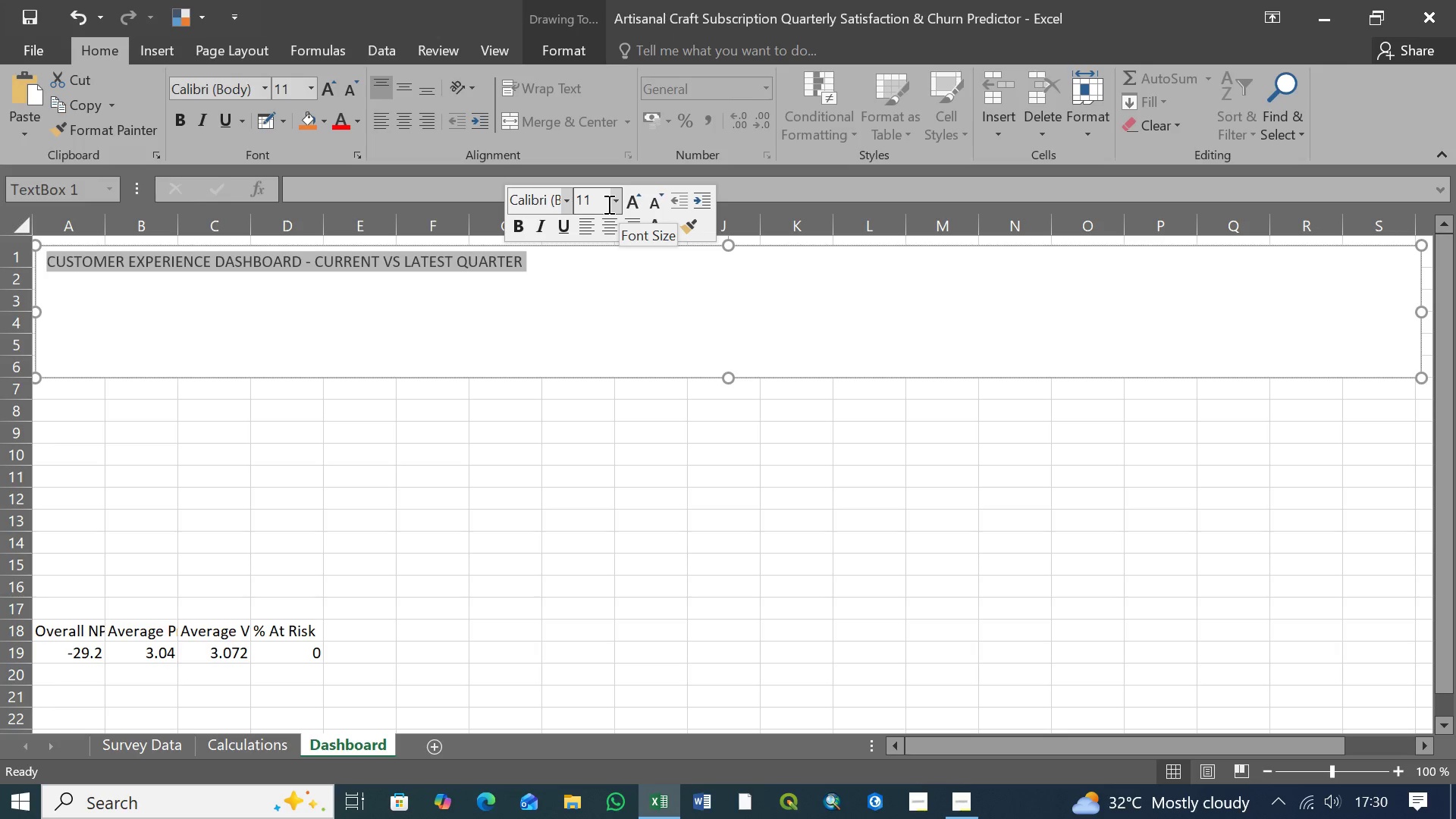 
key(Control+B)
 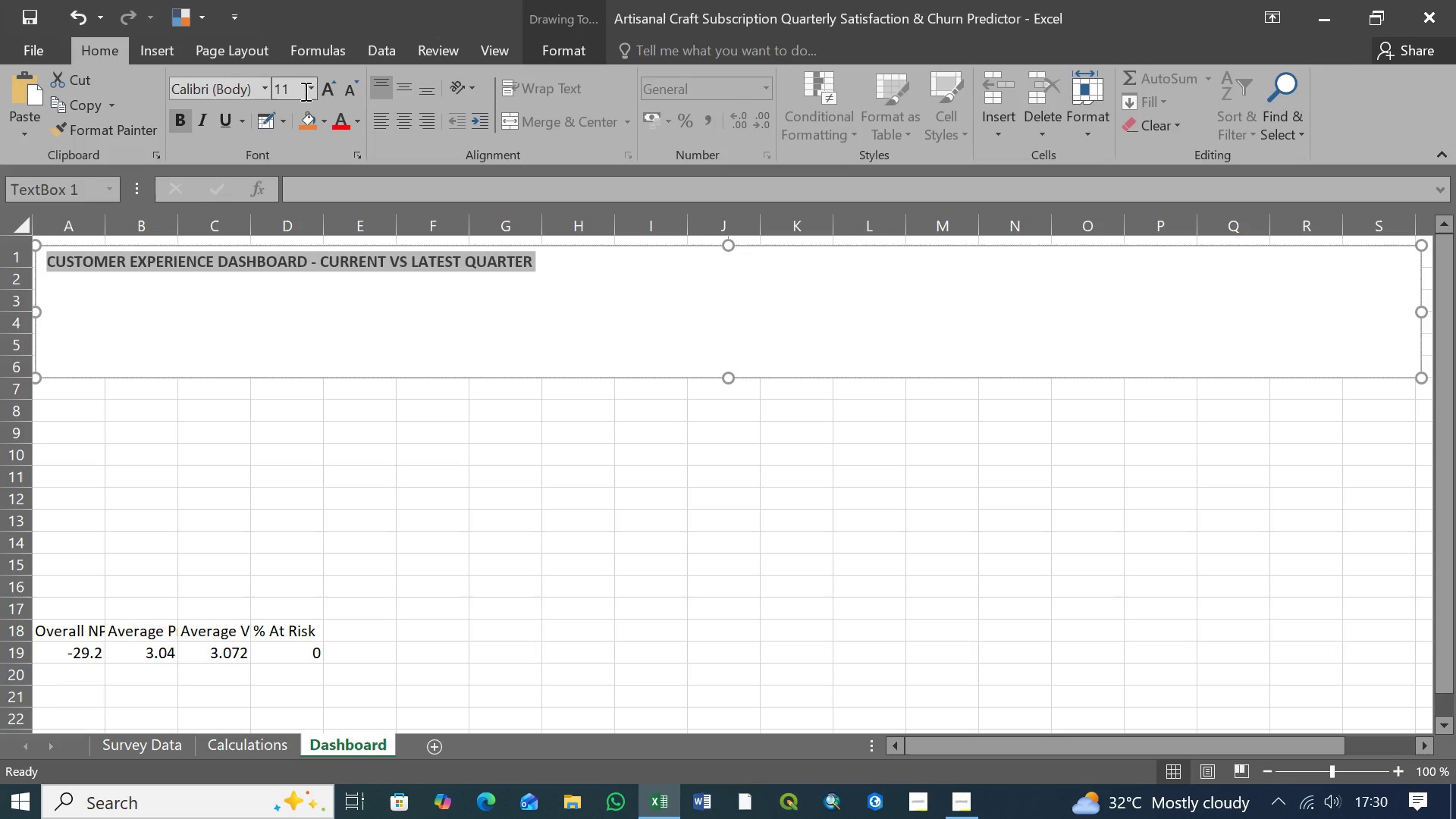 
left_click([309, 92])
 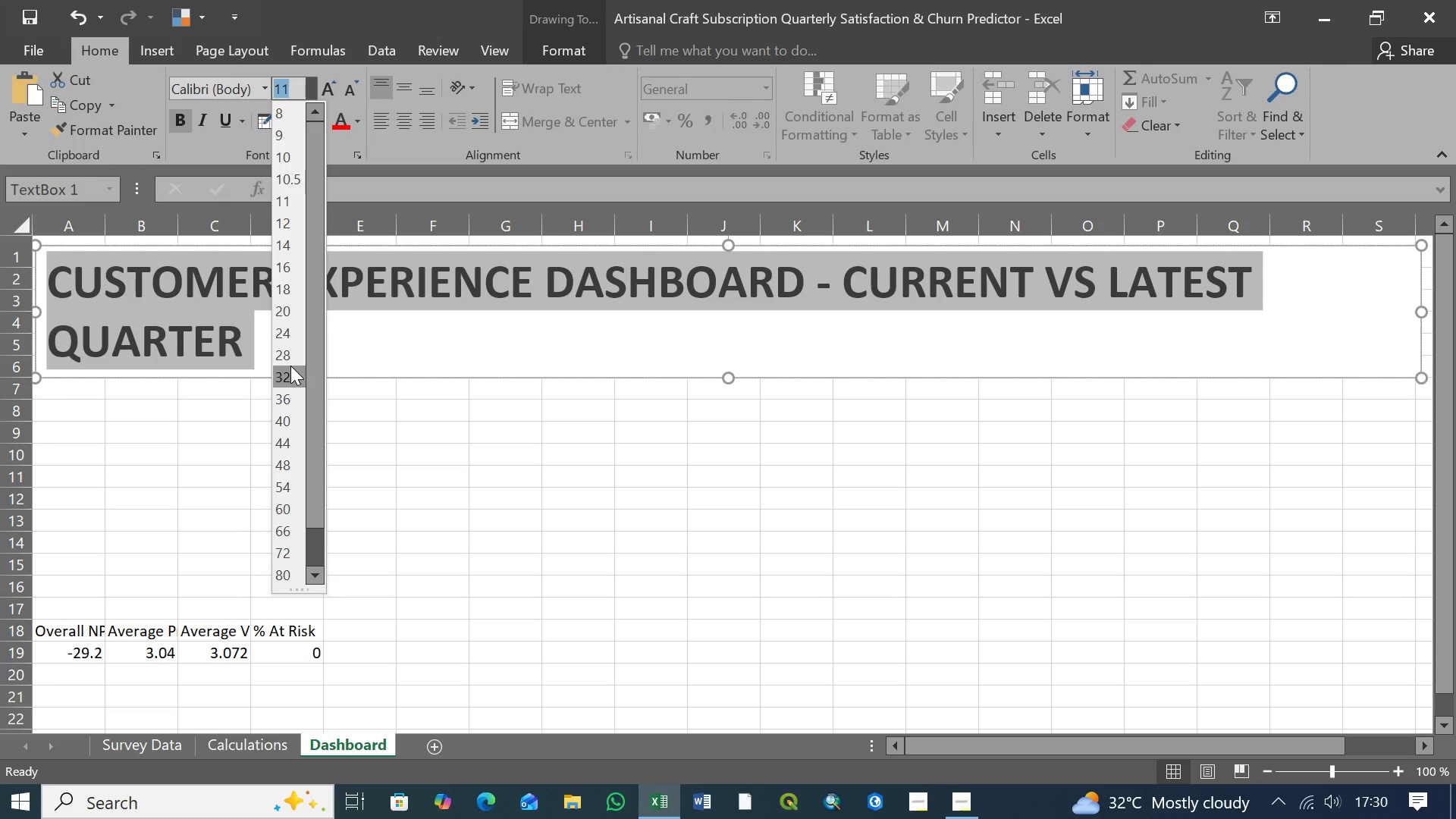 
wait(11.66)
 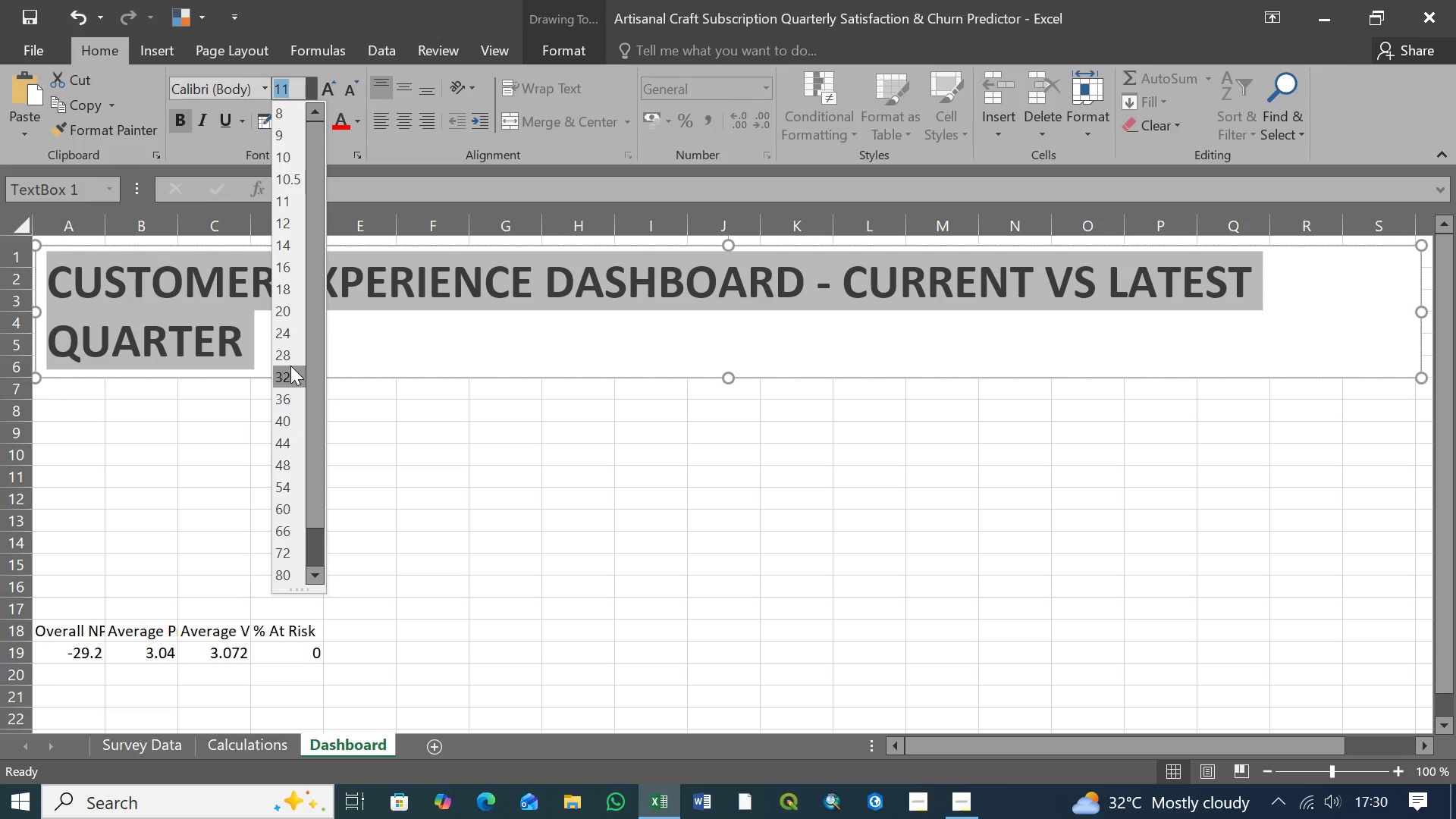 
left_click([290, 369])
 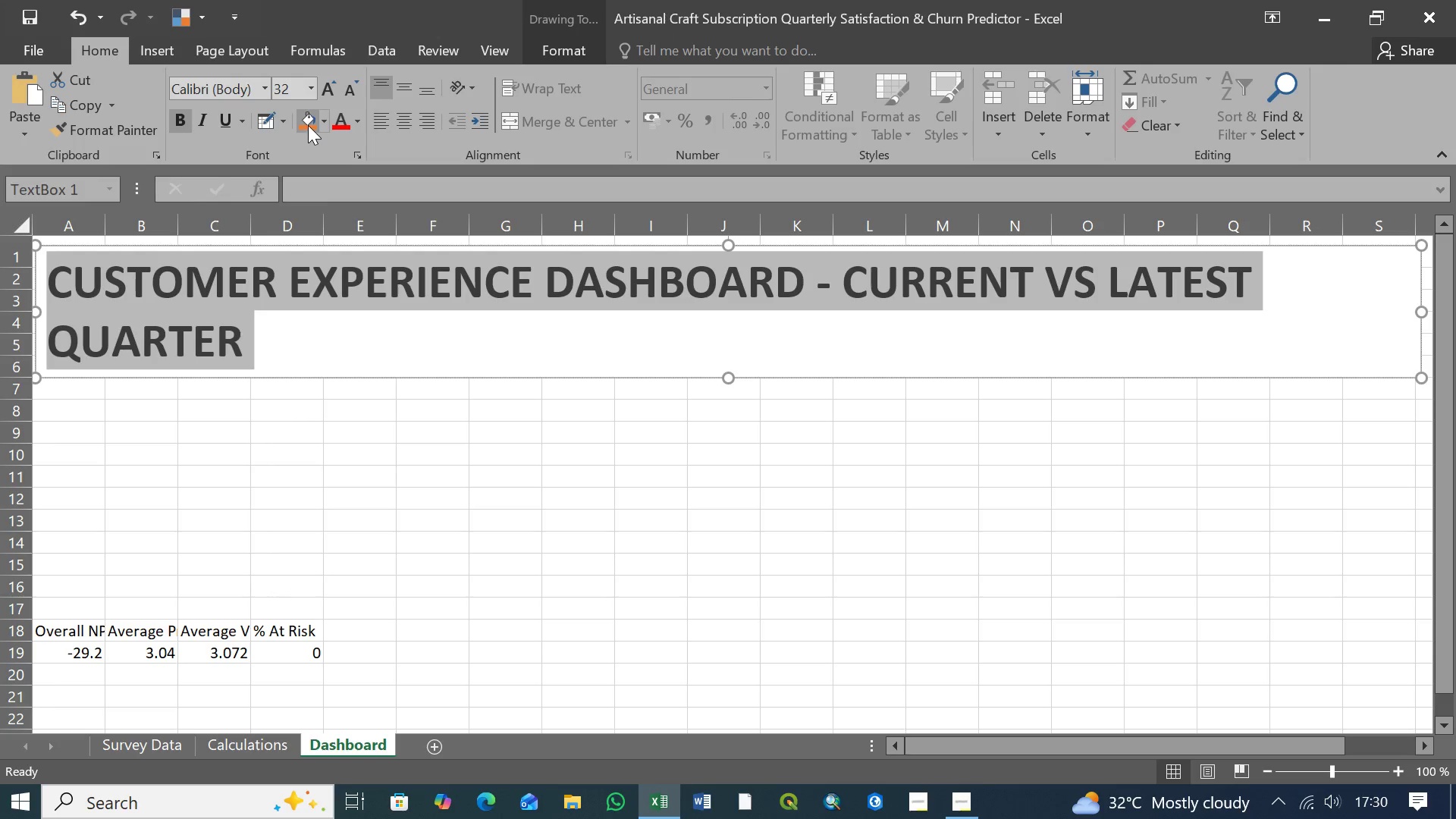 
left_click([323, 124])
 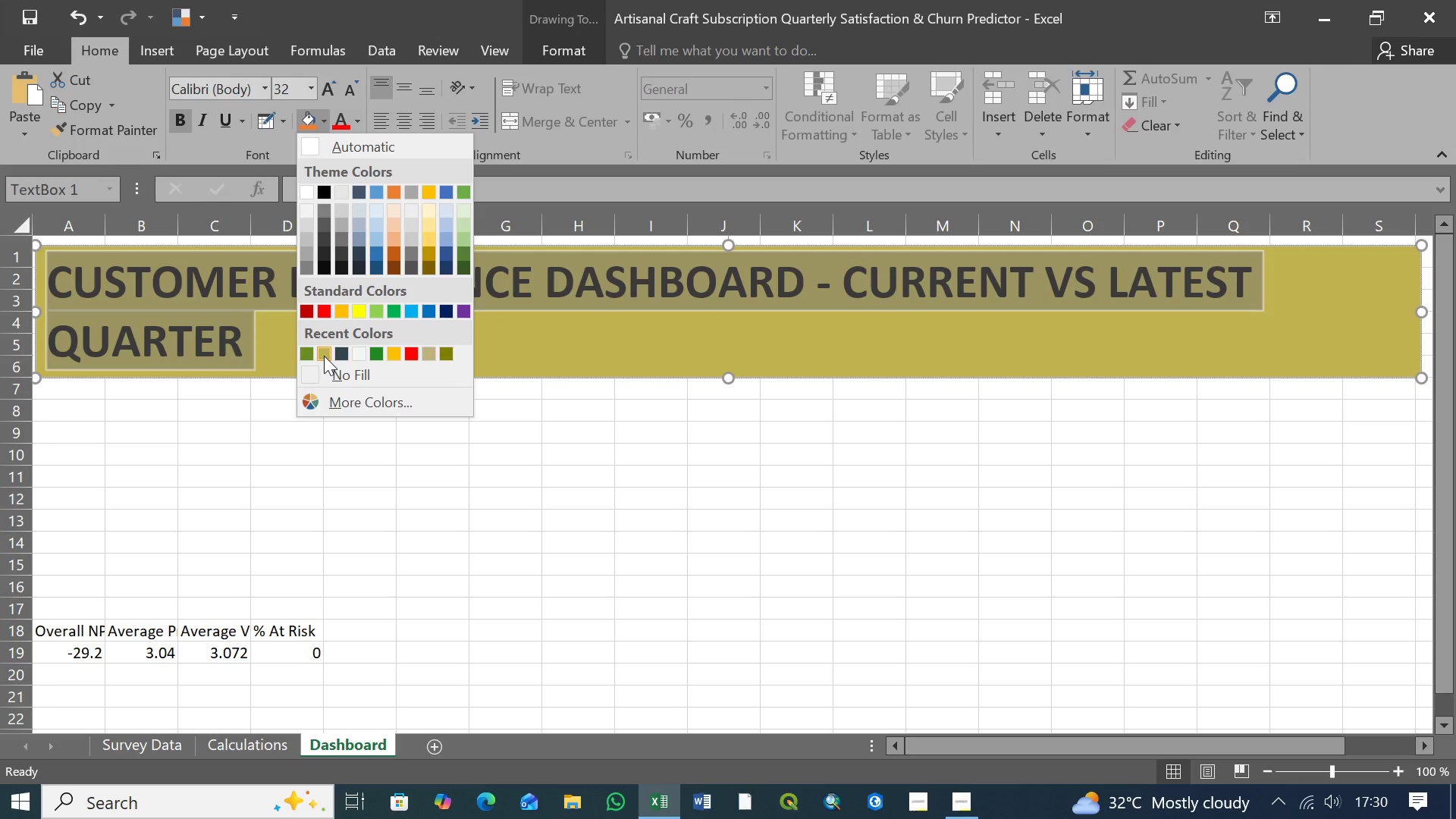 
wait(8.59)
 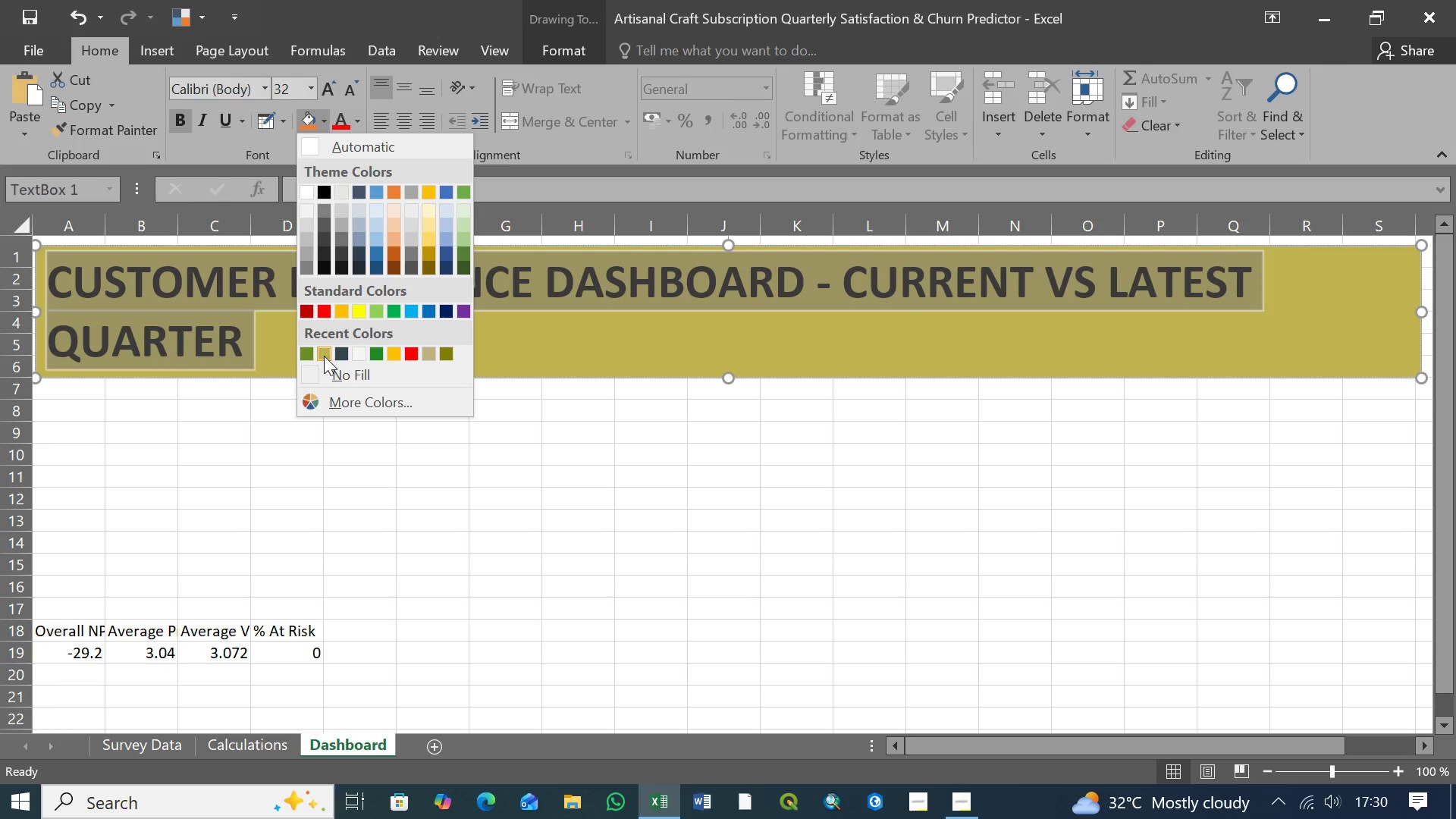 
left_click([325, 355])
 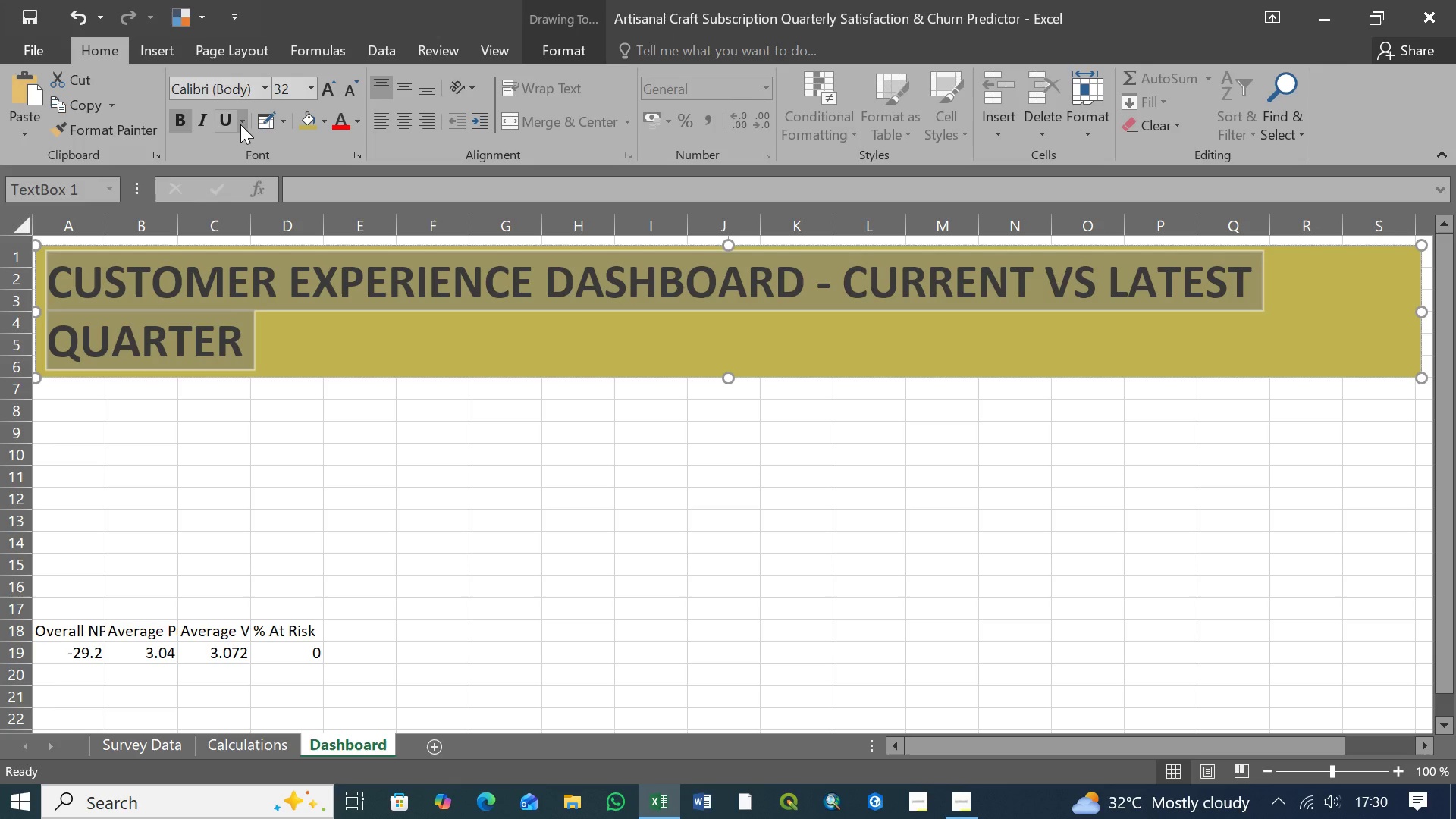 
wait(6.28)
 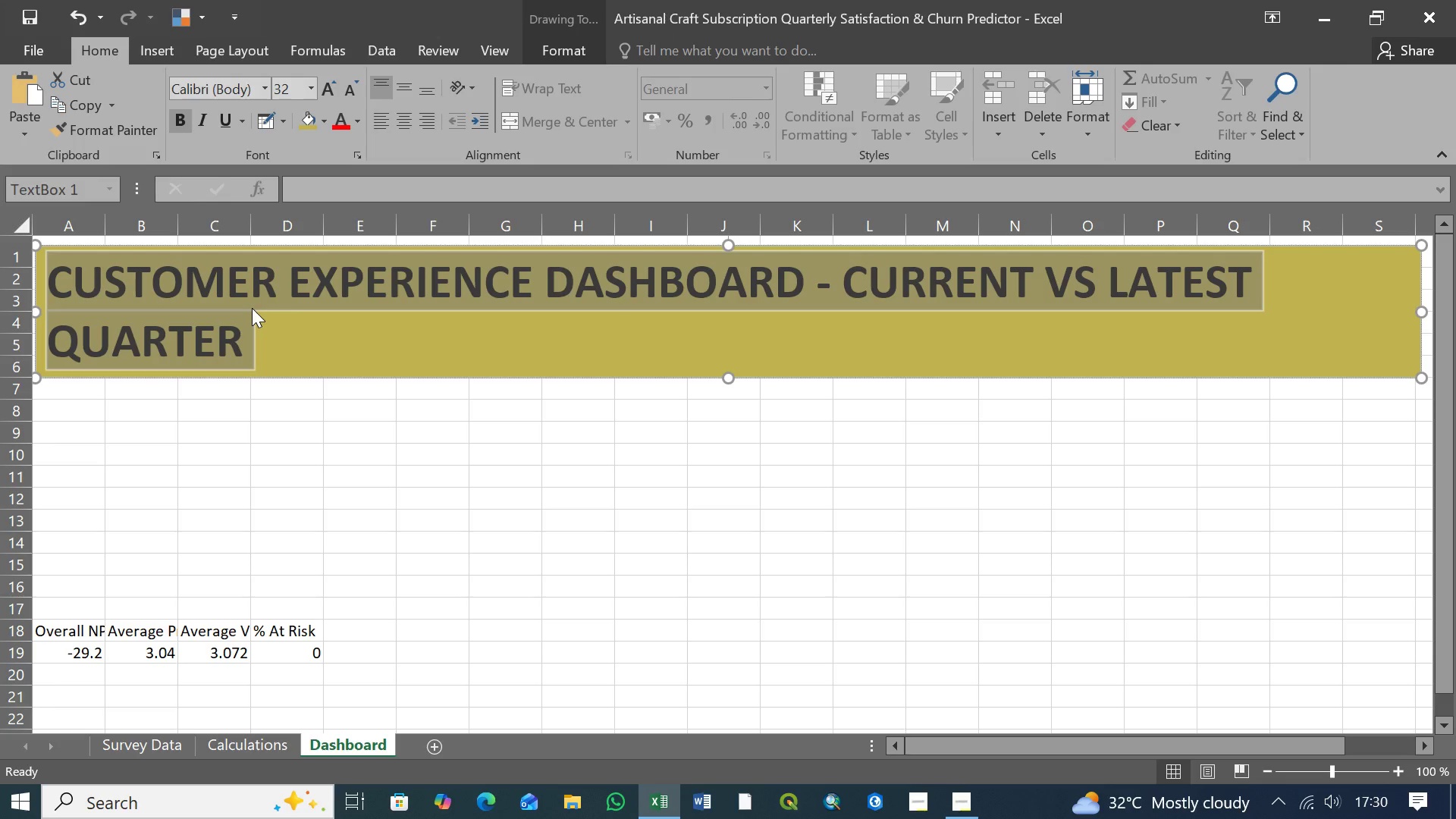 
left_click([325, 123])
 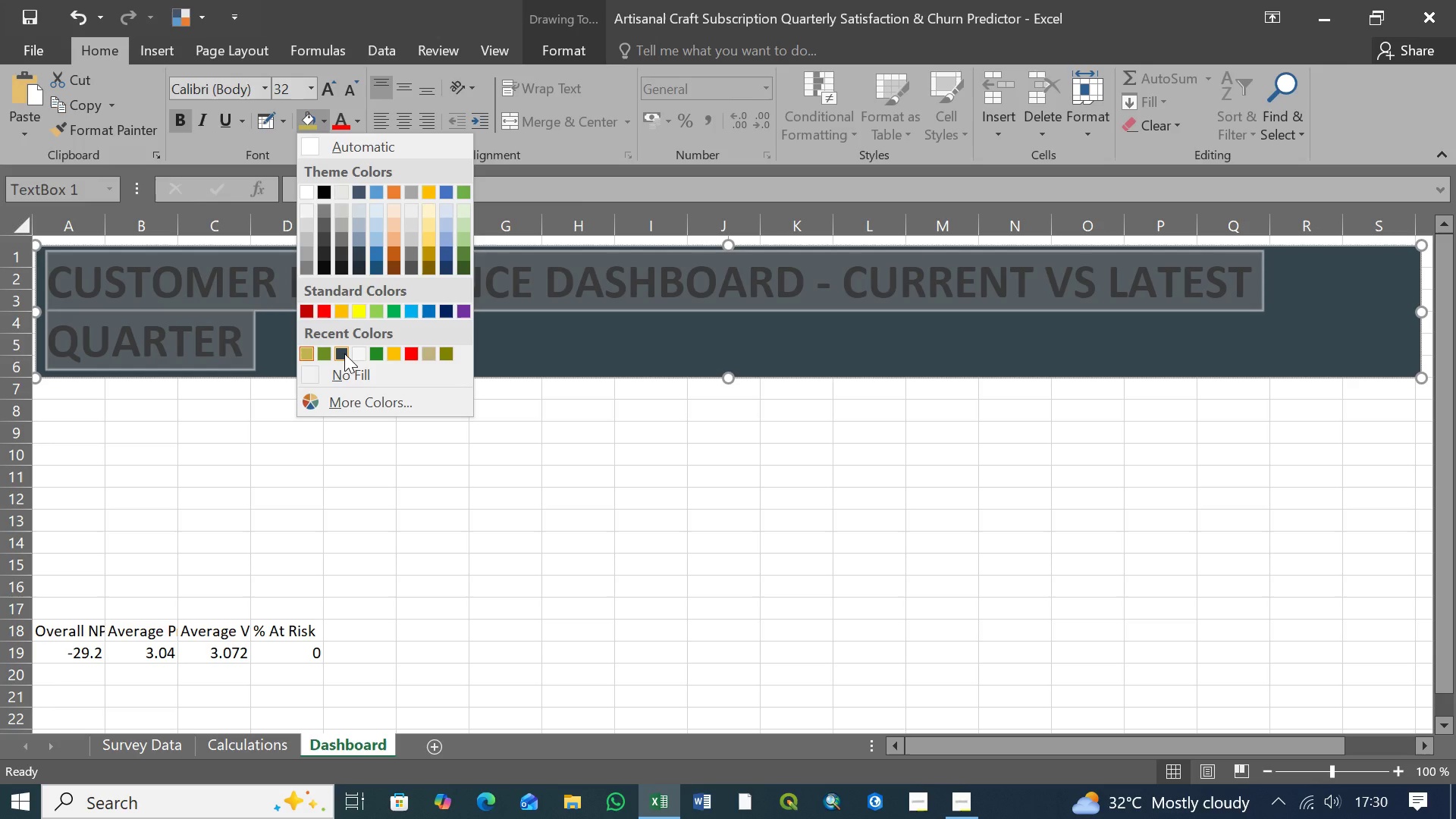 
left_click([344, 353])
 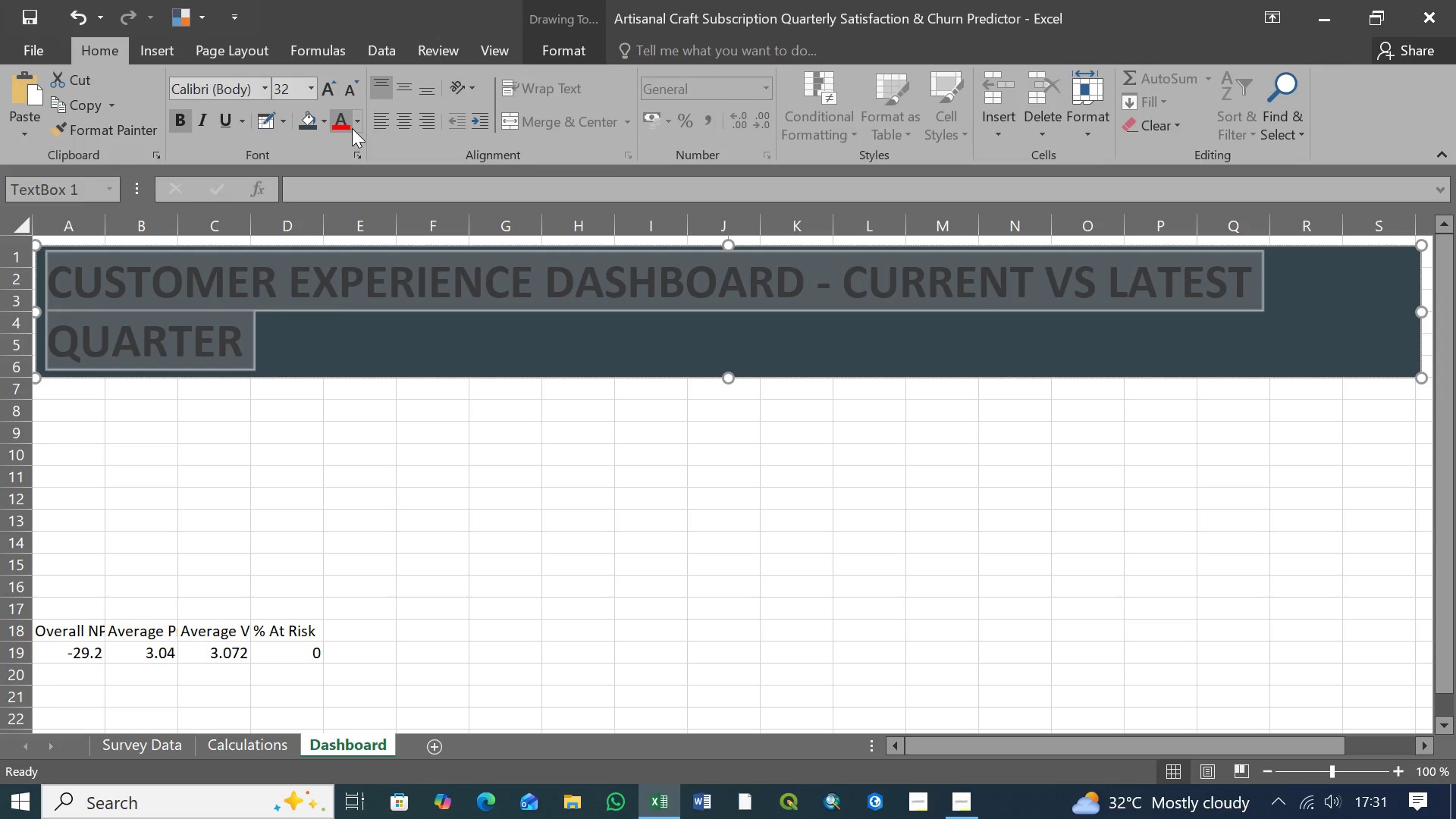 
left_click([360, 124])
 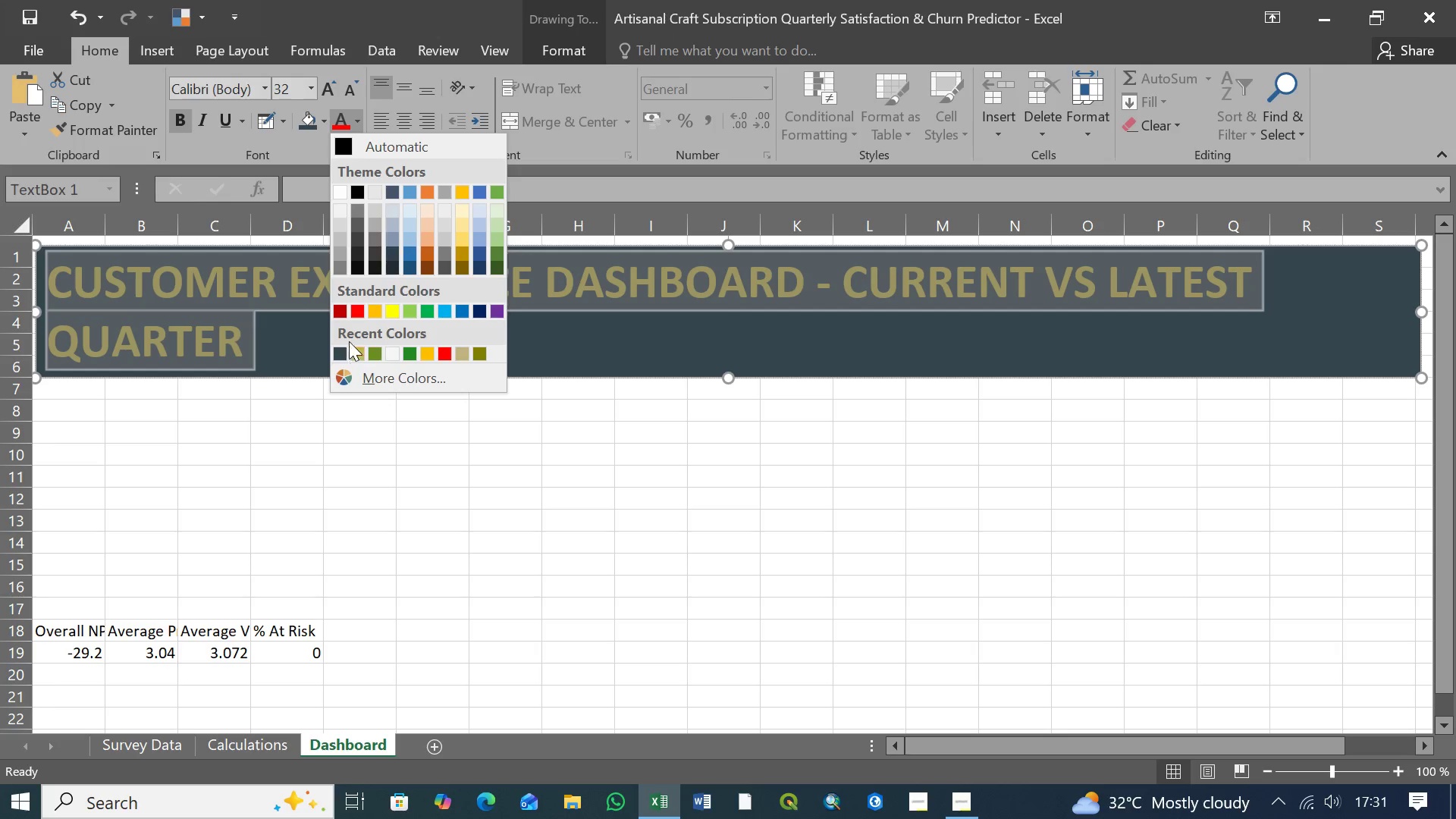 
wait(13.23)
 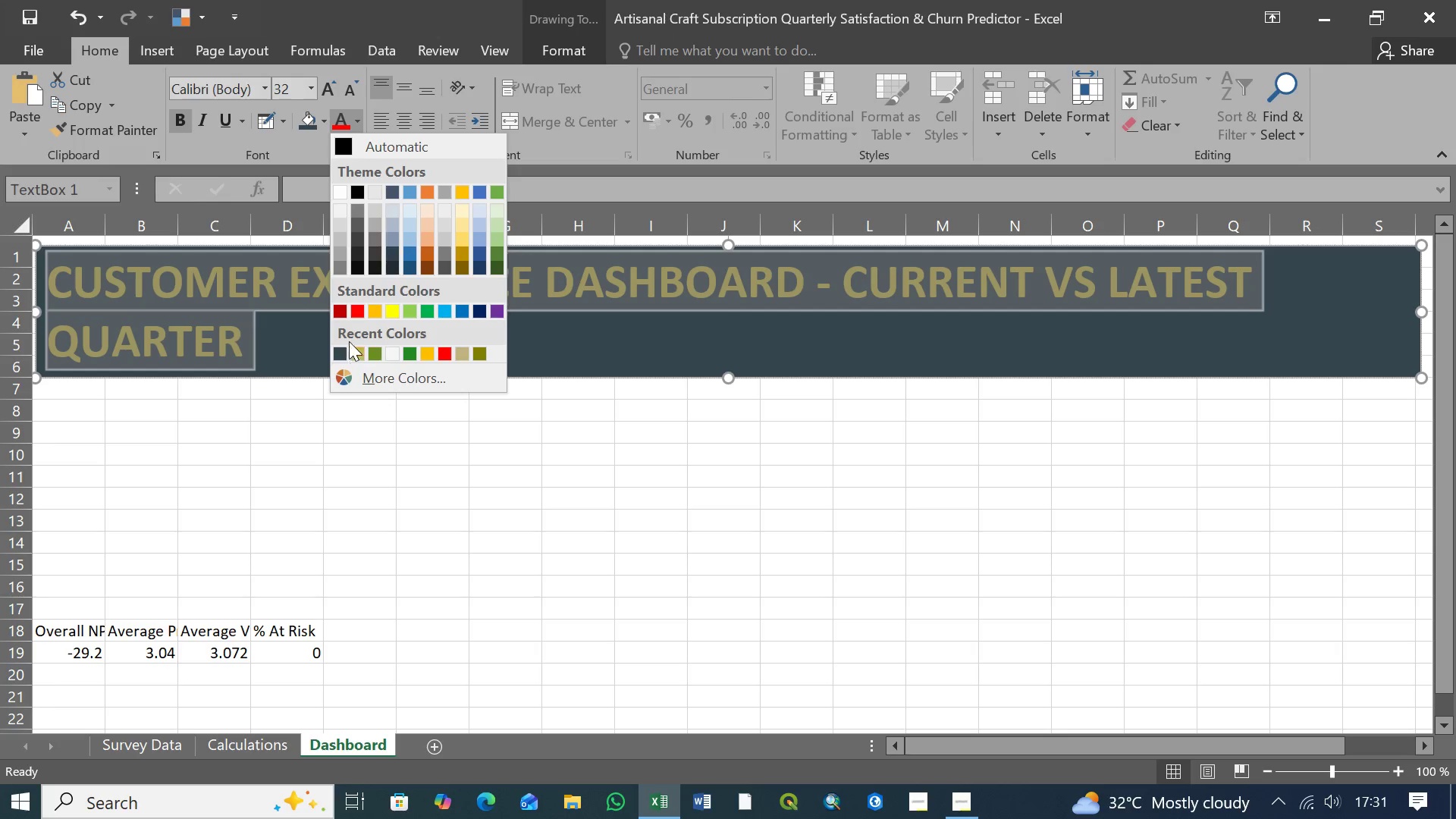 
left_click([391, 313])
 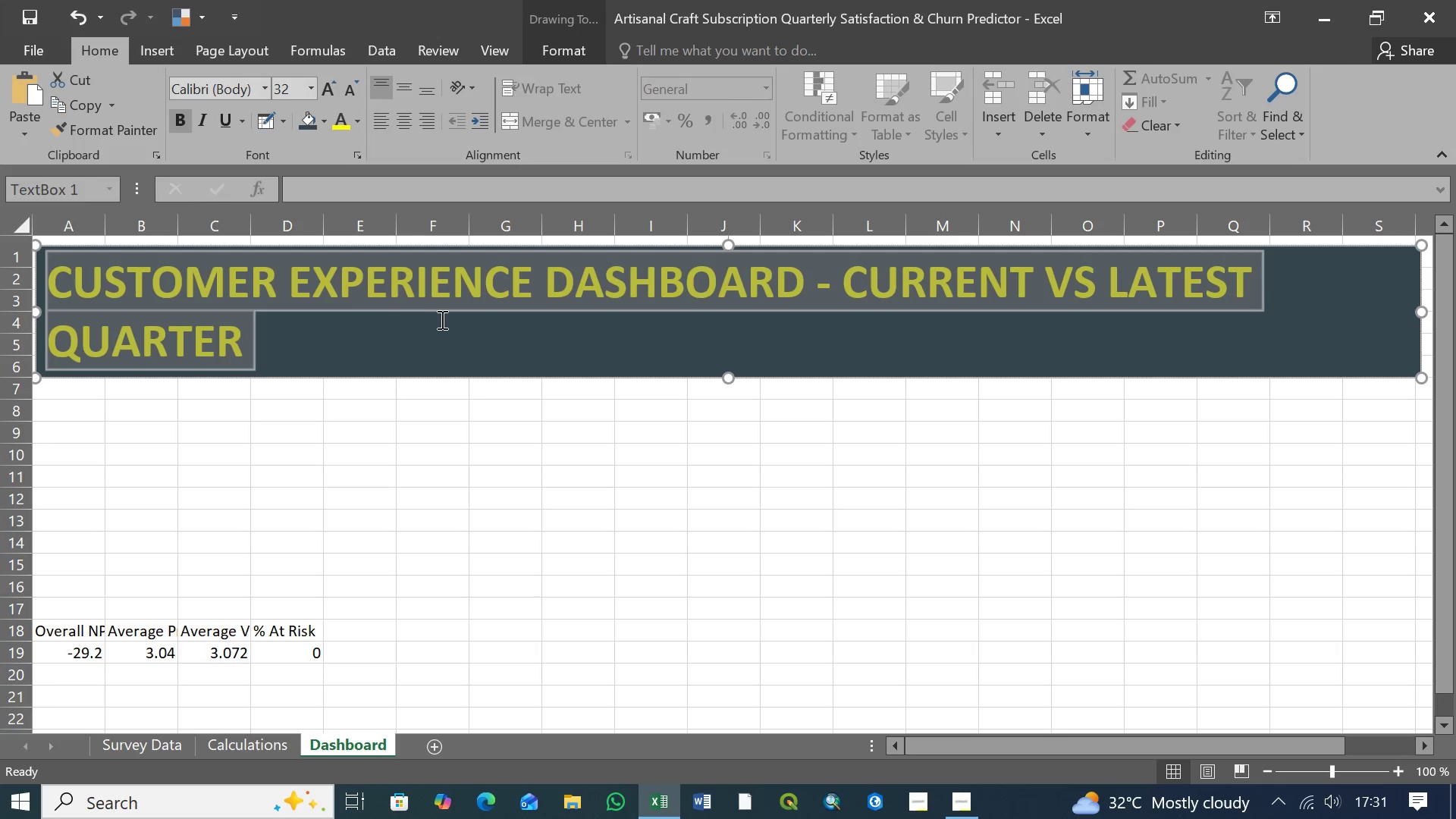 
left_click([463, 328])
 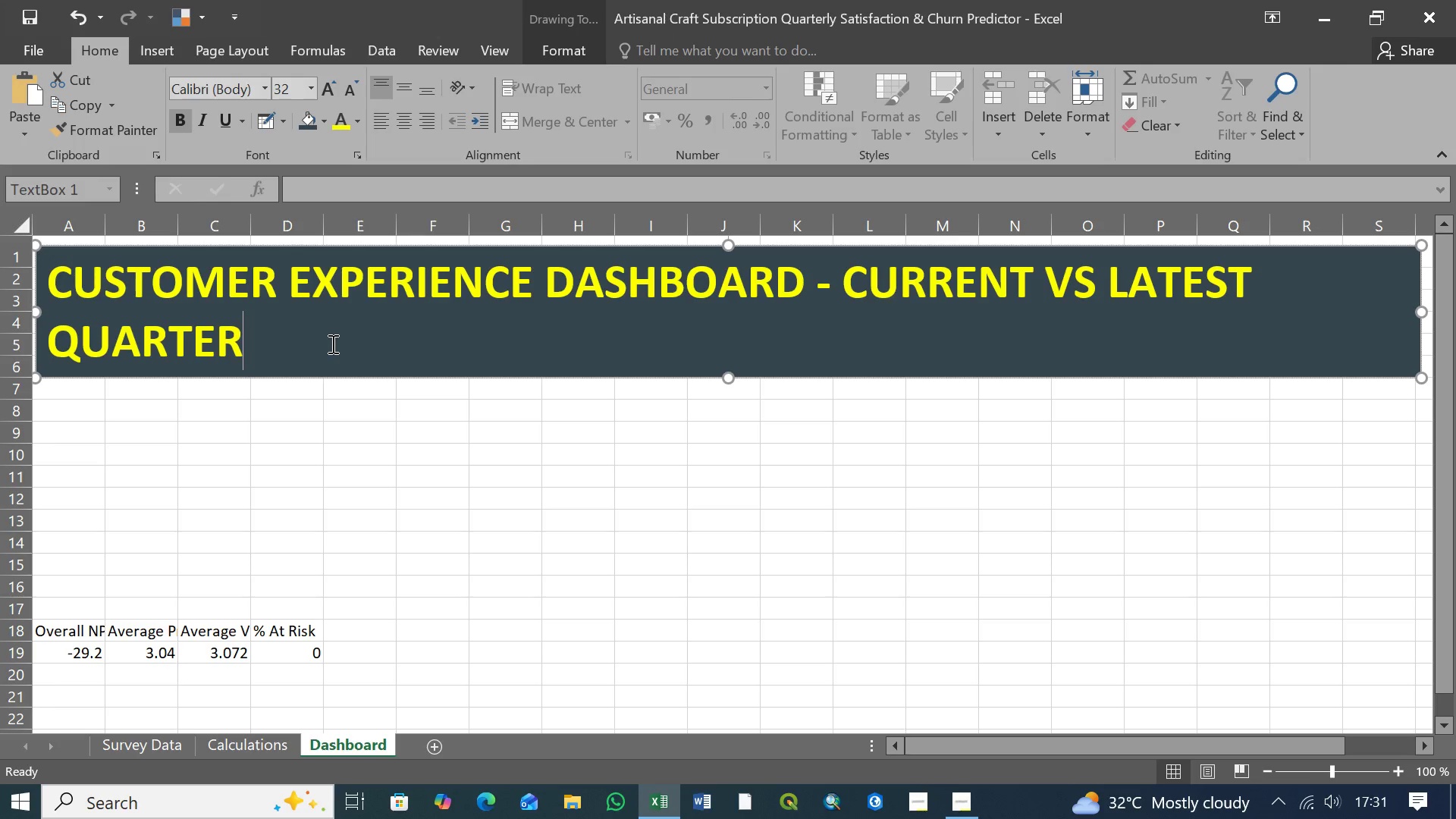 
left_click([331, 344])
 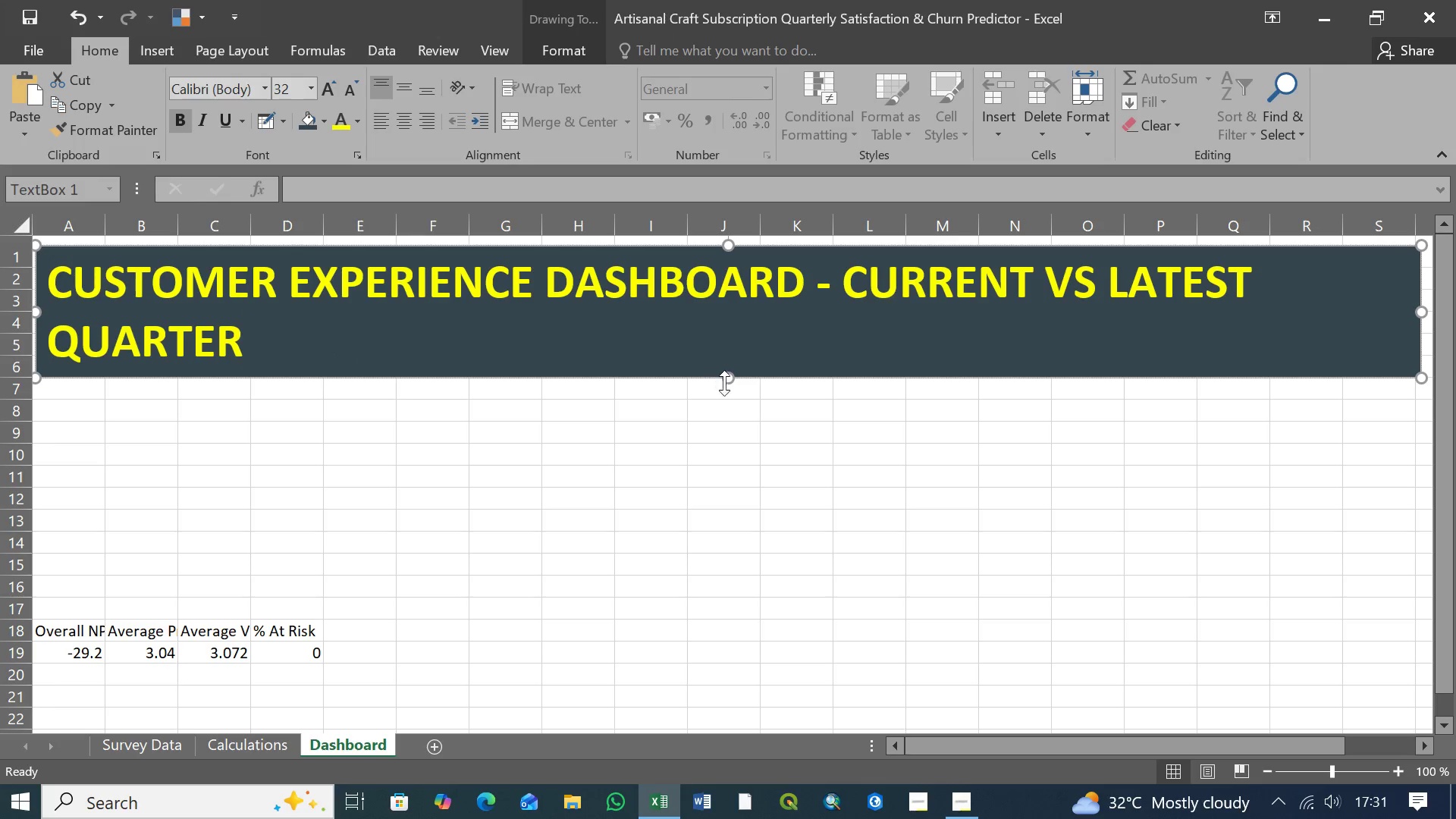 
left_click_drag(start_coordinate=[729, 383], to_coordinate=[729, 359])
 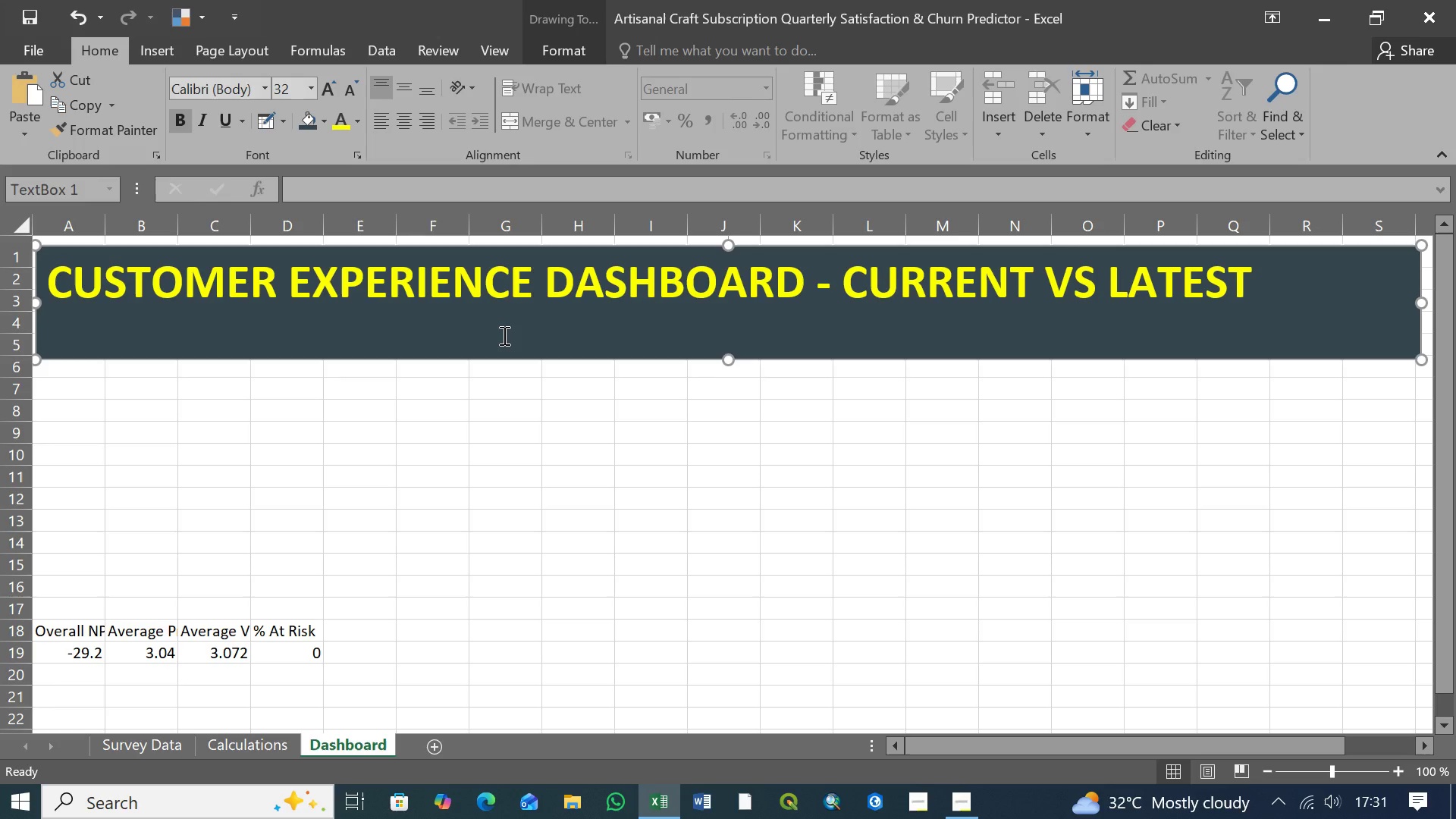 
wait(6.62)
 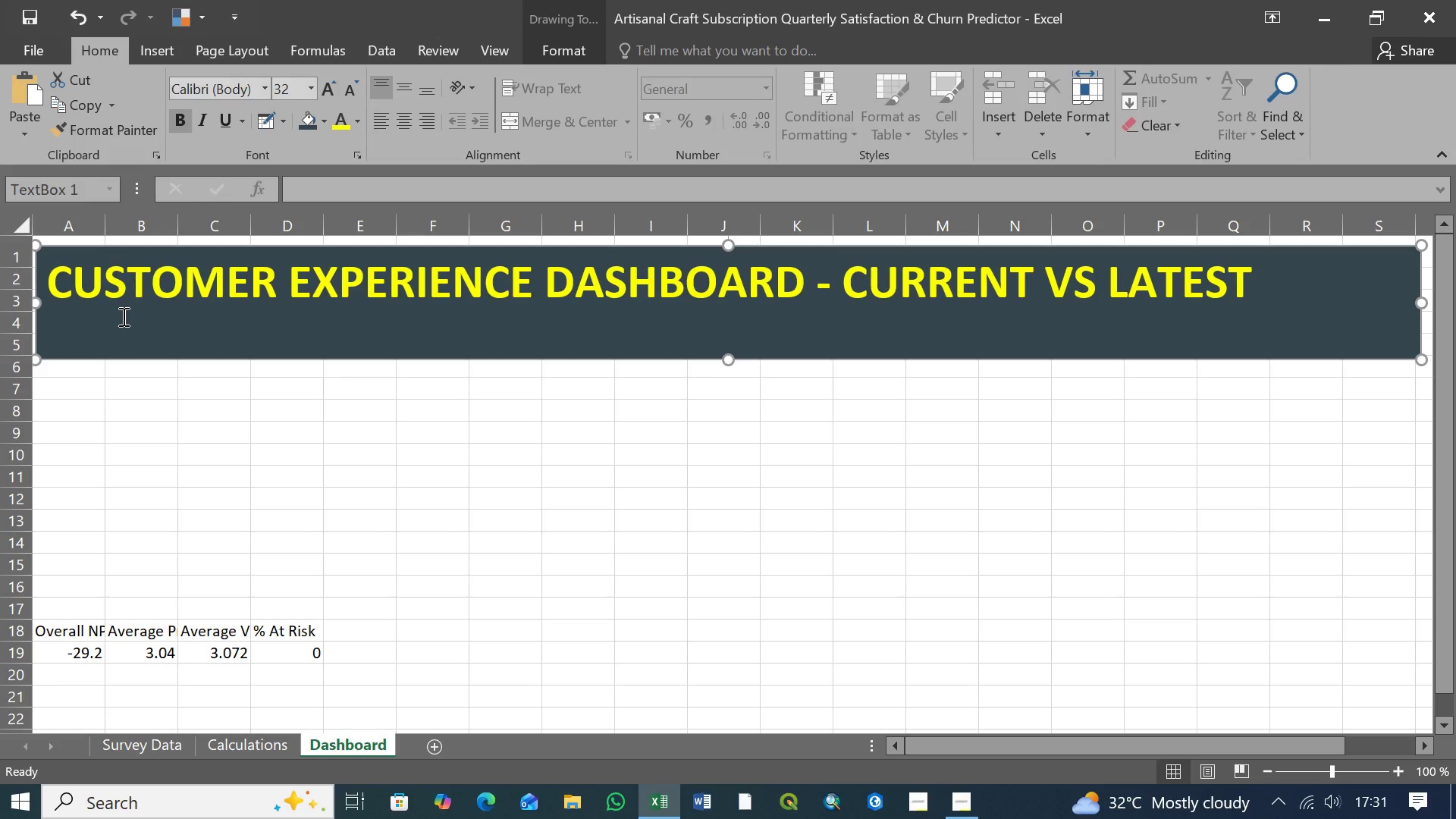 
left_click_drag(start_coordinate=[730, 362], to_coordinate=[730, 370])
 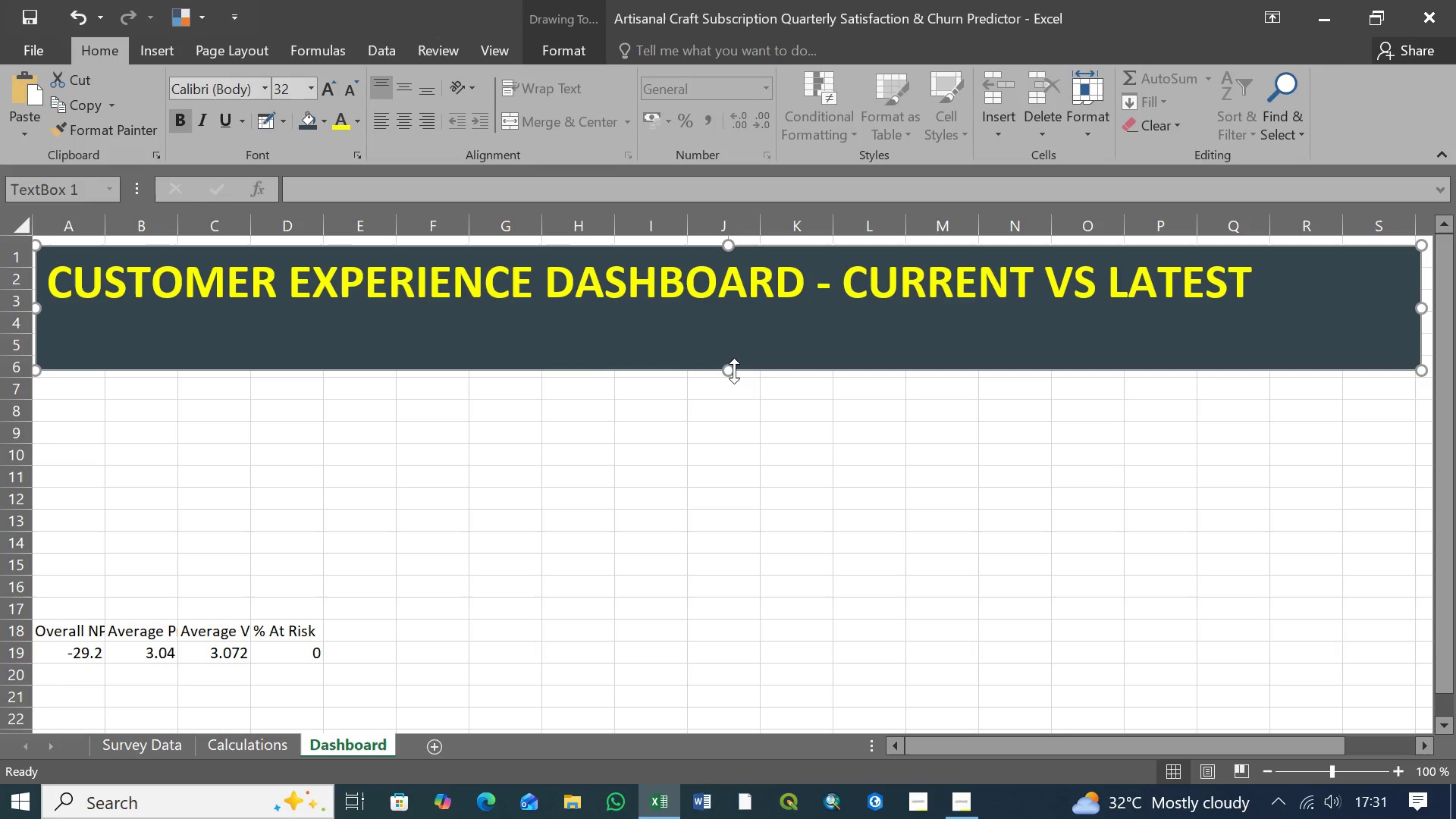 
left_click_drag(start_coordinate=[729, 370], to_coordinate=[730, 381])
 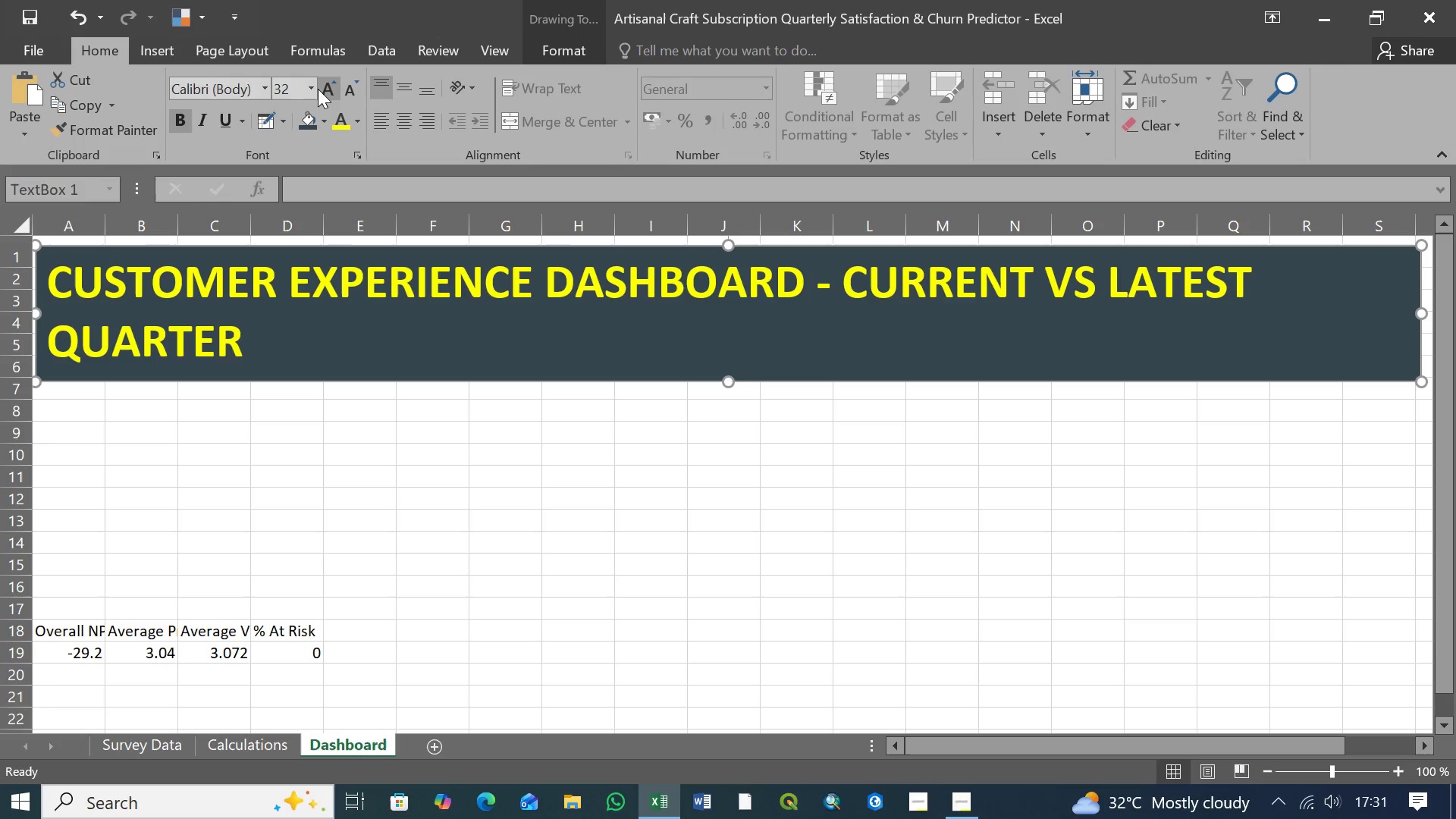 
left_click([315, 86])
 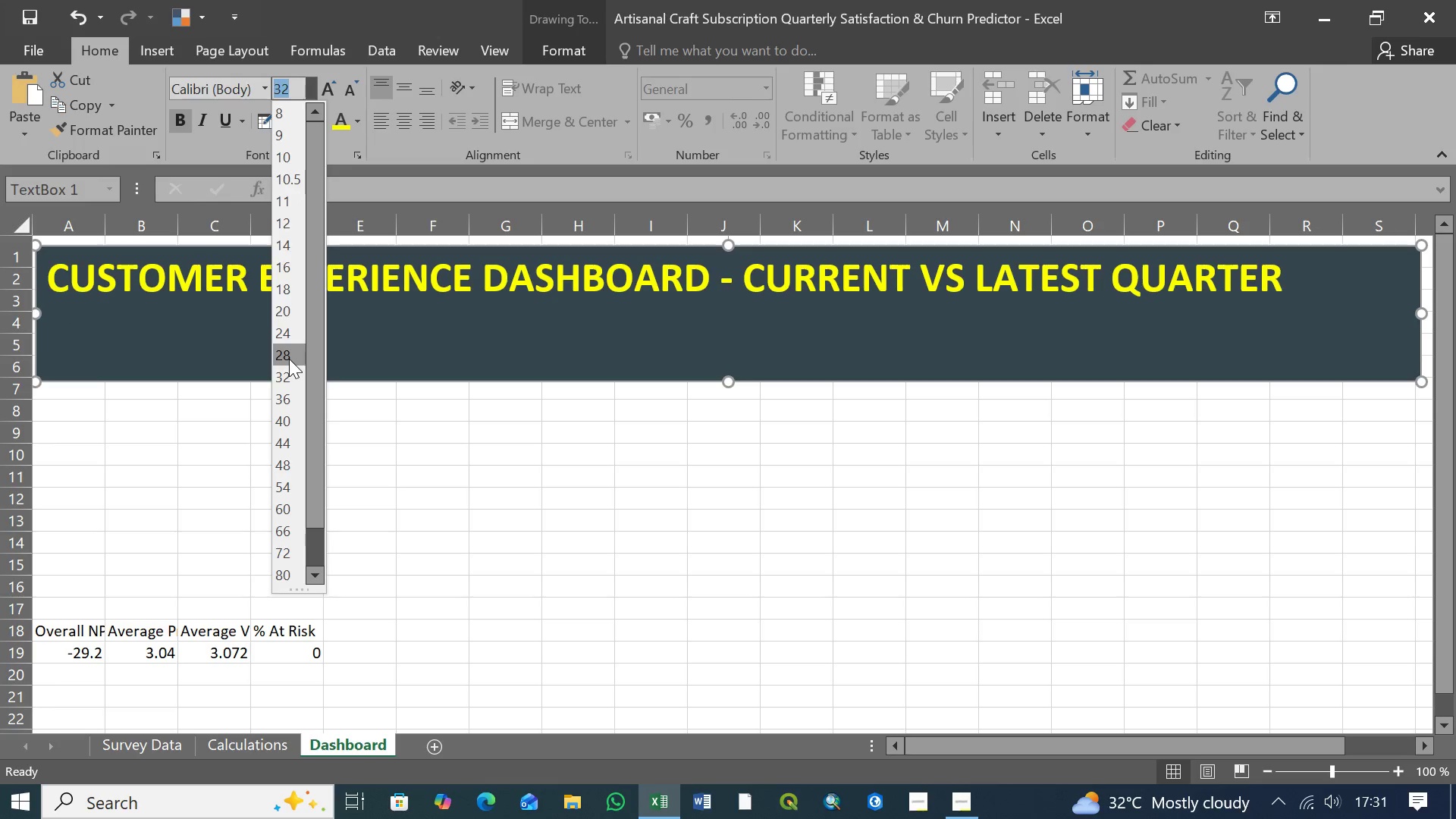 
wait(7.16)
 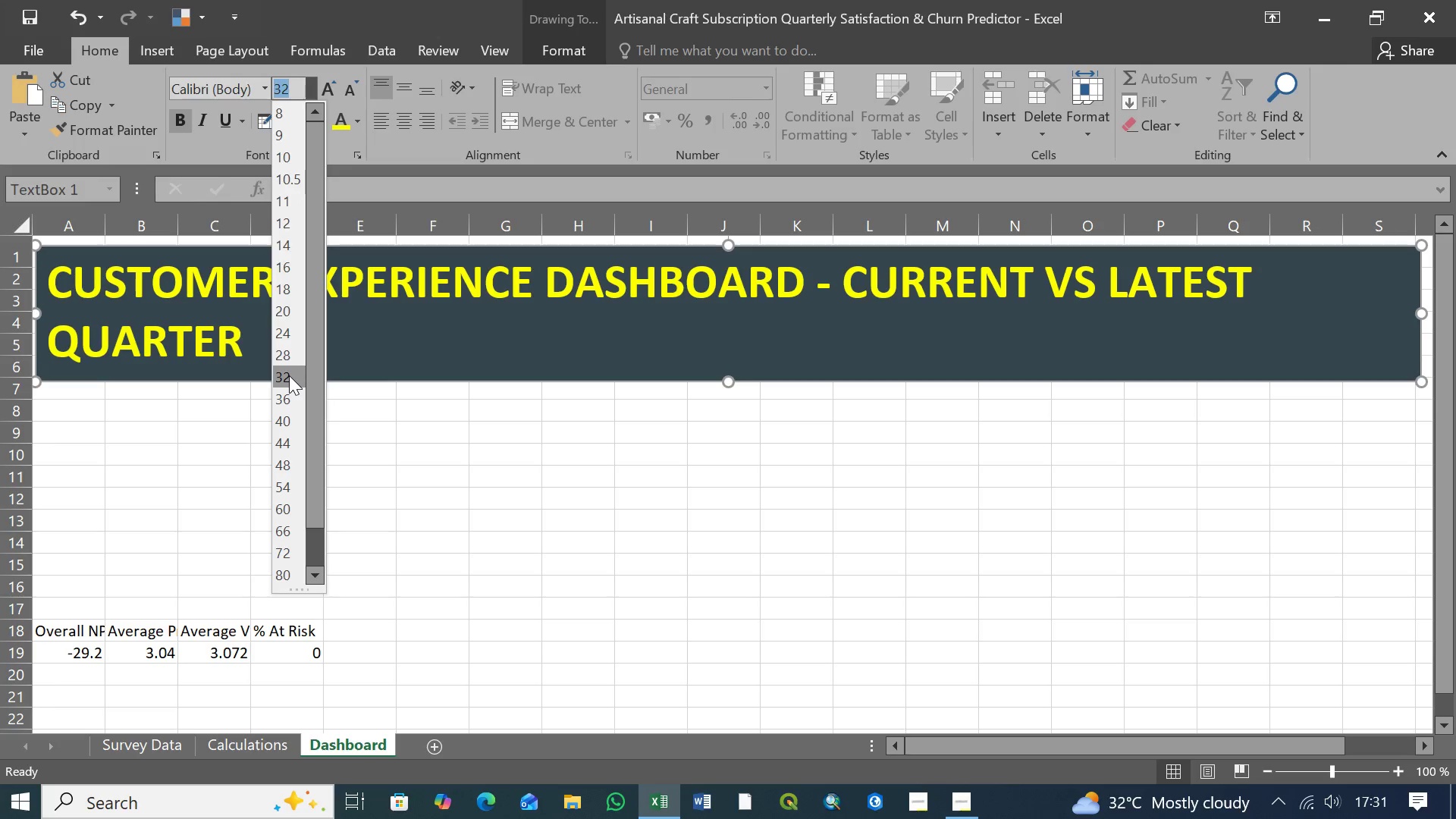 
left_click([286, 83])
 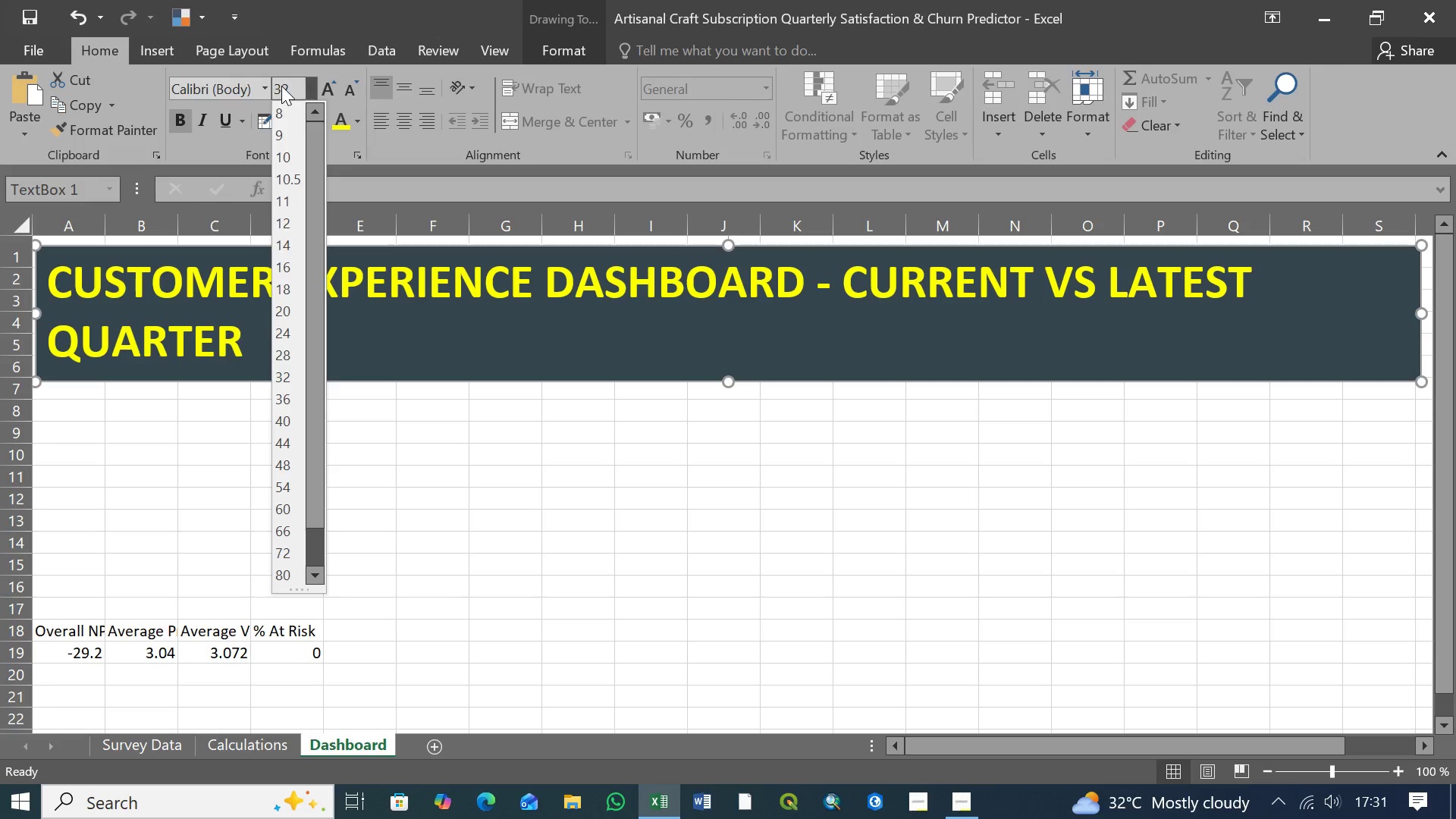 
left_click([281, 86])
 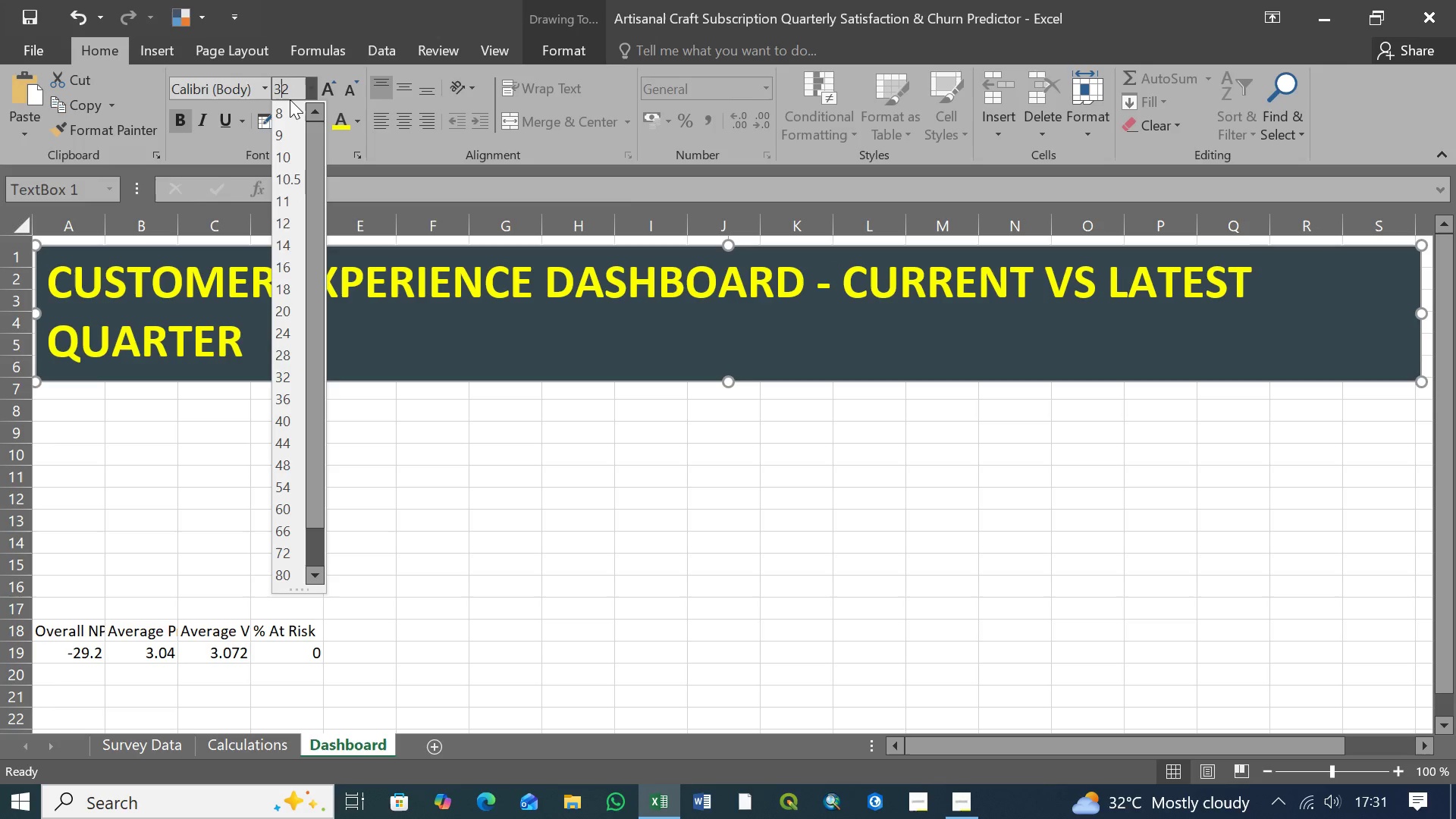 
key(Backspace)
 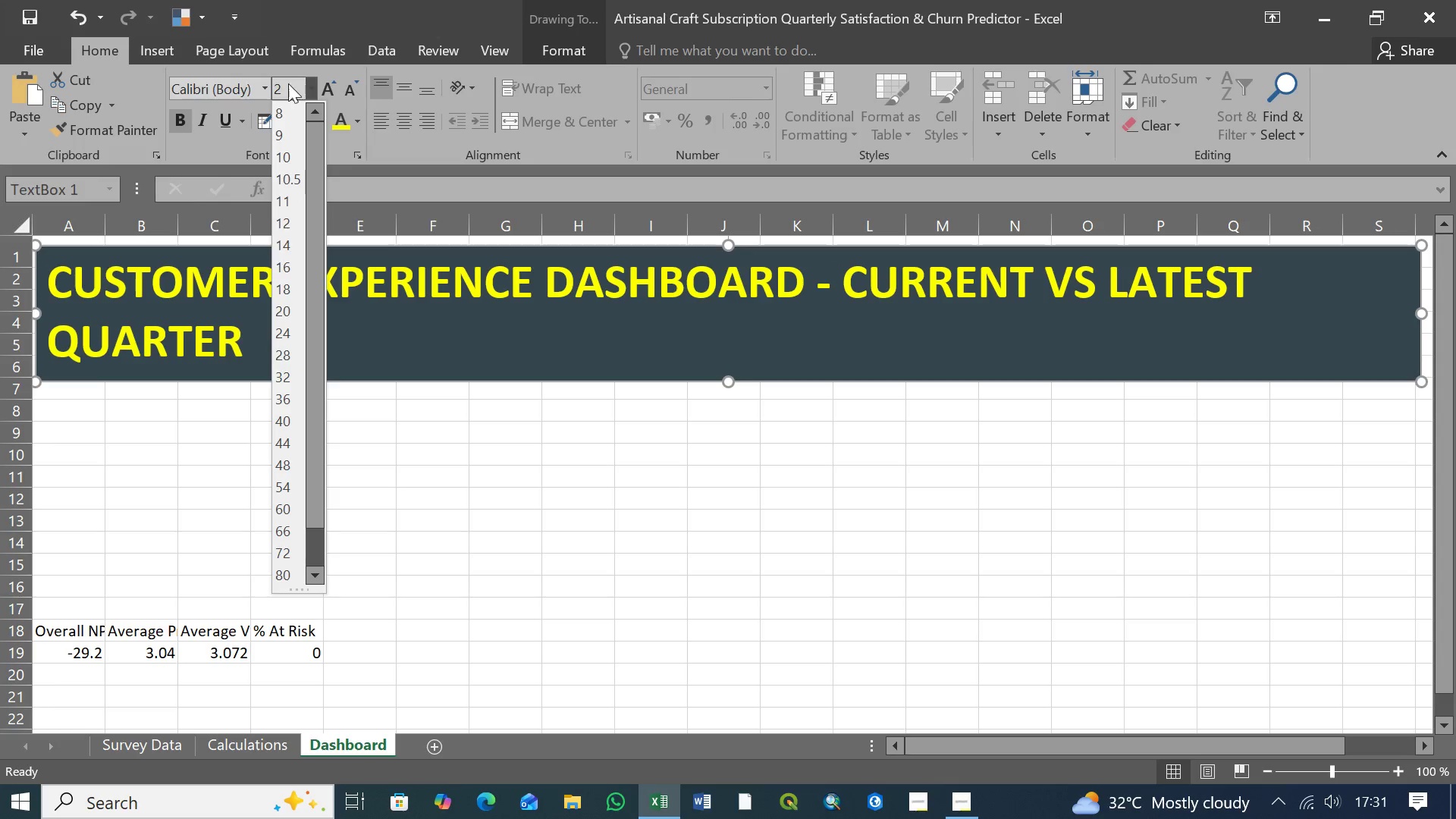 
left_click([287, 85])
 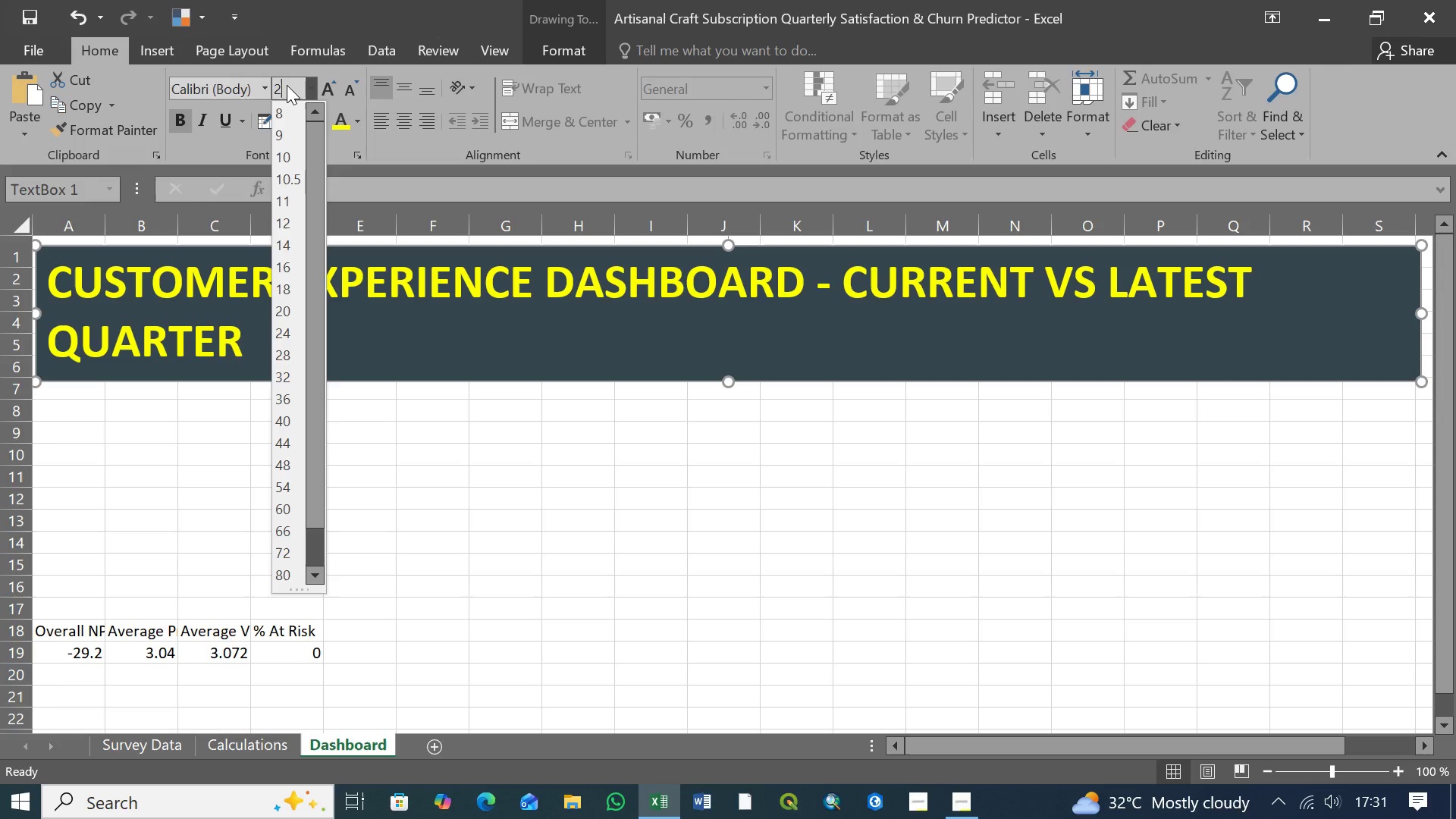 
key(9)
 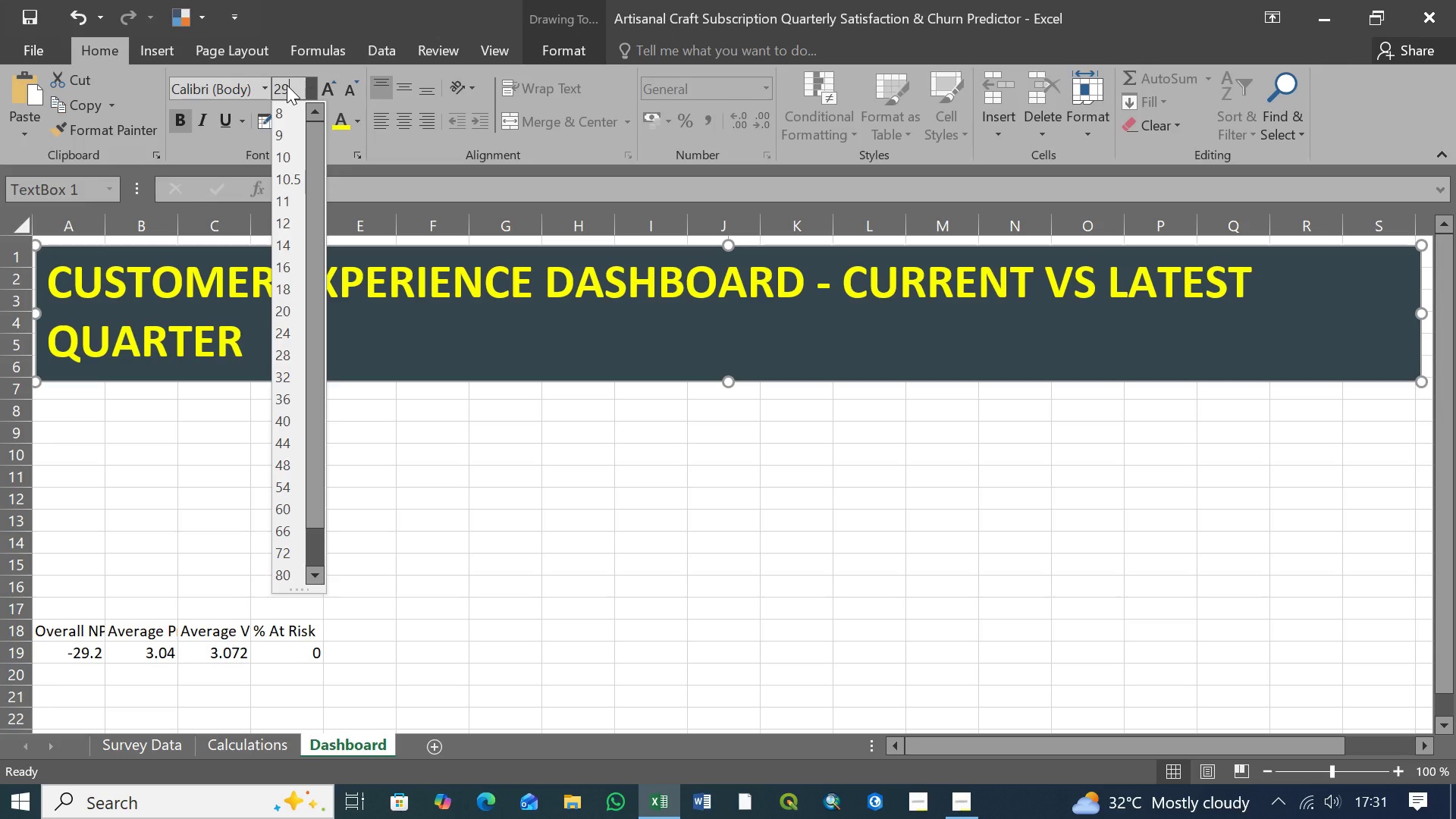 
key(Enter)
 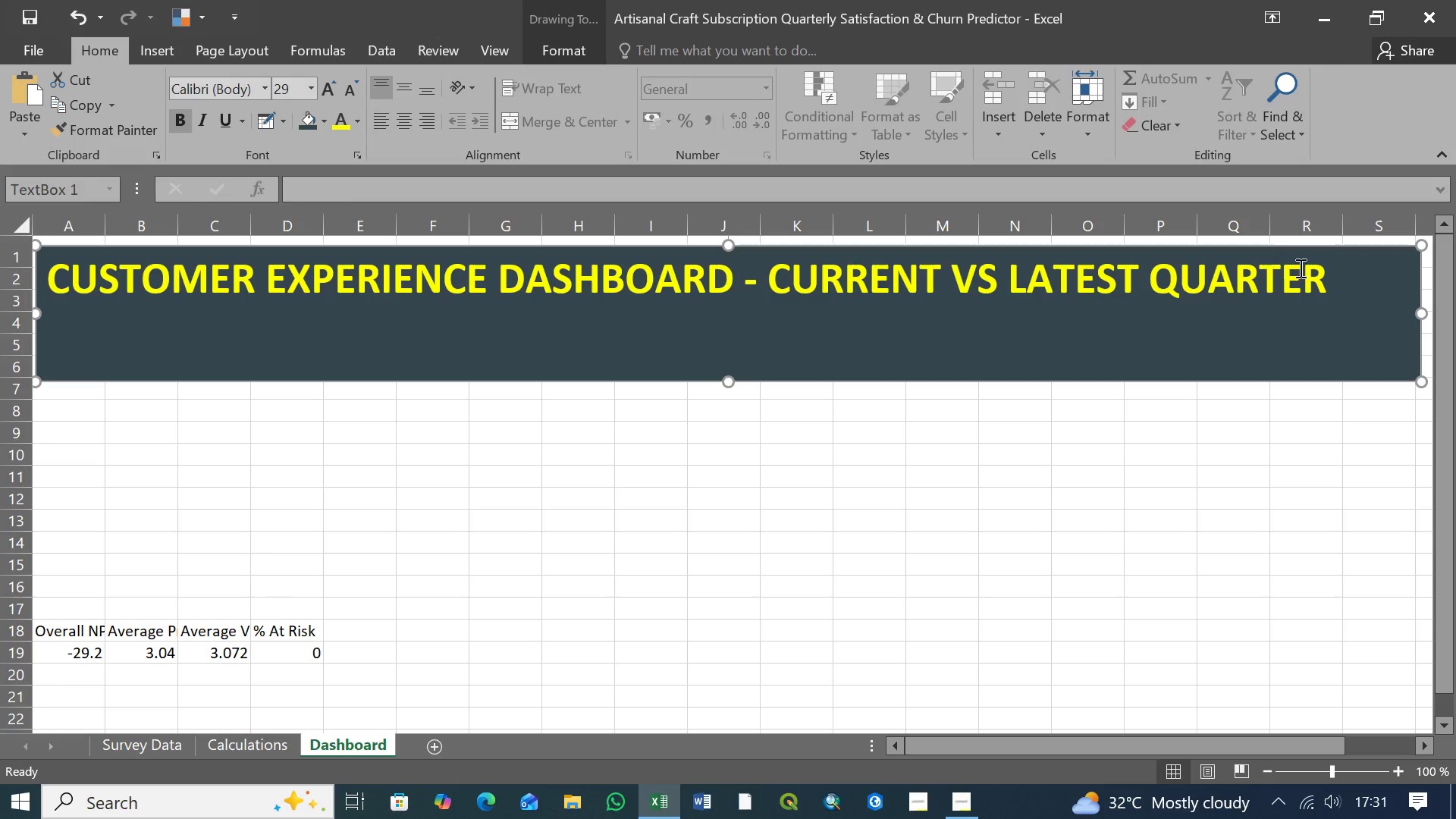 
left_click_drag(start_coordinate=[1422, 311], to_coordinate=[1350, 295])
 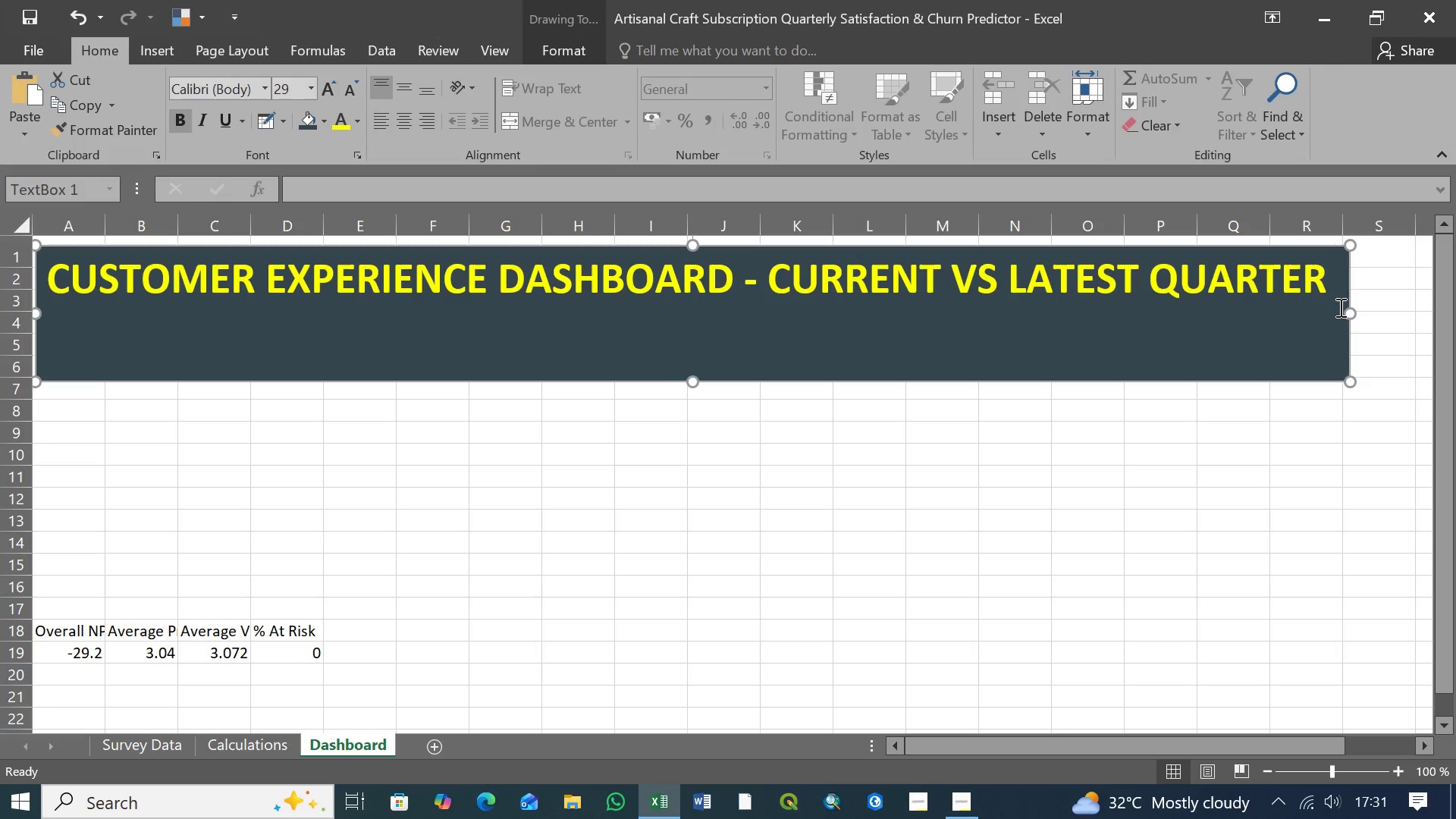 
left_click_drag(start_coordinate=[1348, 309], to_coordinate=[1404, 306])
 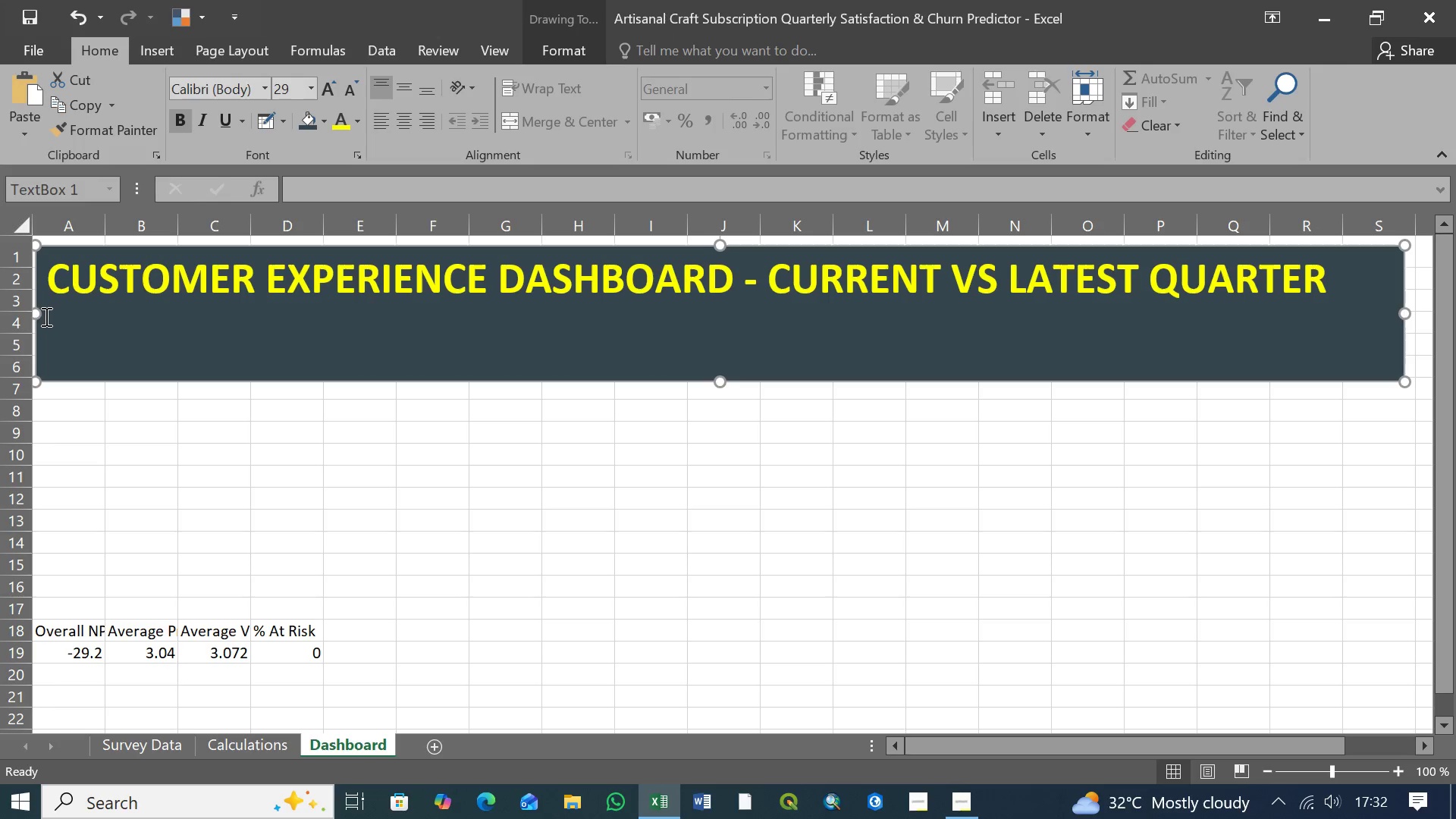 
left_click_drag(start_coordinate=[37, 315], to_coordinate=[81, 318])
 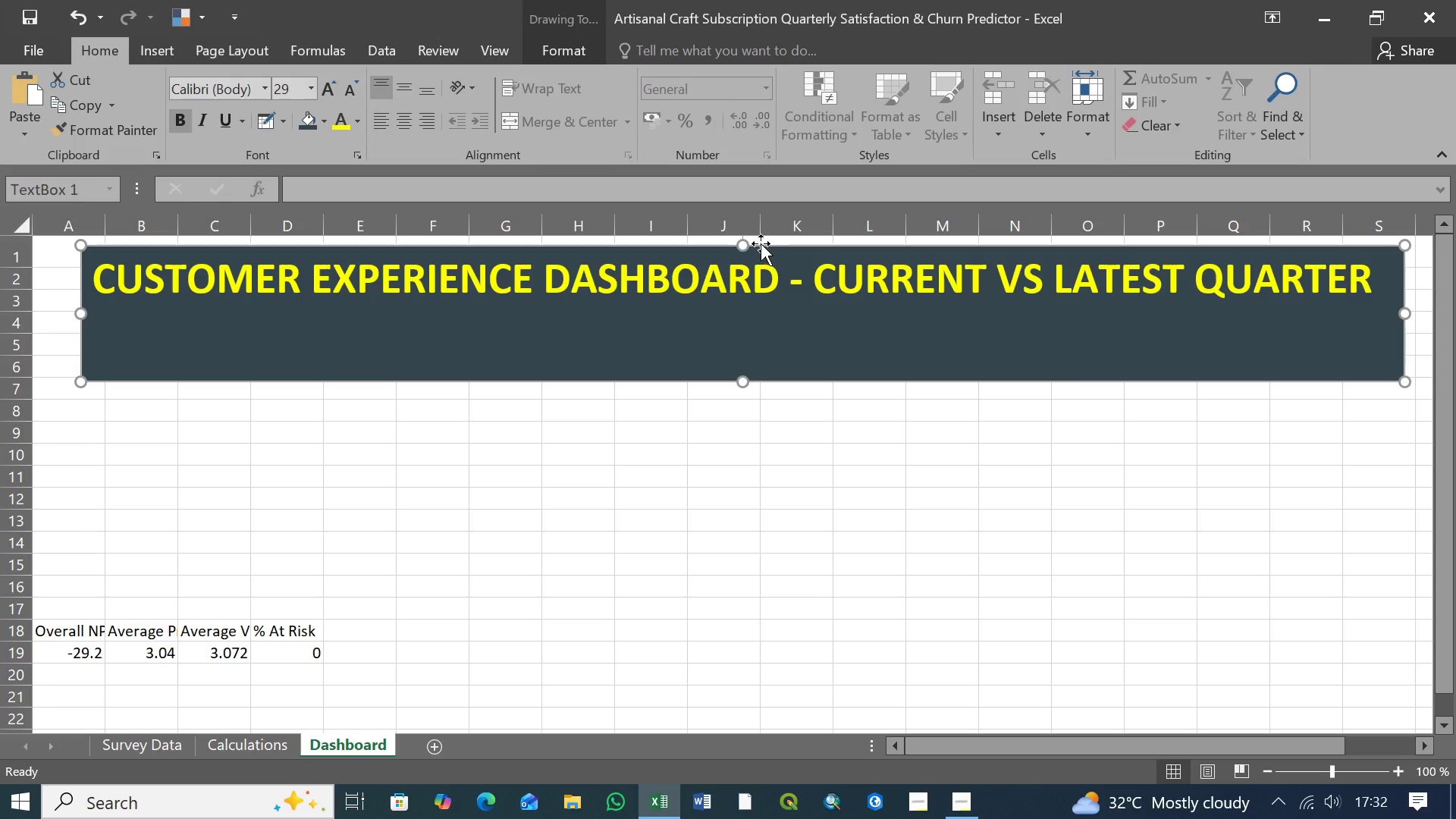 
left_click_drag(start_coordinate=[743, 243], to_coordinate=[743, 240])
 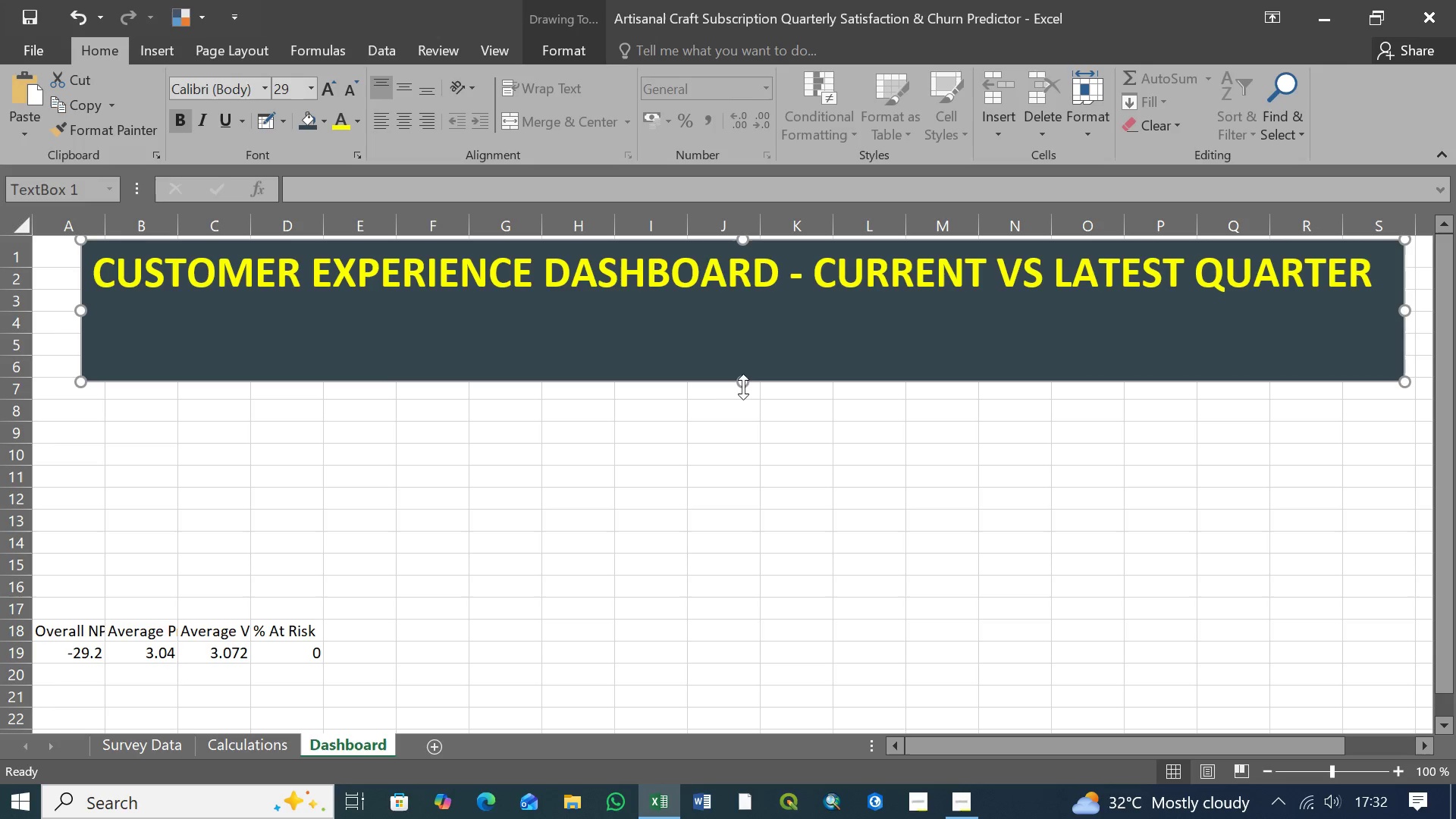 
left_click_drag(start_coordinate=[743, 385], to_coordinate=[744, 307])
 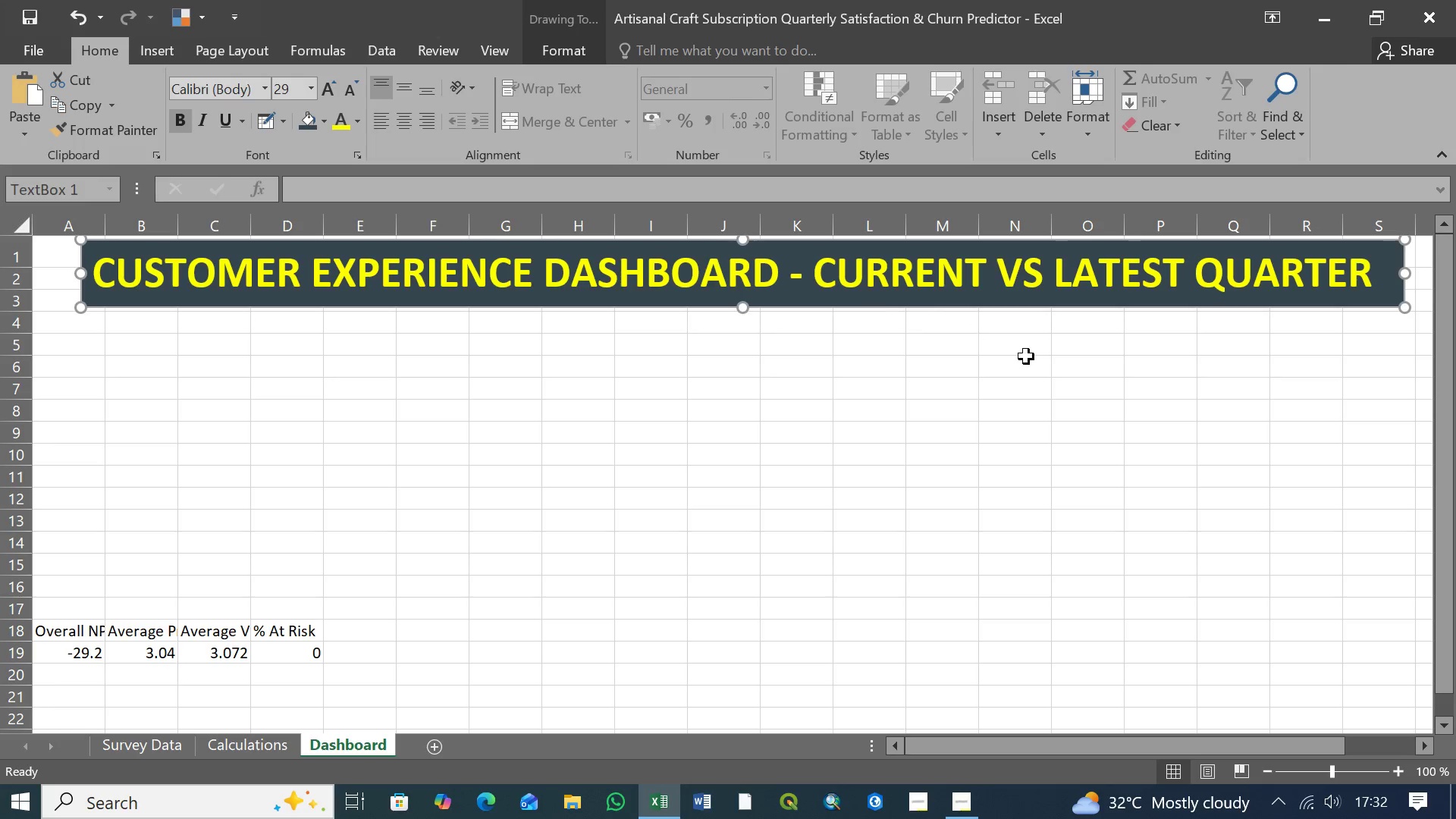 
left_click([1043, 364])
 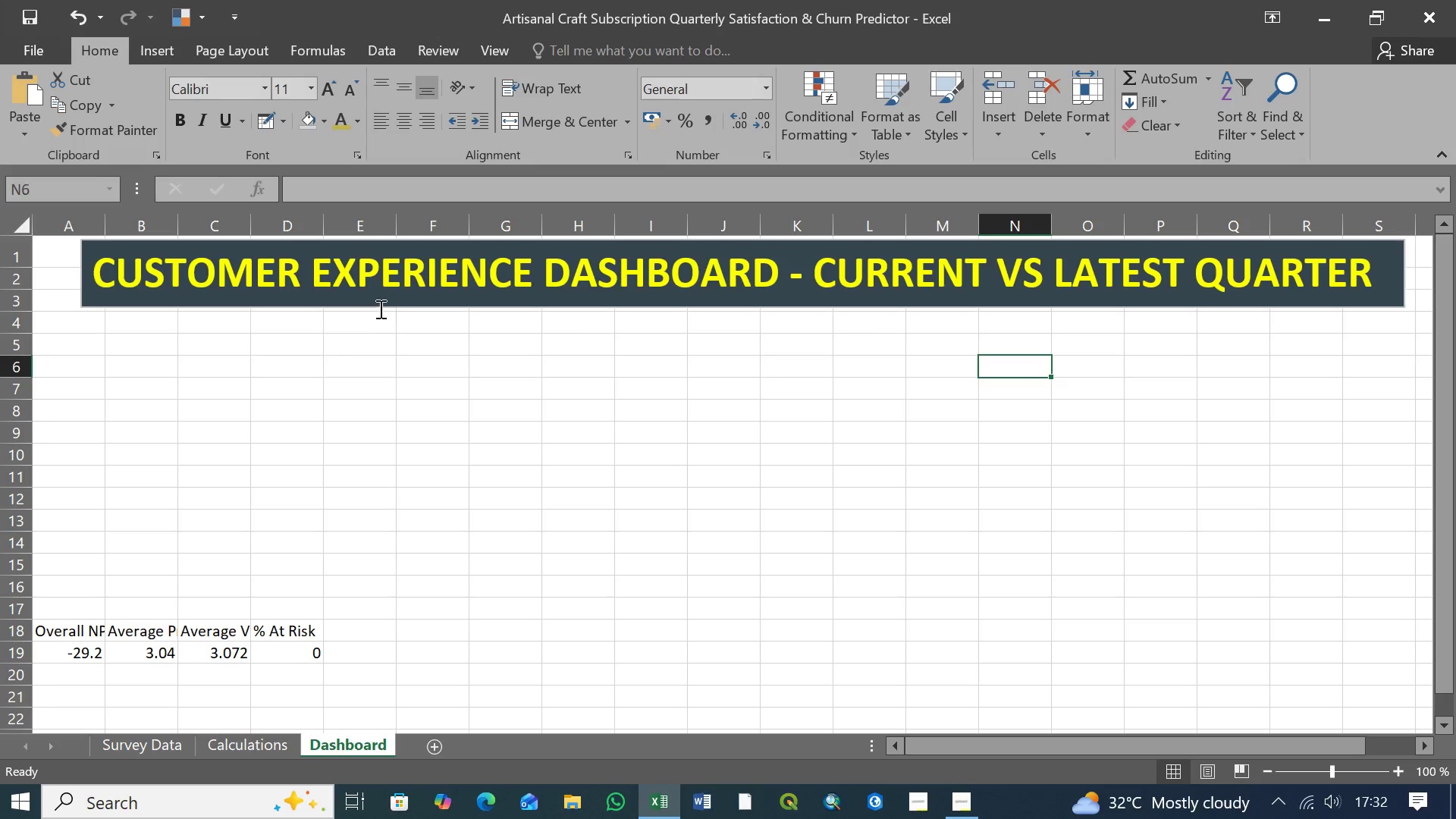 
left_click([456, 300])
 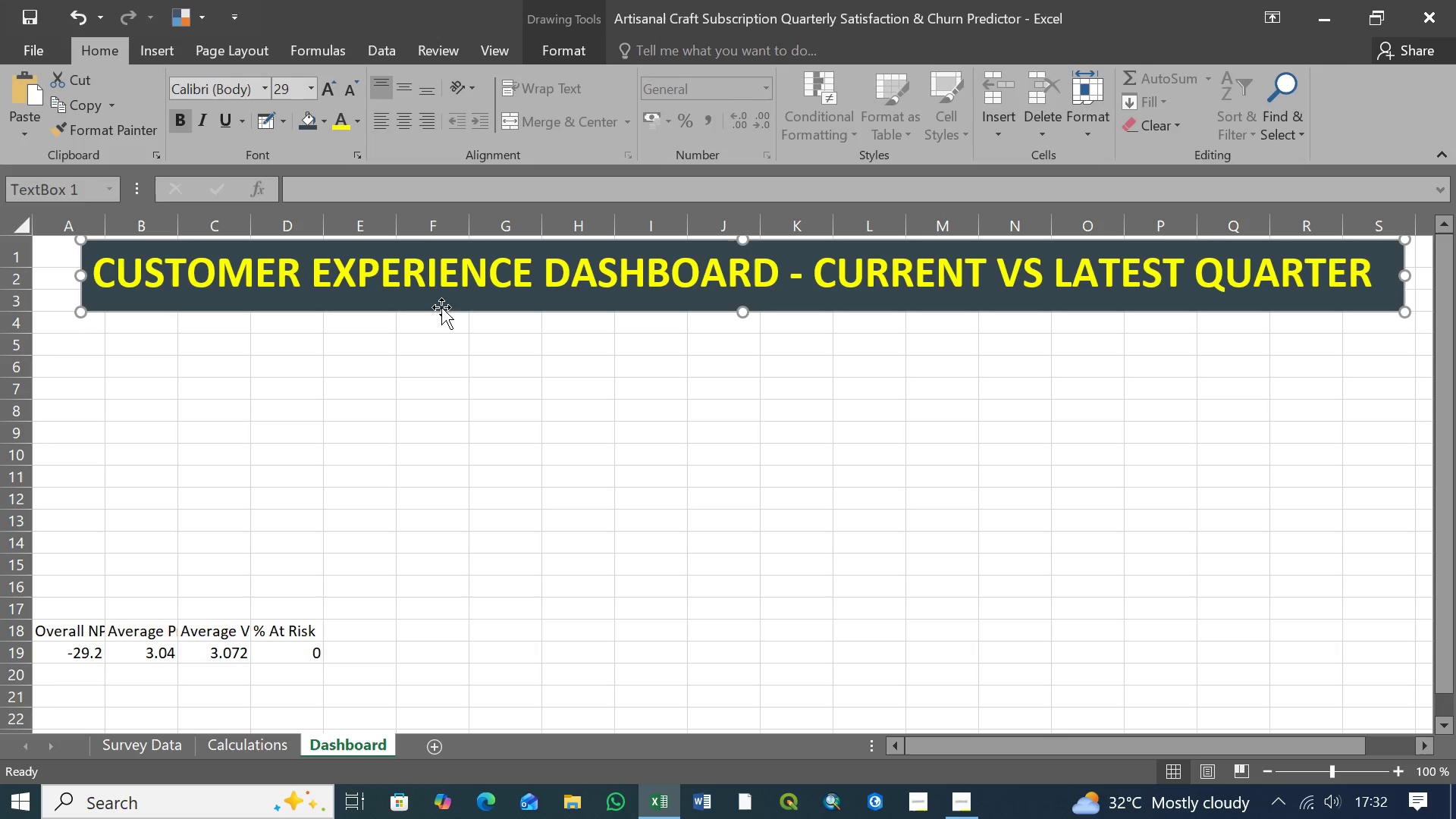 
left_click([129, 360])
 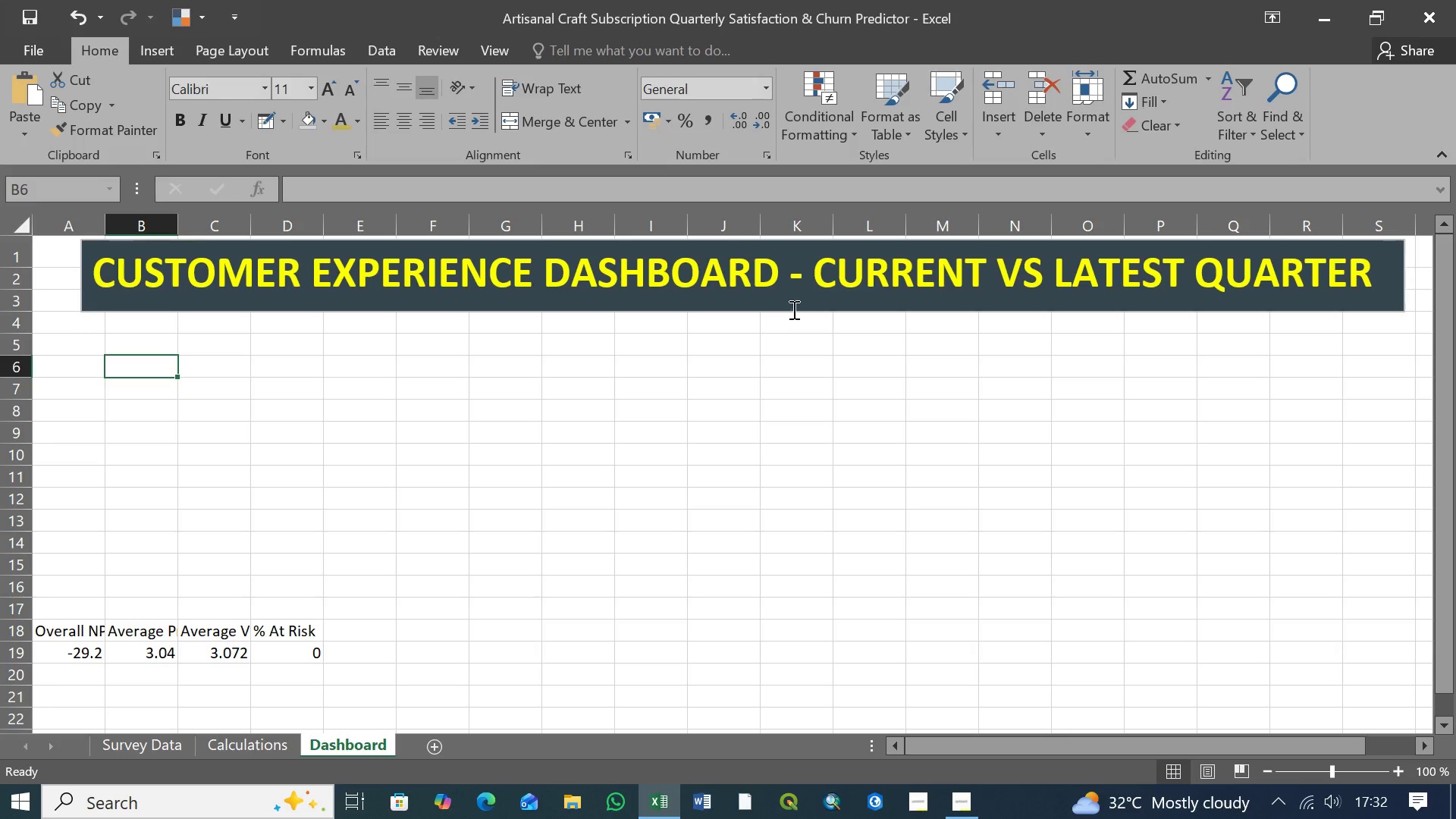 
left_click([796, 300])
 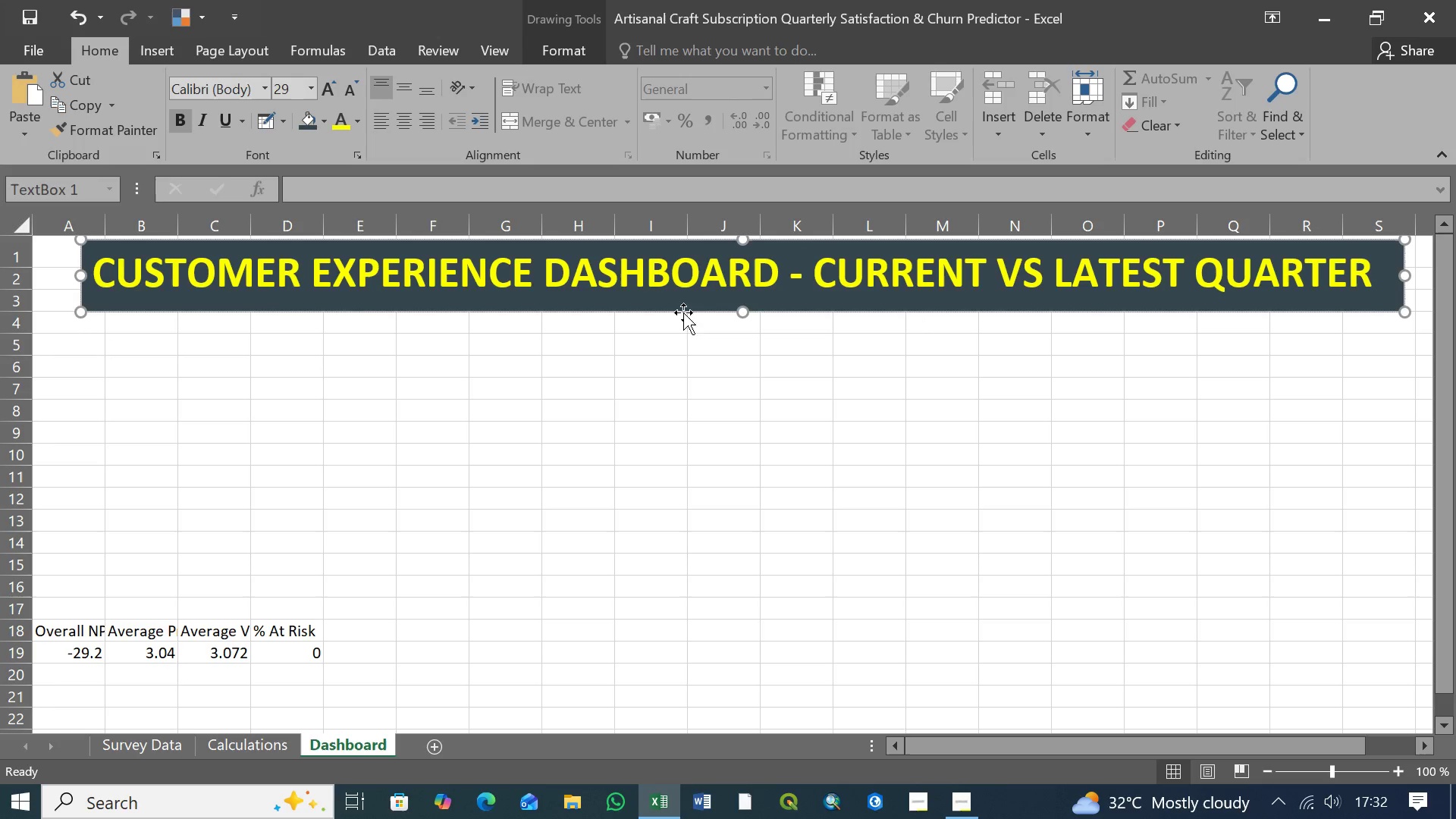 
left_click([119, 306])
 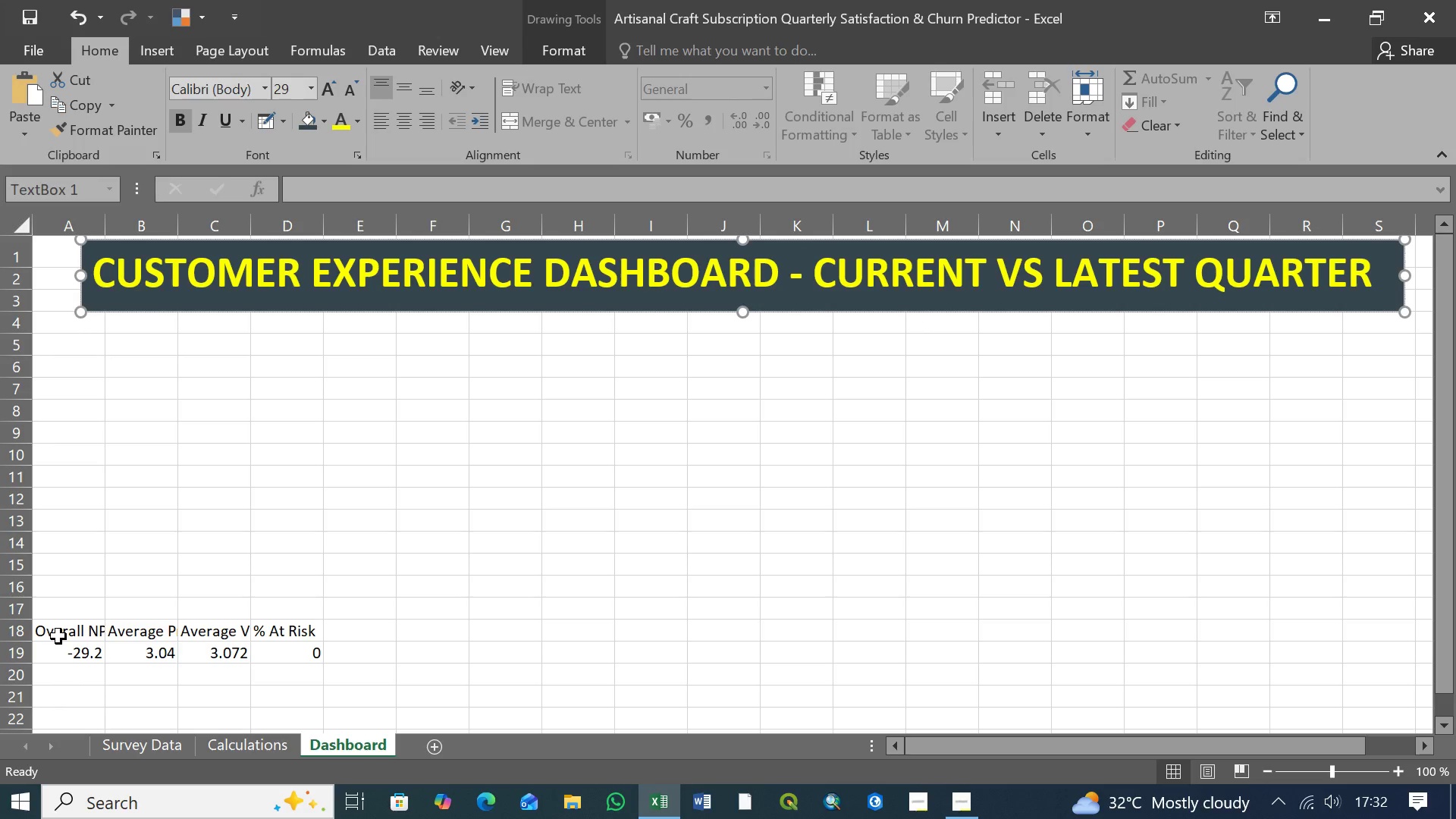 
wait(6.47)
 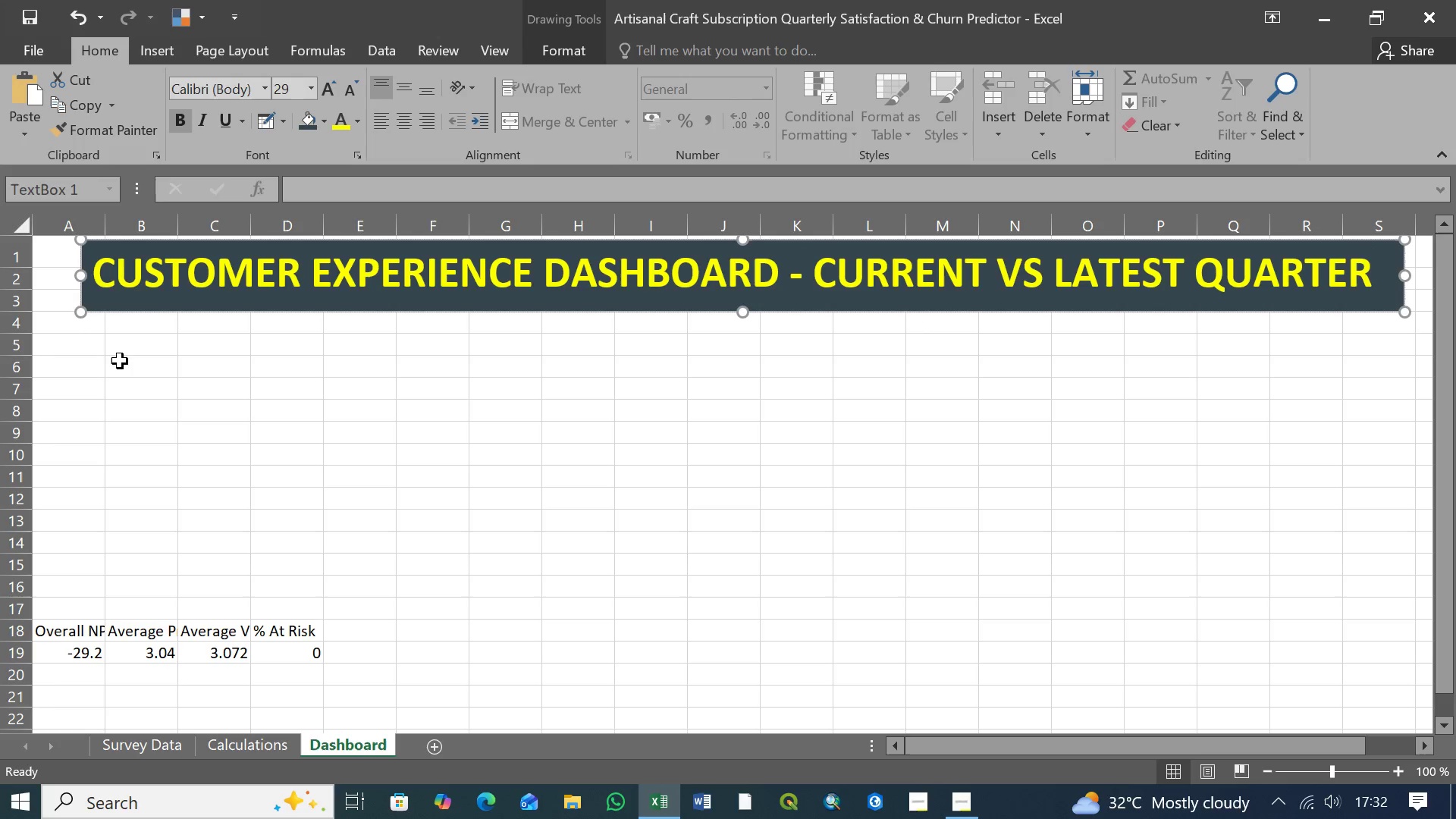 
left_click([66, 632])
 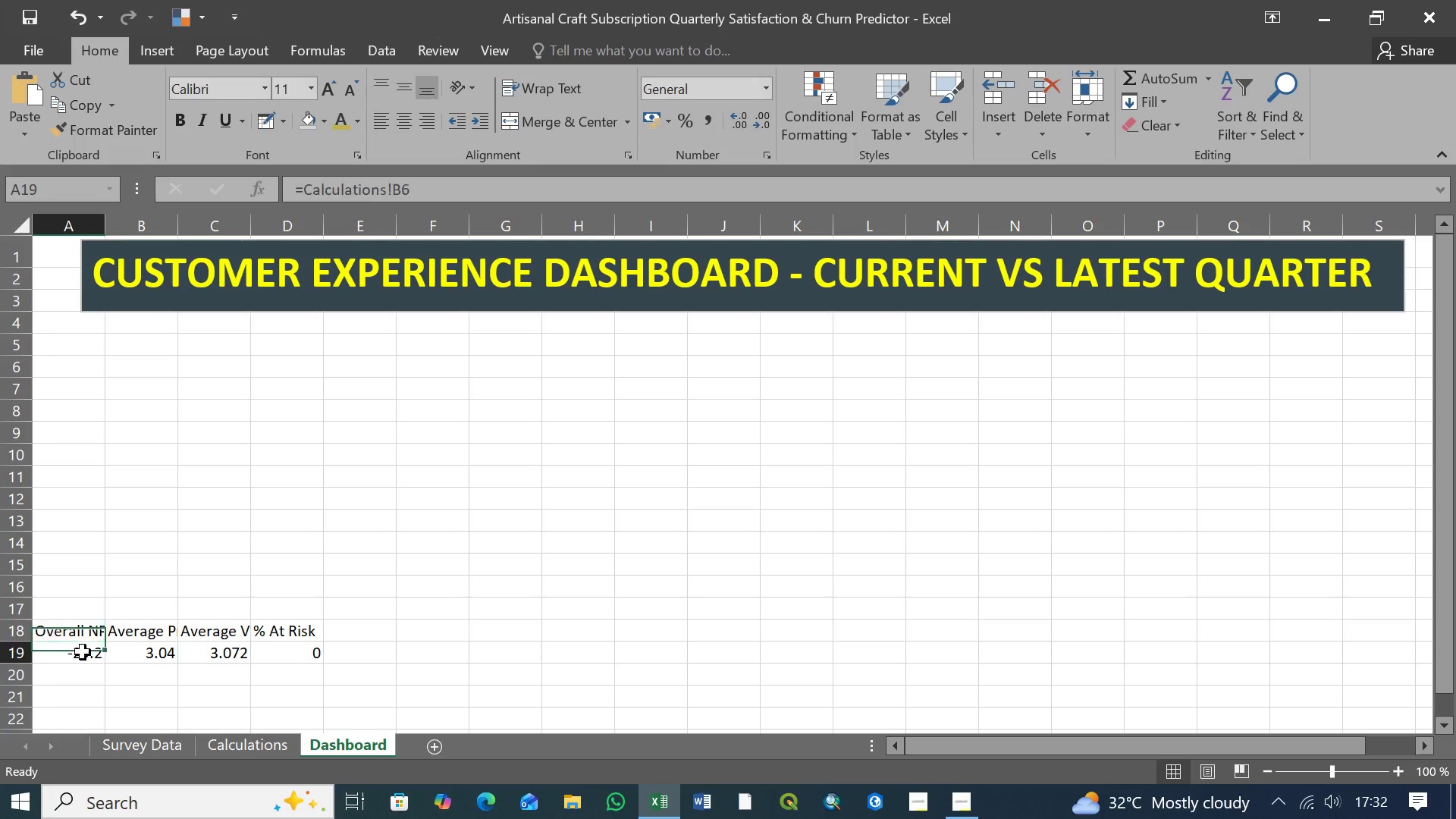 
left_click([83, 652])
 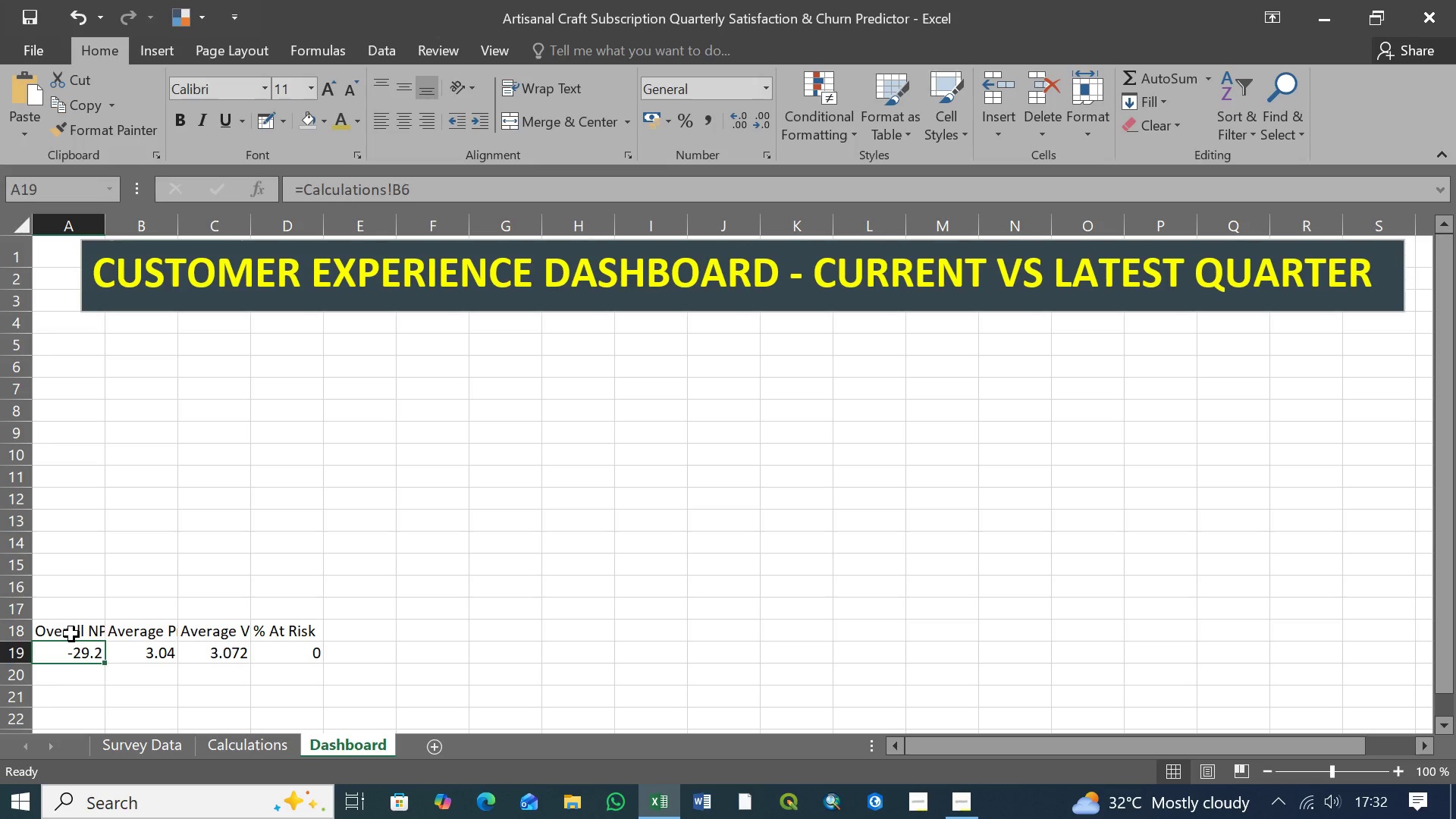 
double_click([71, 634])
 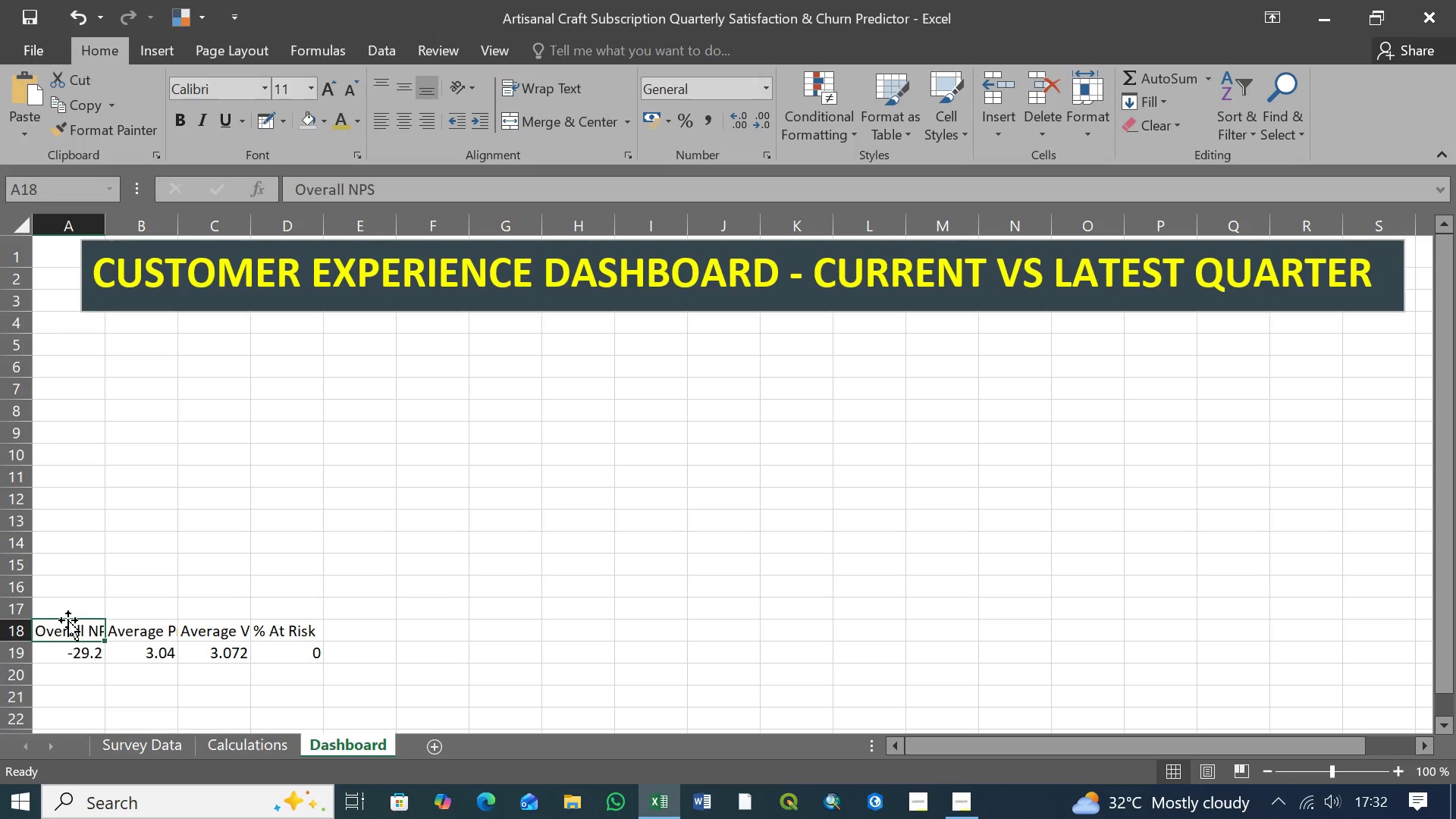 
left_click([72, 626])
 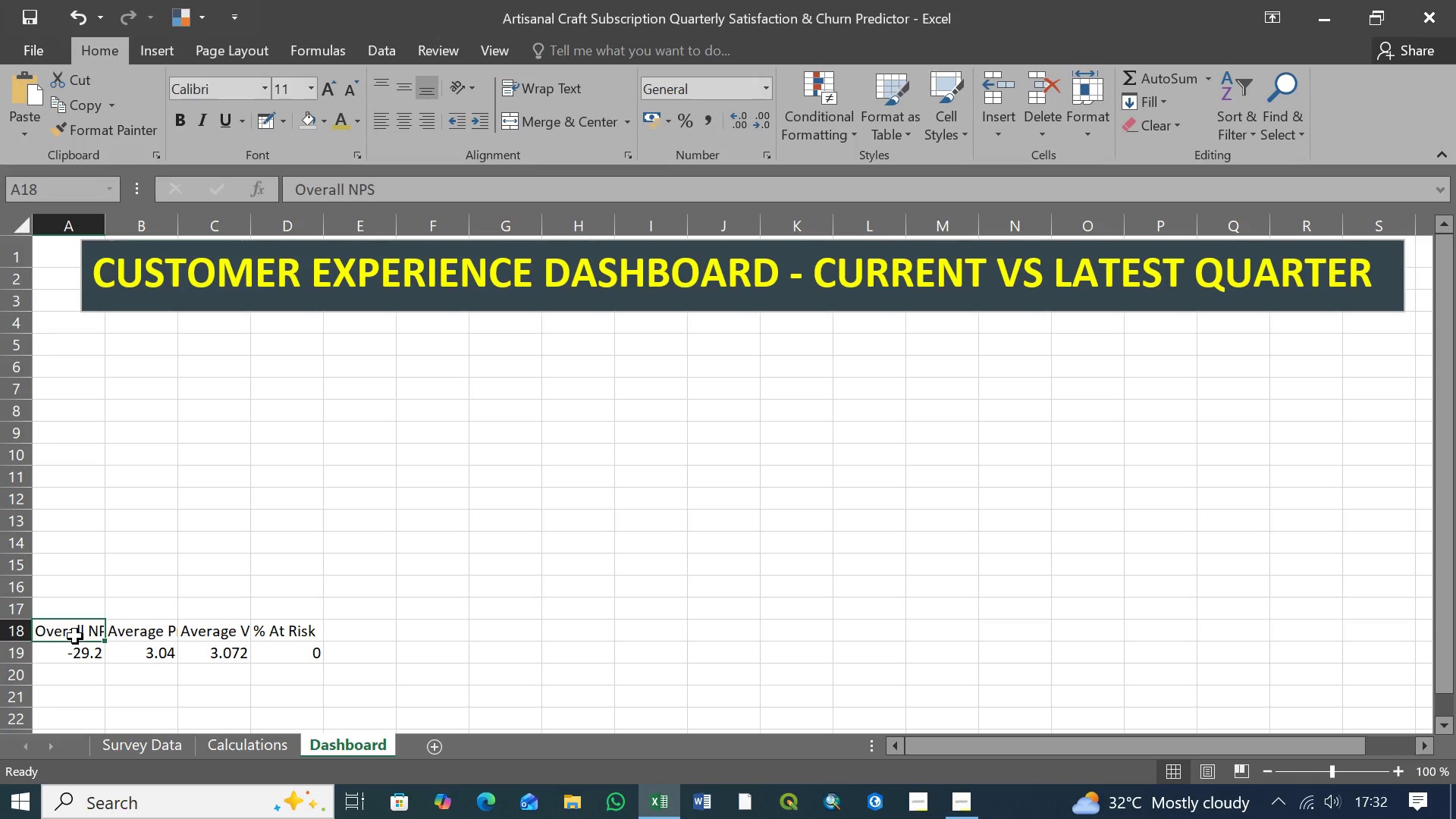 
left_click([77, 631])
 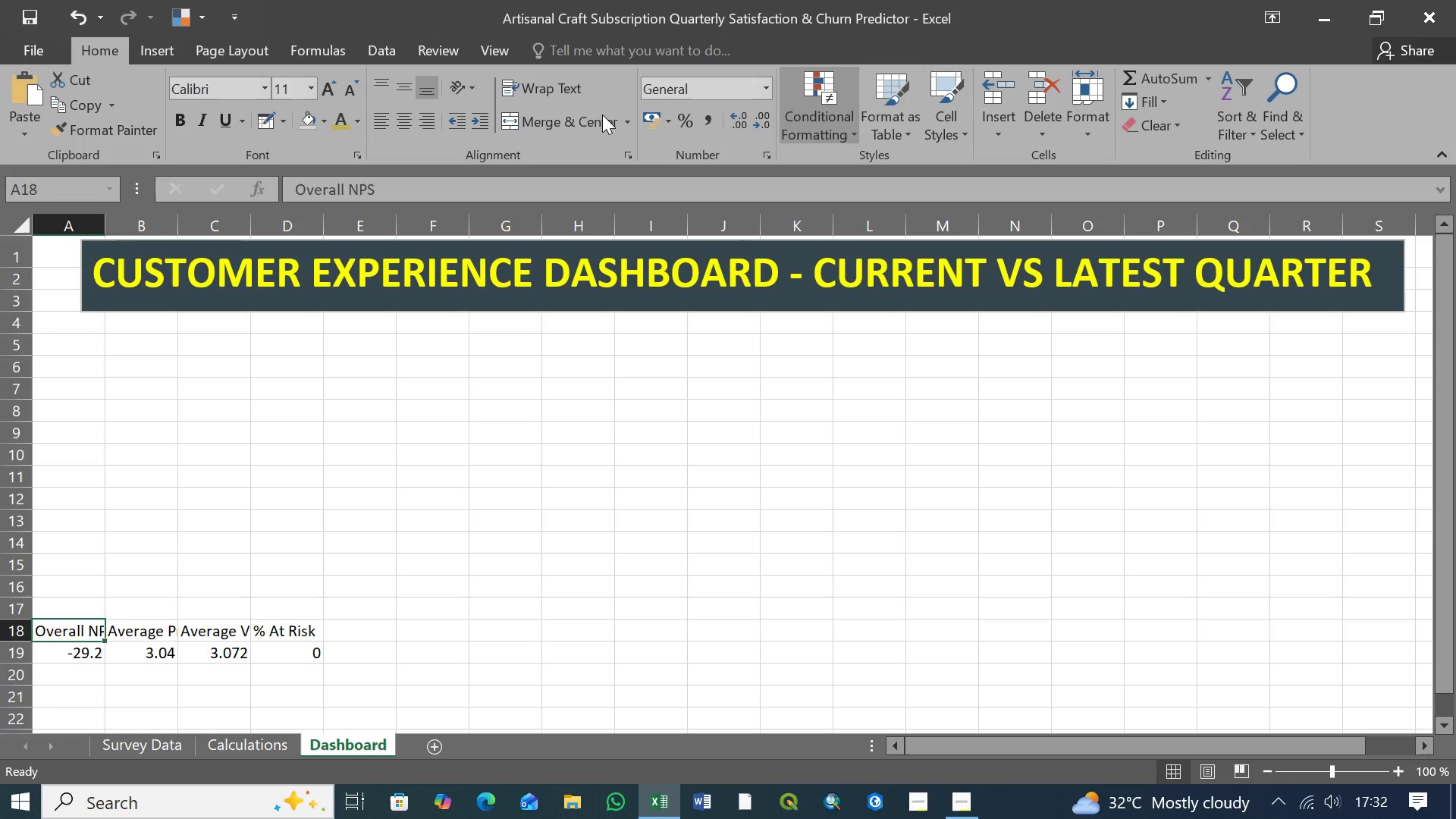 
wait(5.33)
 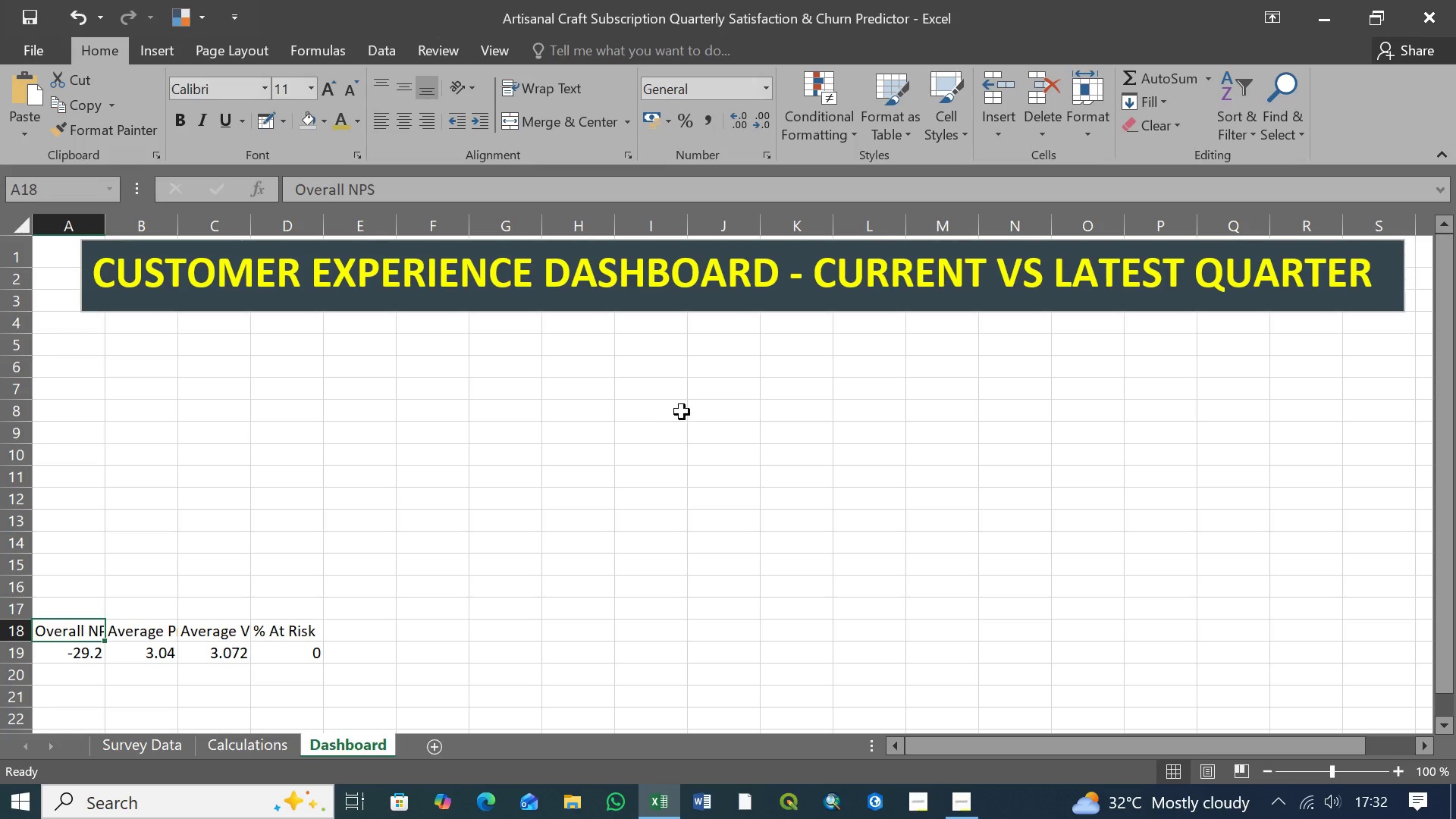 
left_click([164, 52])
 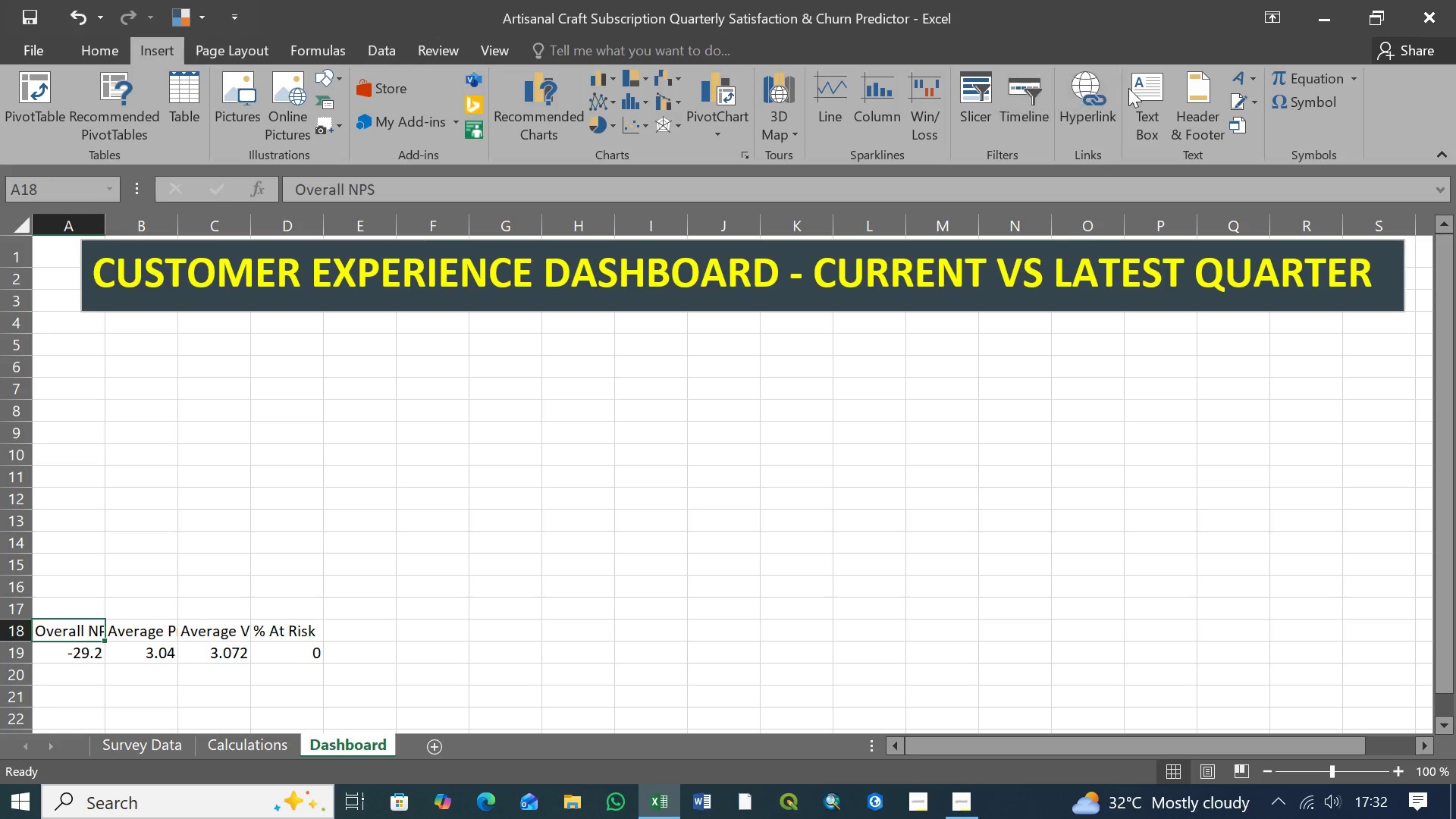 
left_click([1151, 93])
 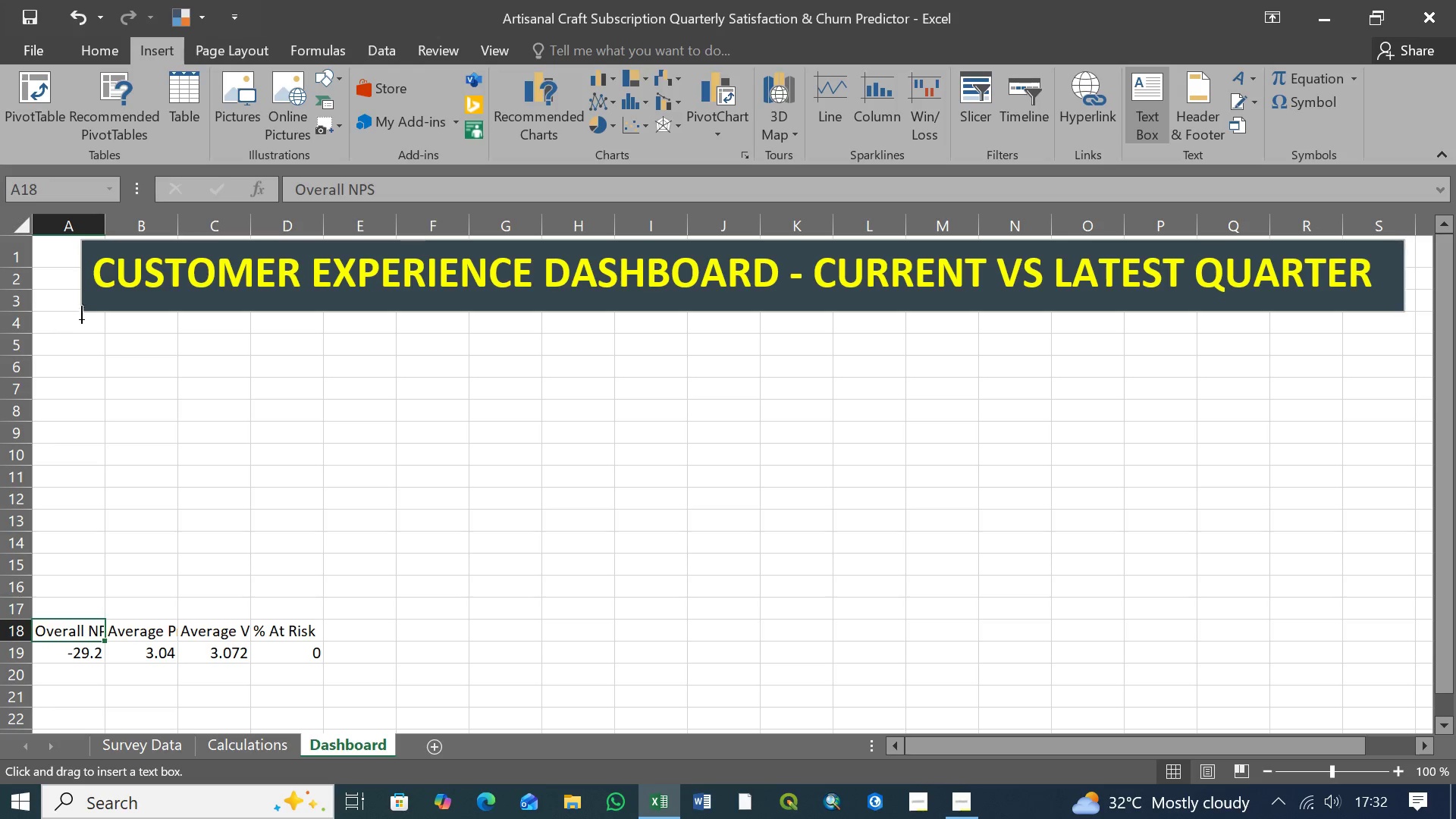 
left_click_drag(start_coordinate=[82, 311], to_coordinate=[397, 445])
 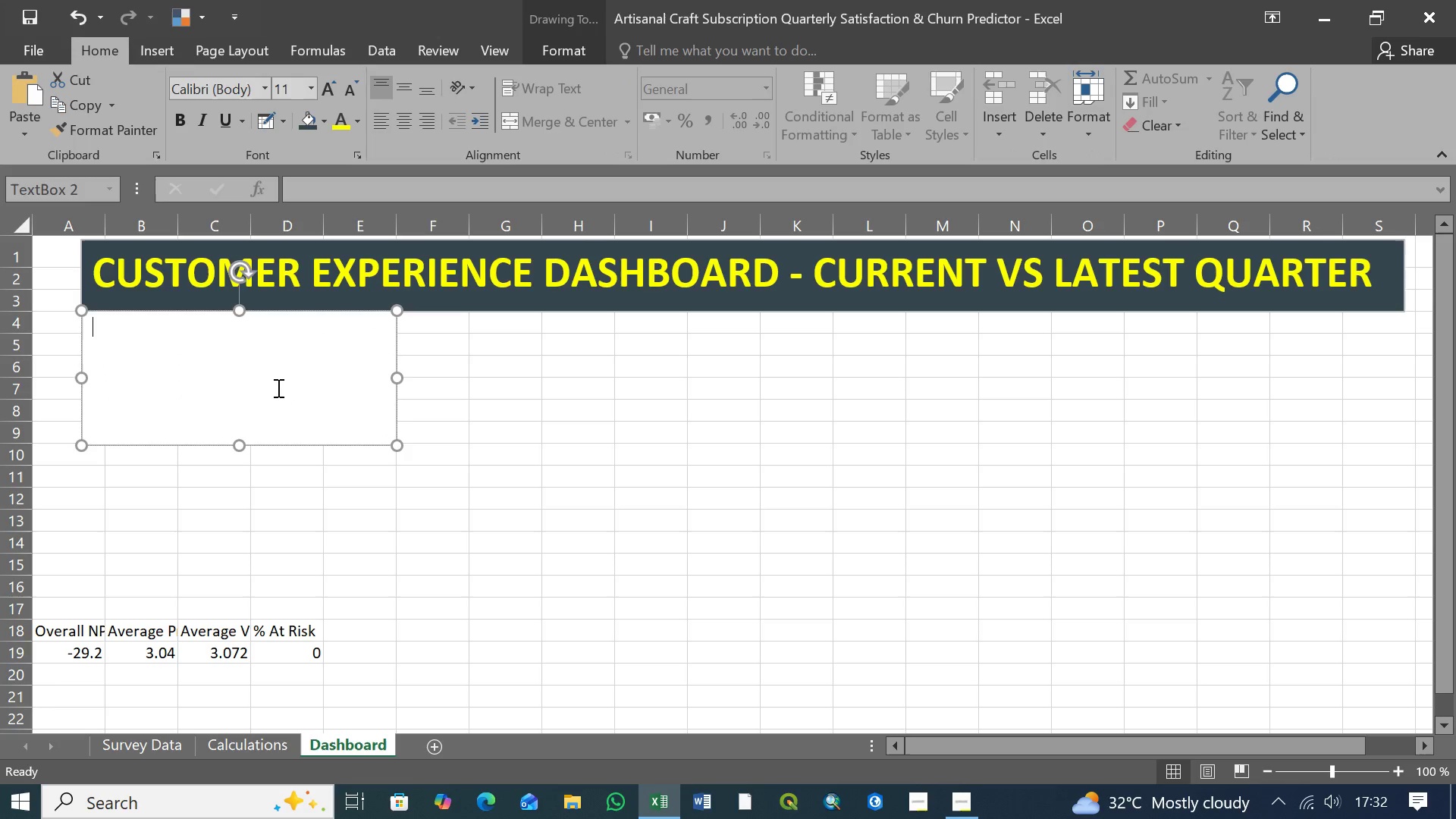 
key(Control+C)
 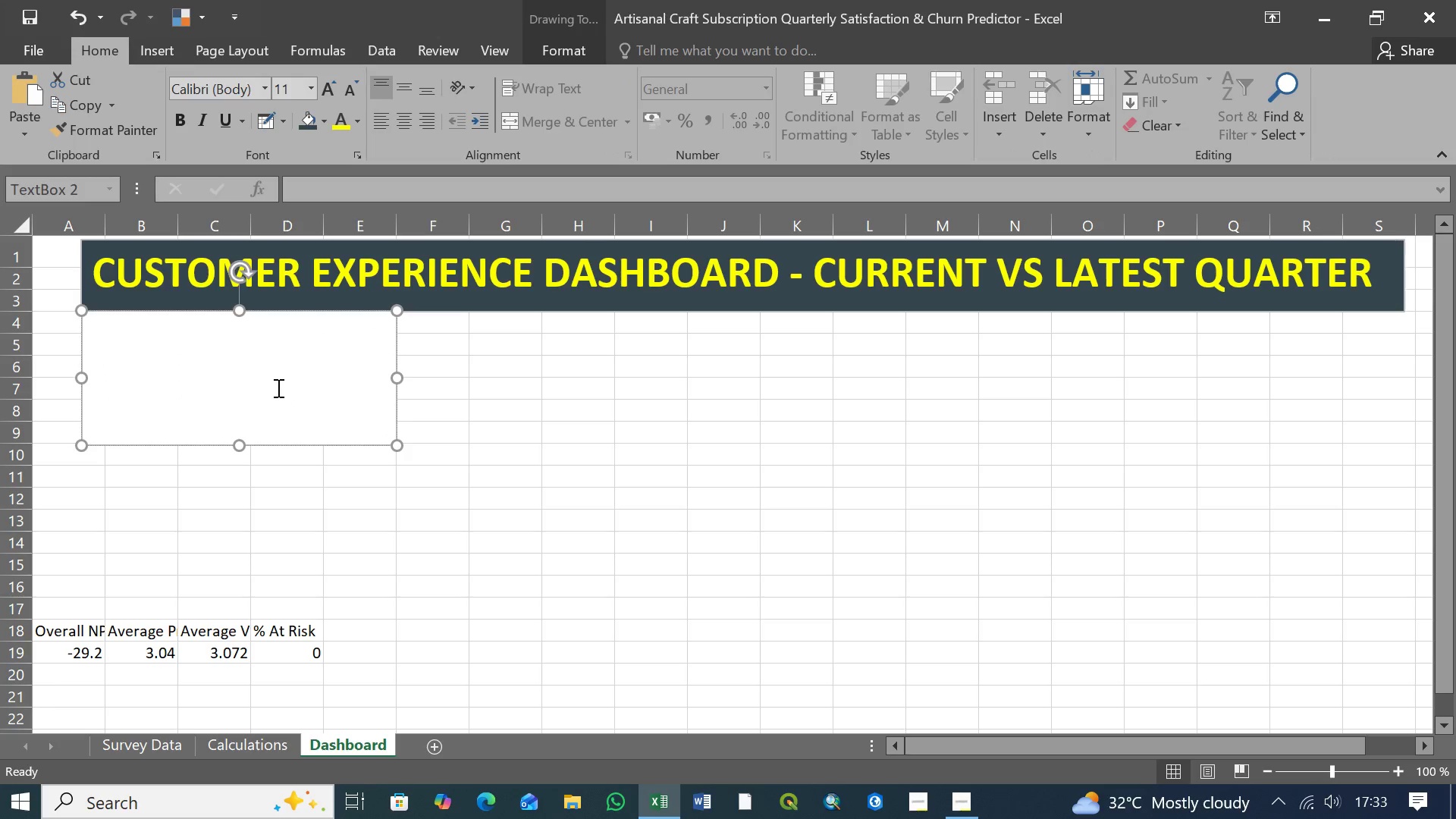 
key(Control+V)
 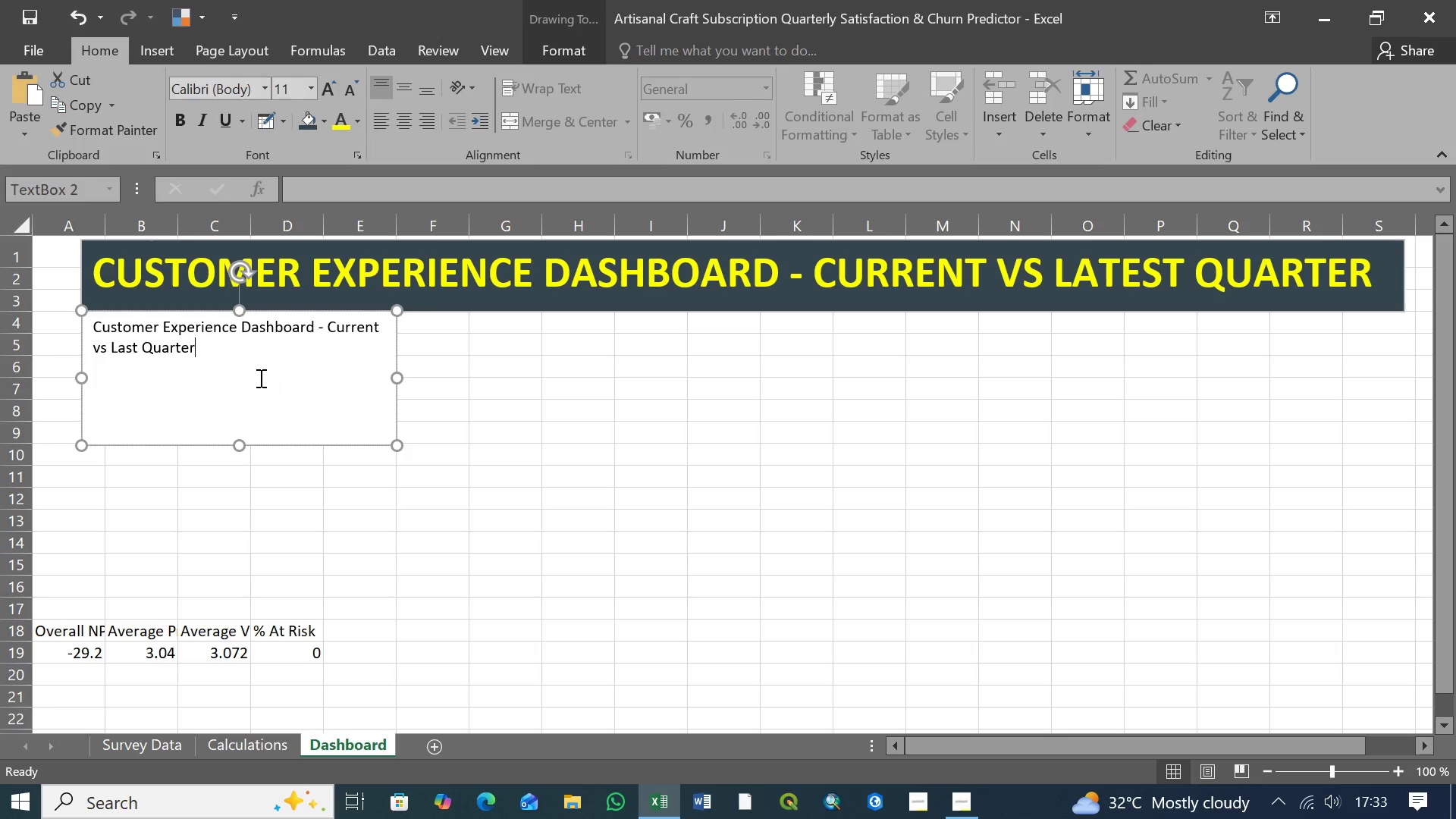 
left_click_drag(start_coordinate=[227, 356], to_coordinate=[80, 309])
 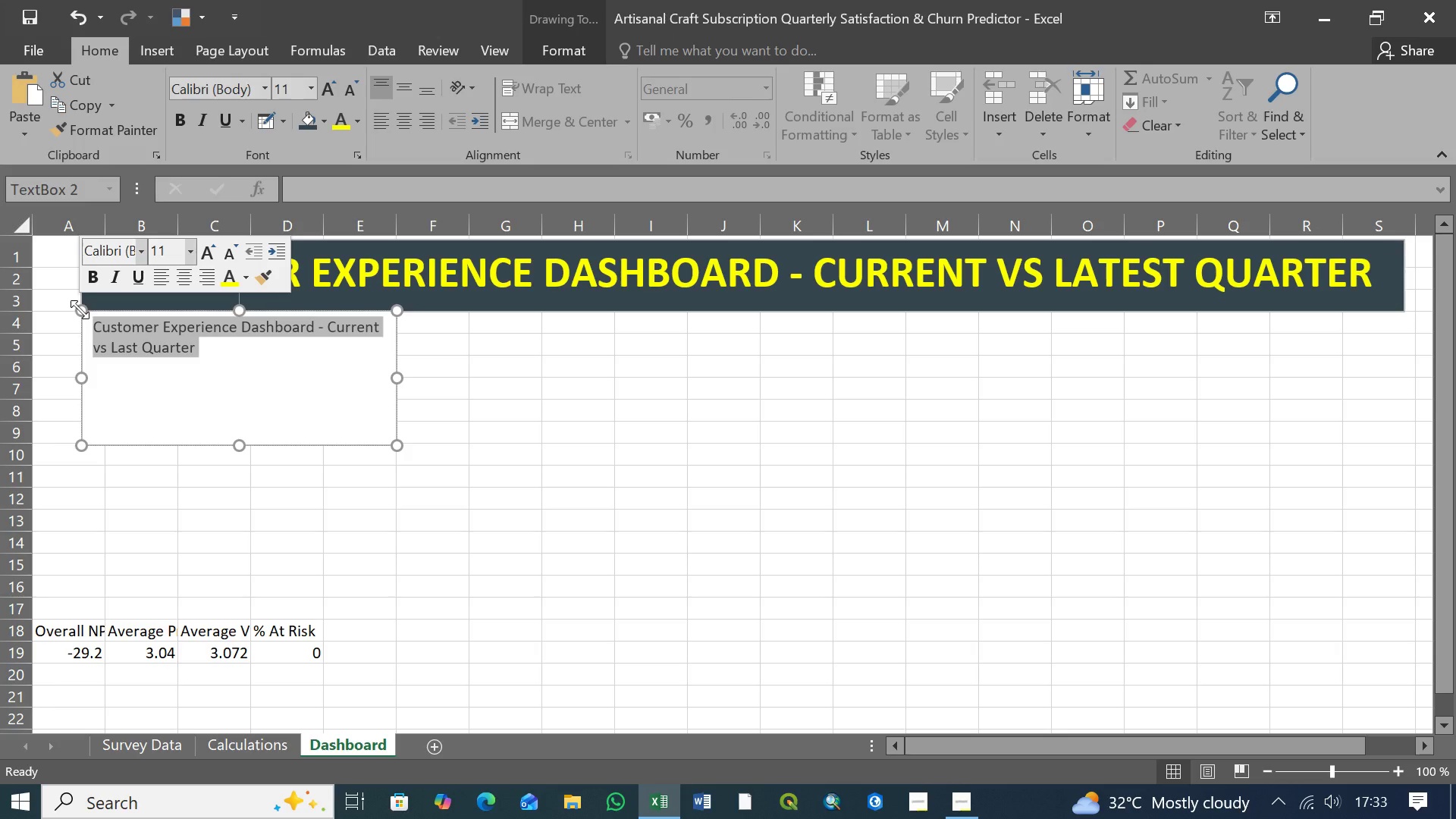 
key(Delete)
 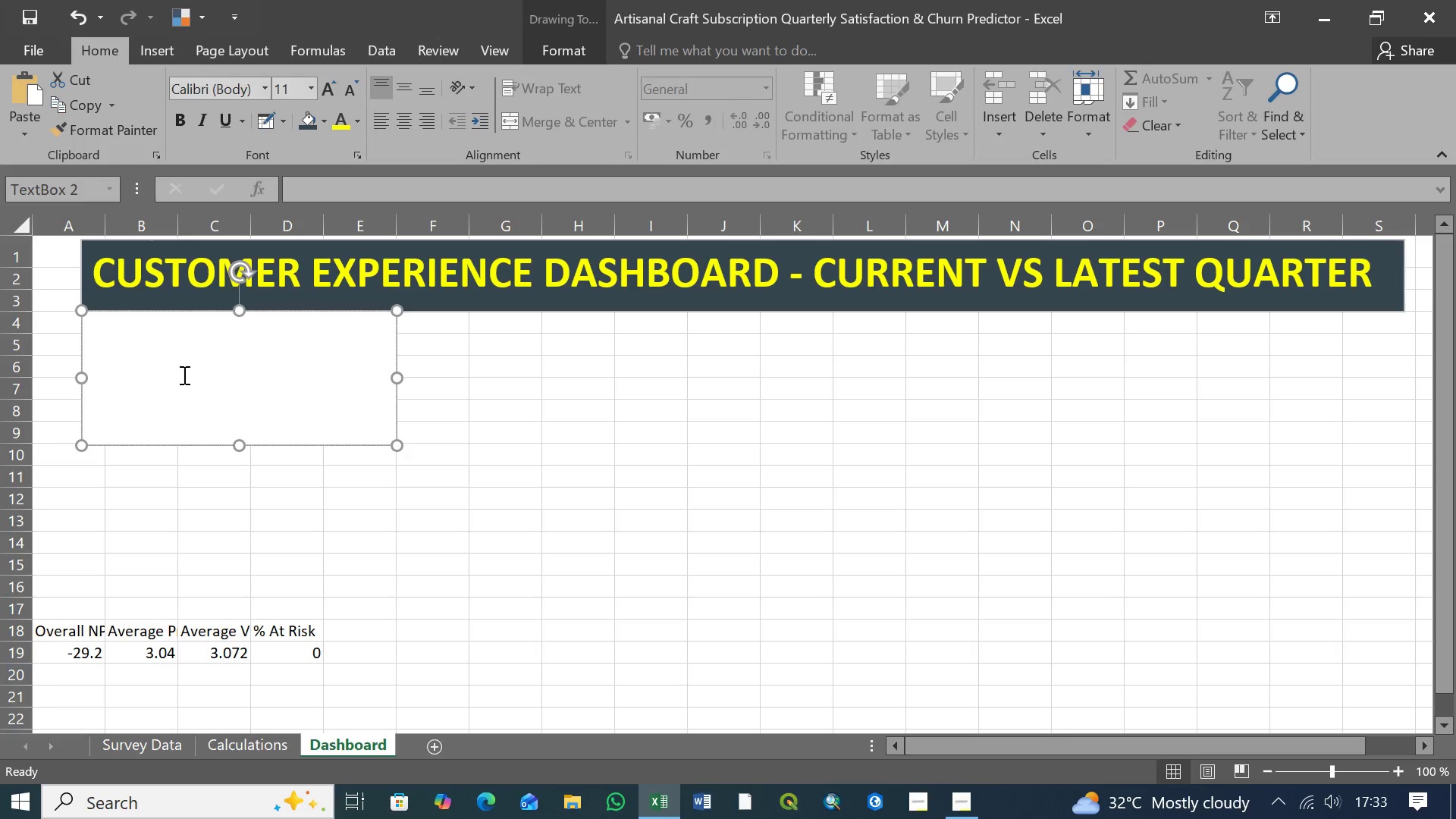 
hold_key(key=AltLeft, duration=1.5)
 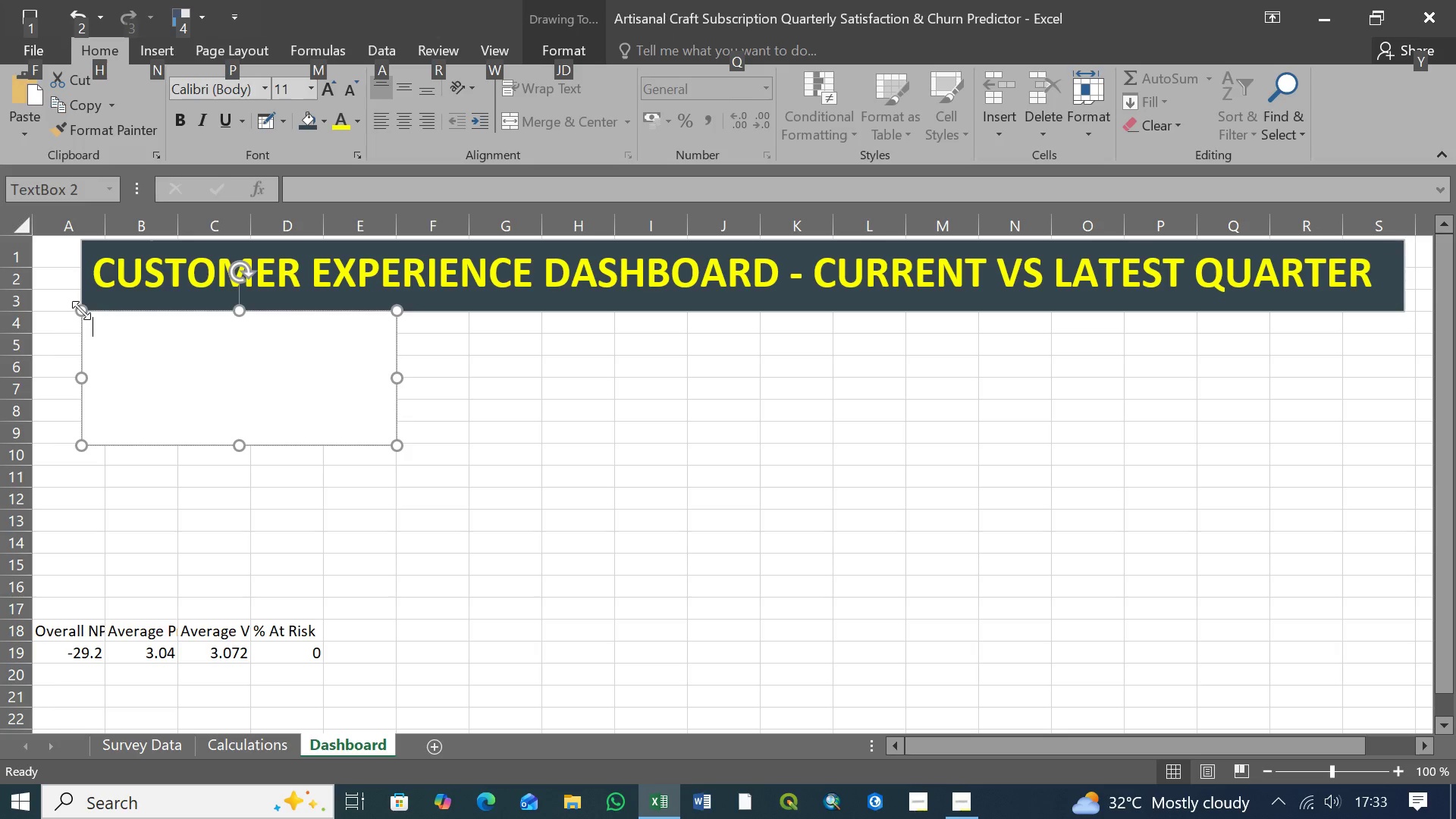 
hold_key(key=AltLeft, duration=0.81)
 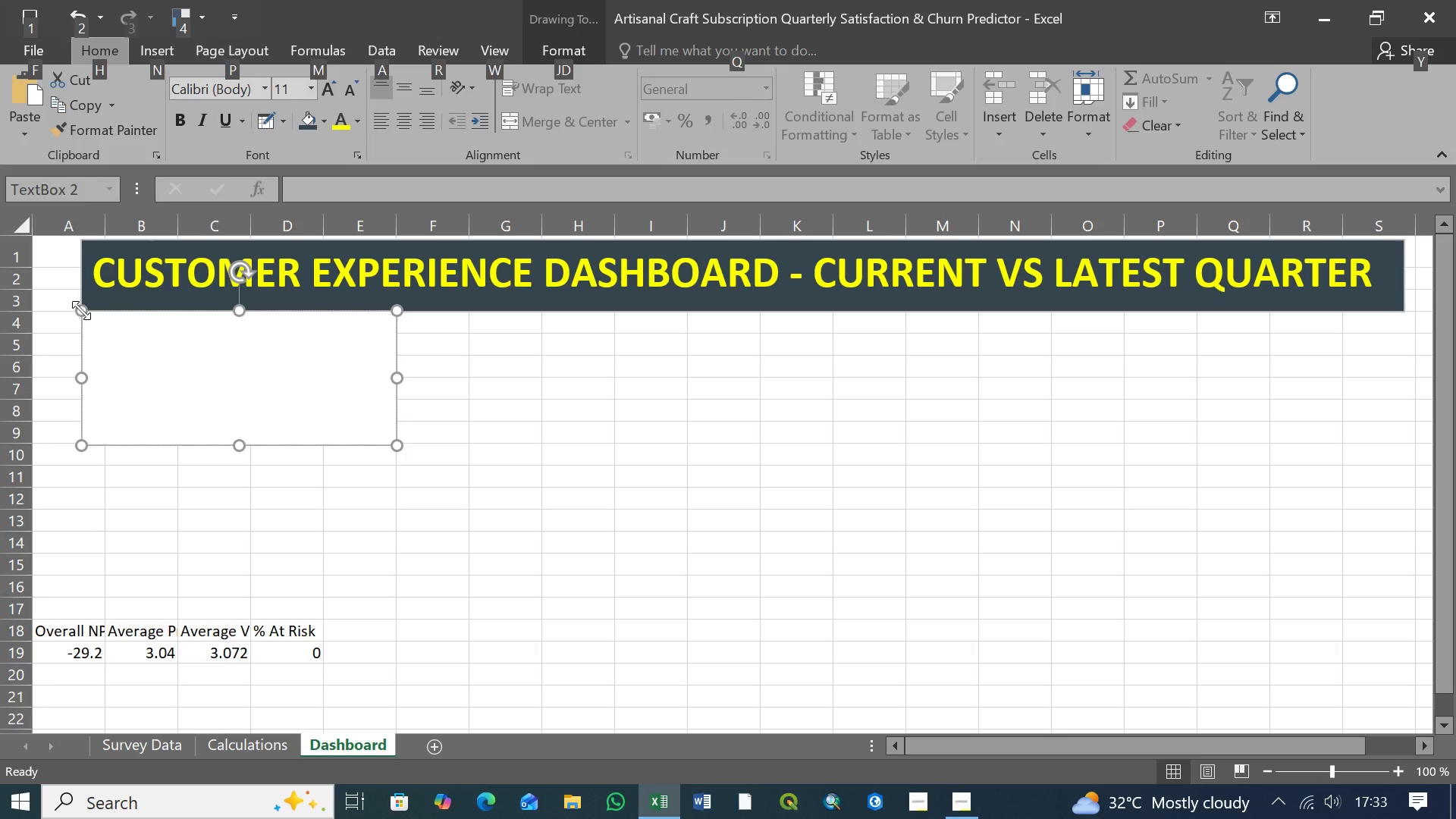 
key(Control+C)
 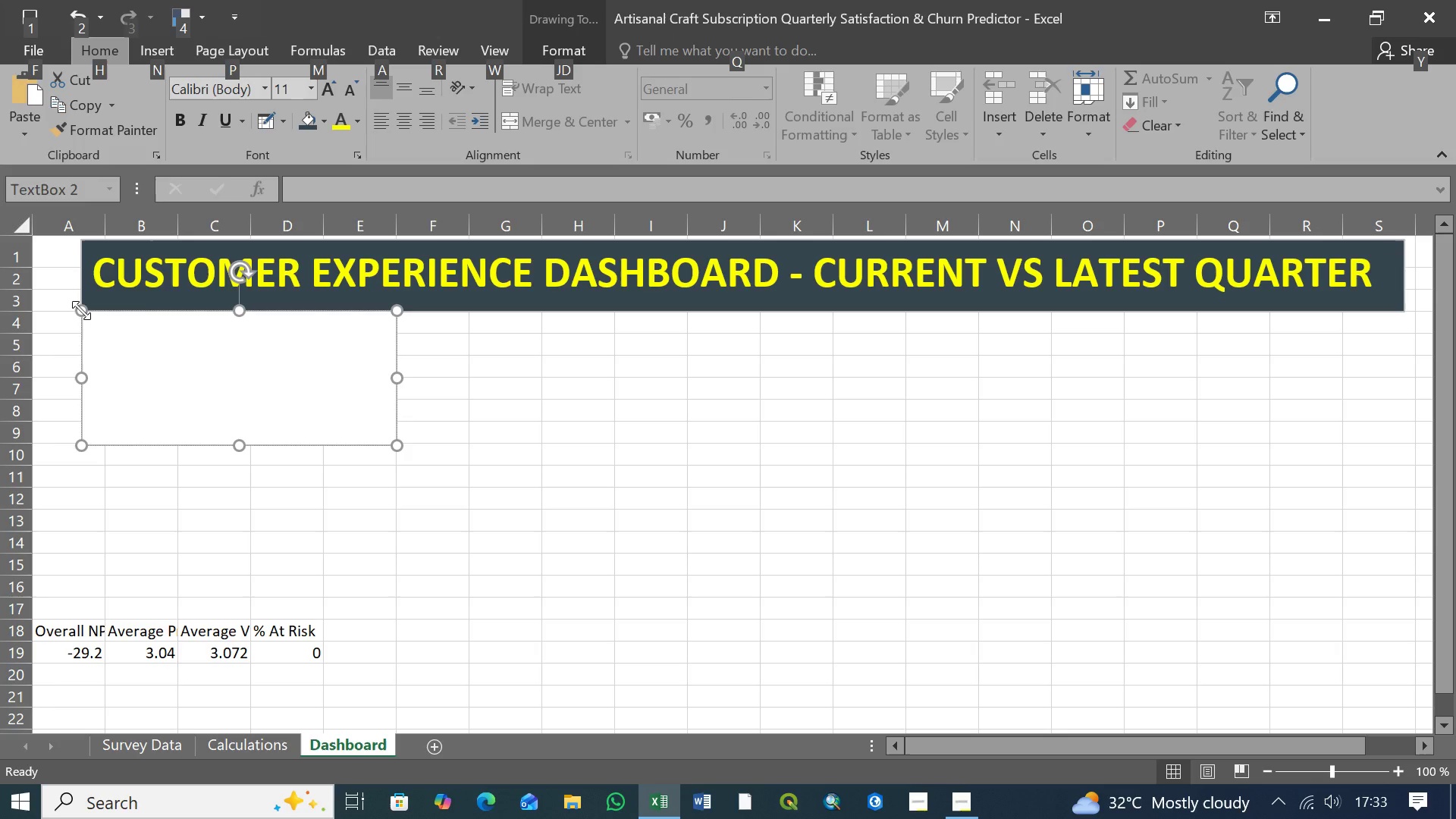 
key(Control+V)
 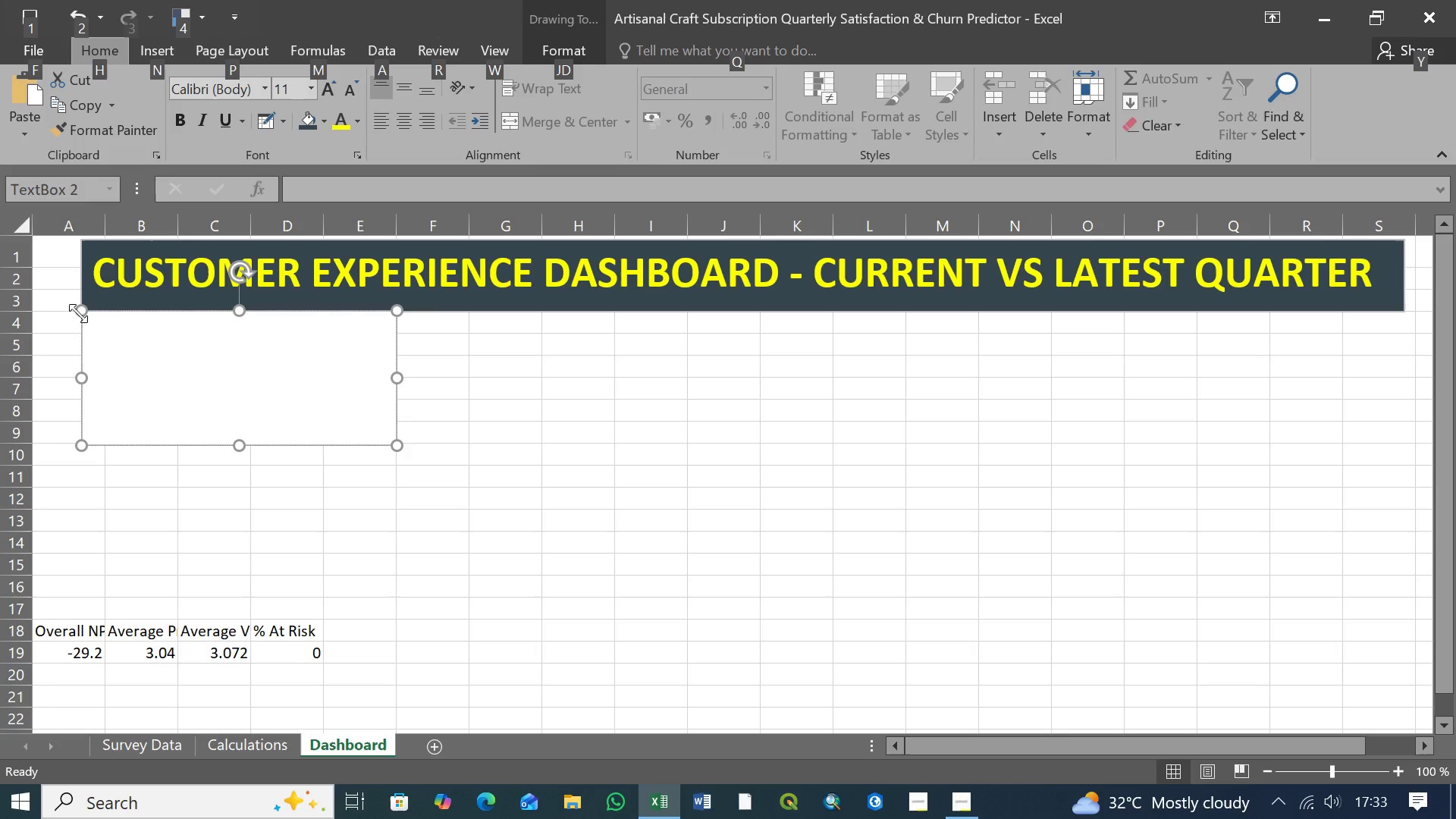 
left_click([83, 313])
 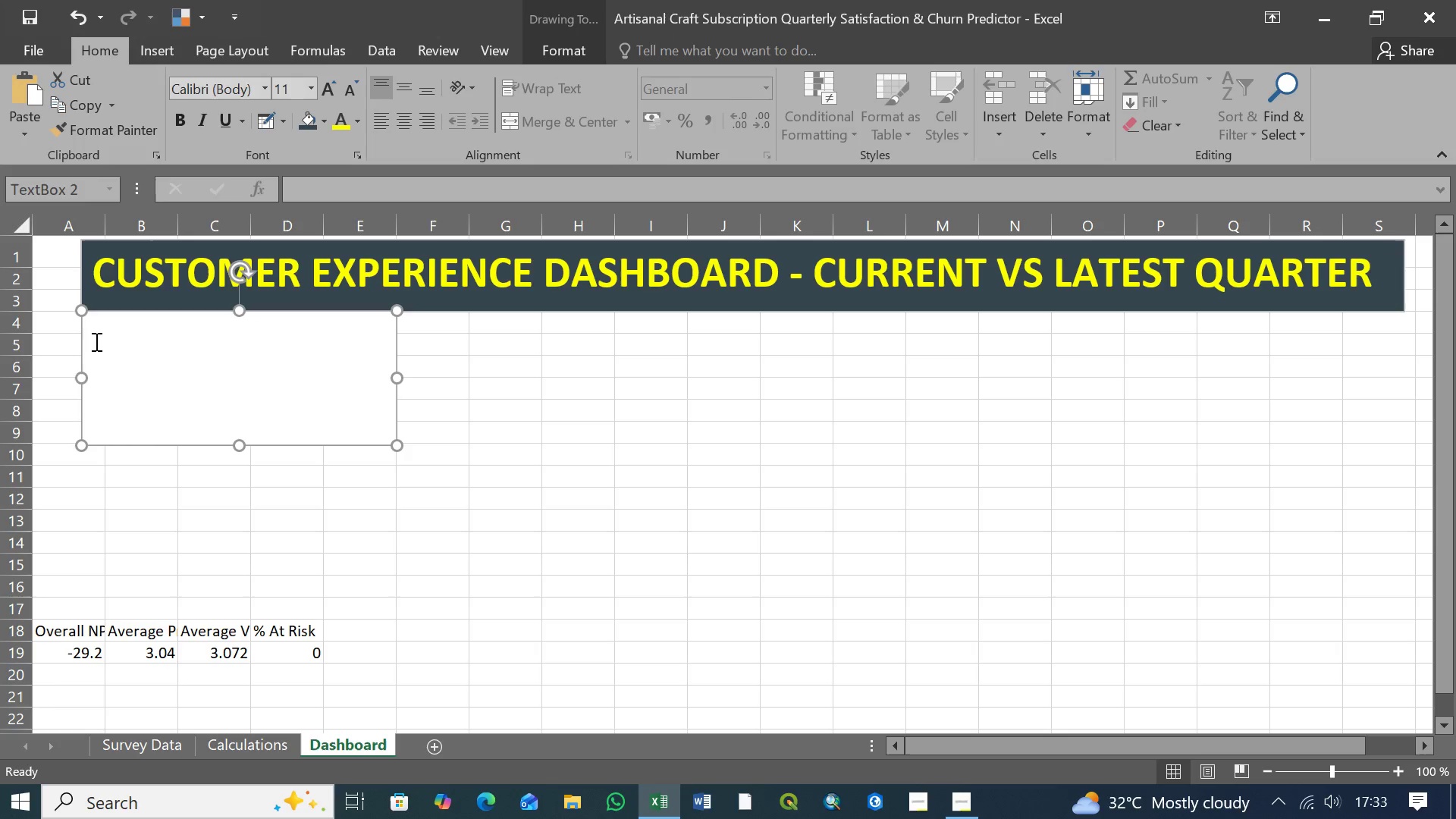 
left_click([95, 341])
 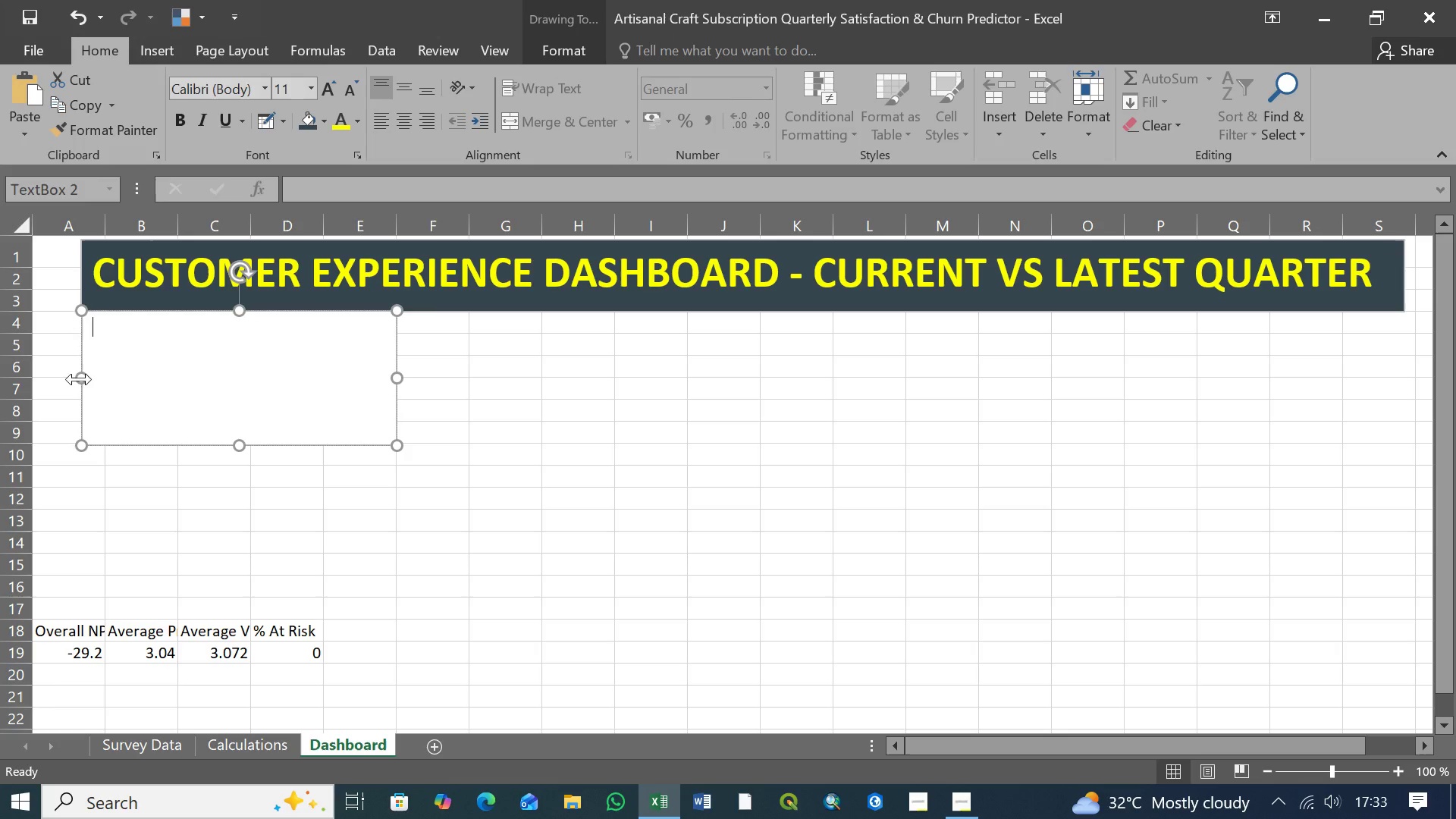 
left_click([79, 379])
 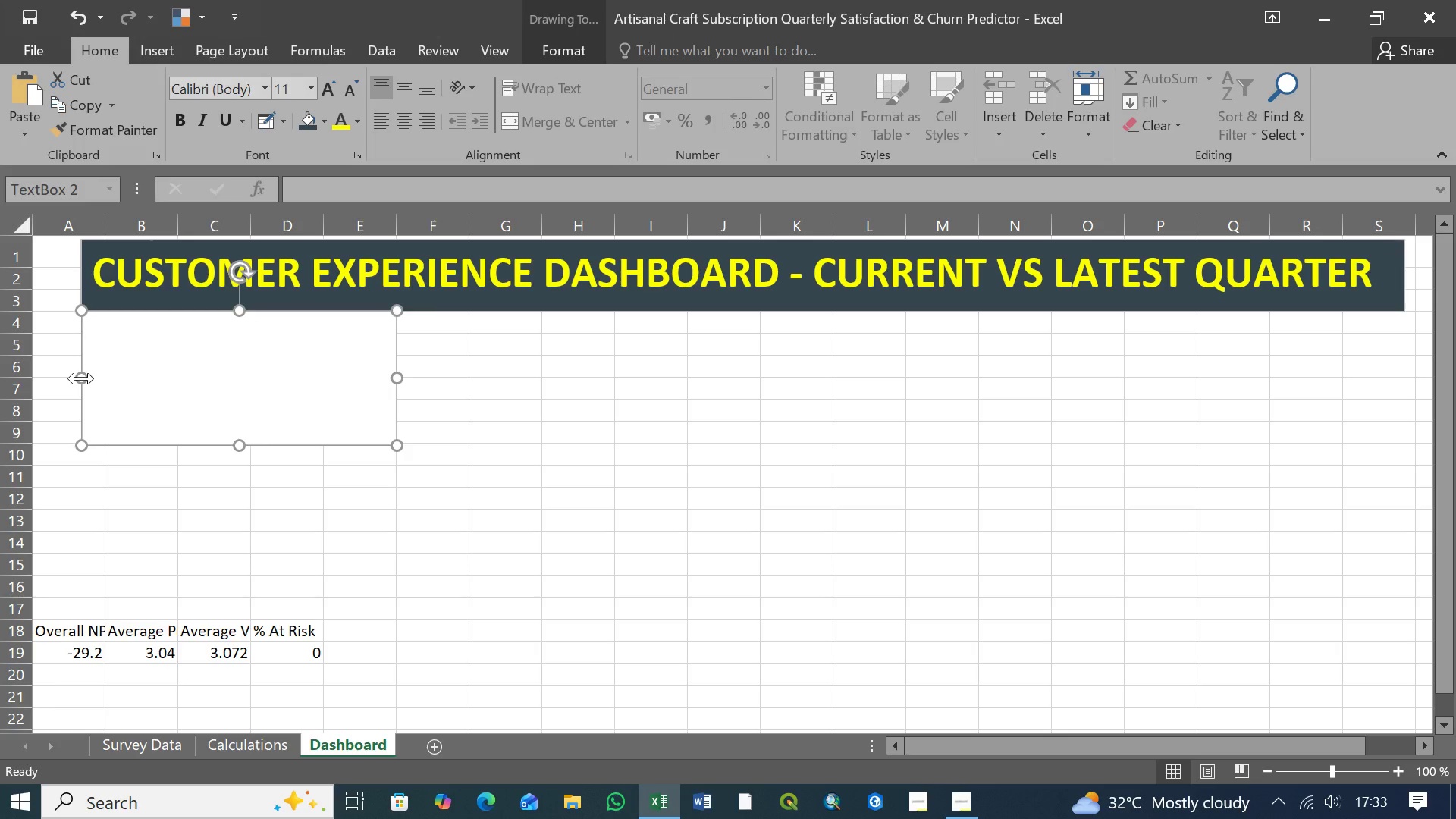 
right_click([81, 378])
 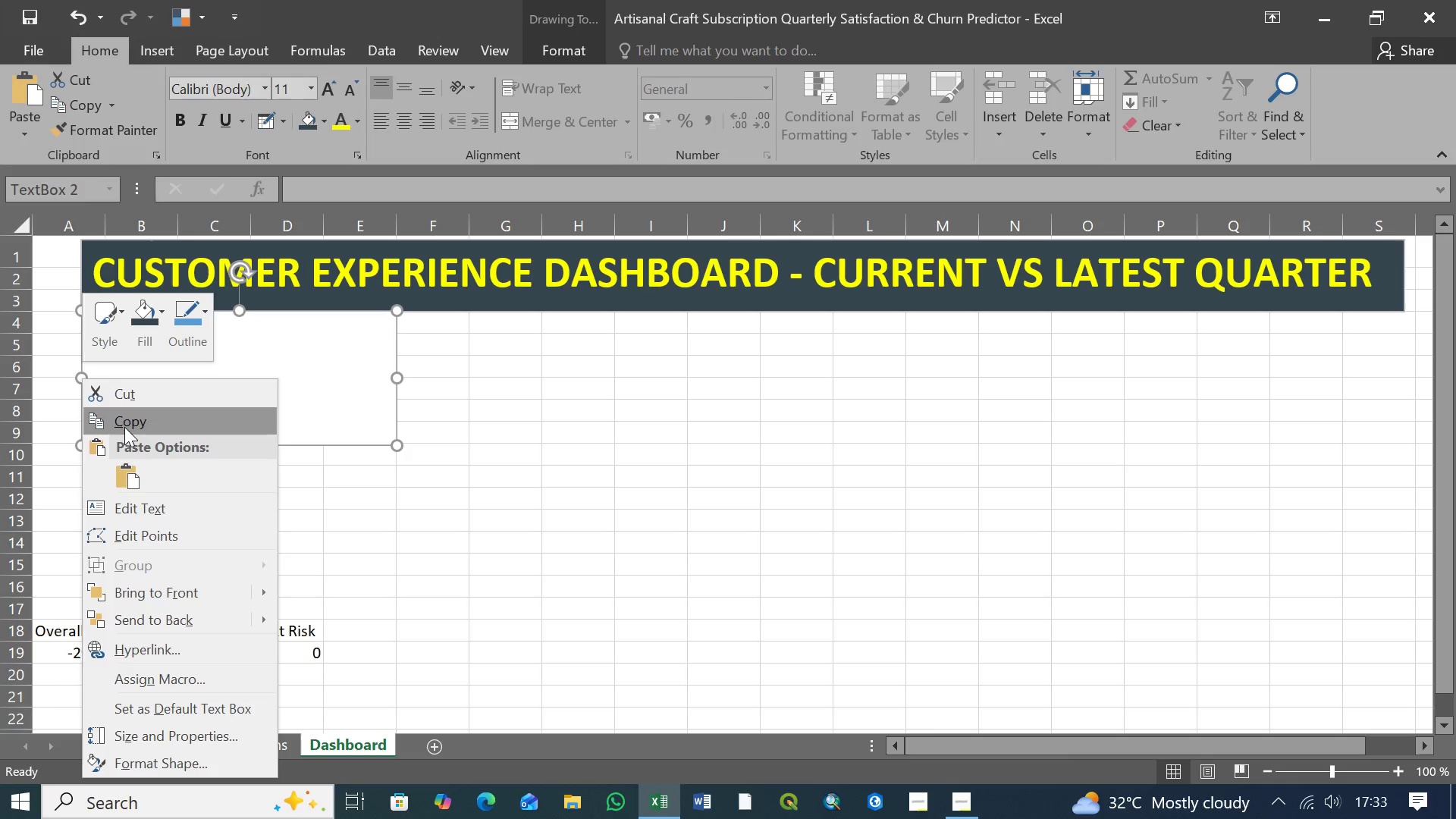 
left_click([124, 421])
 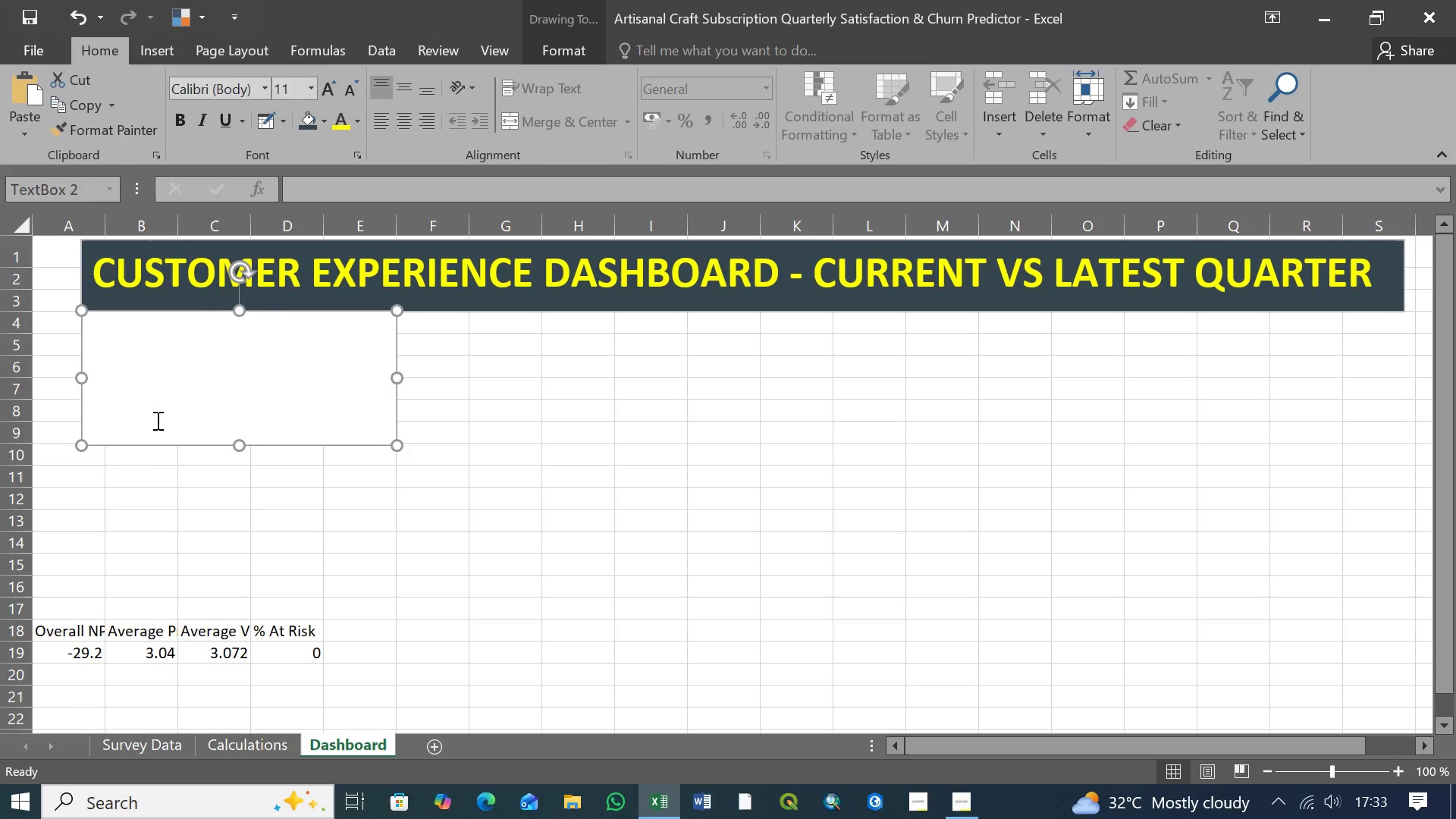 
key(Control+V)
 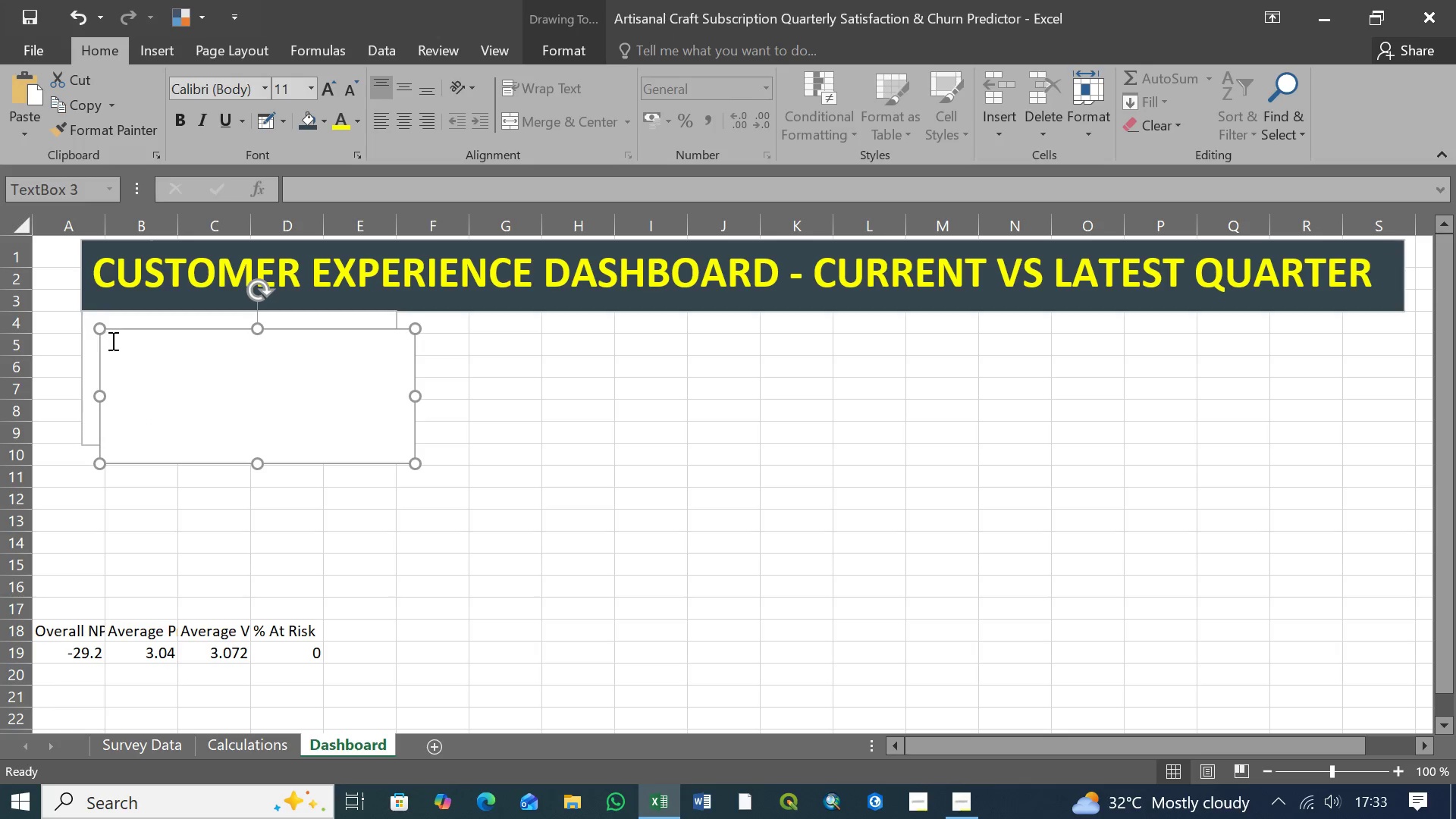 
wait(5.08)
 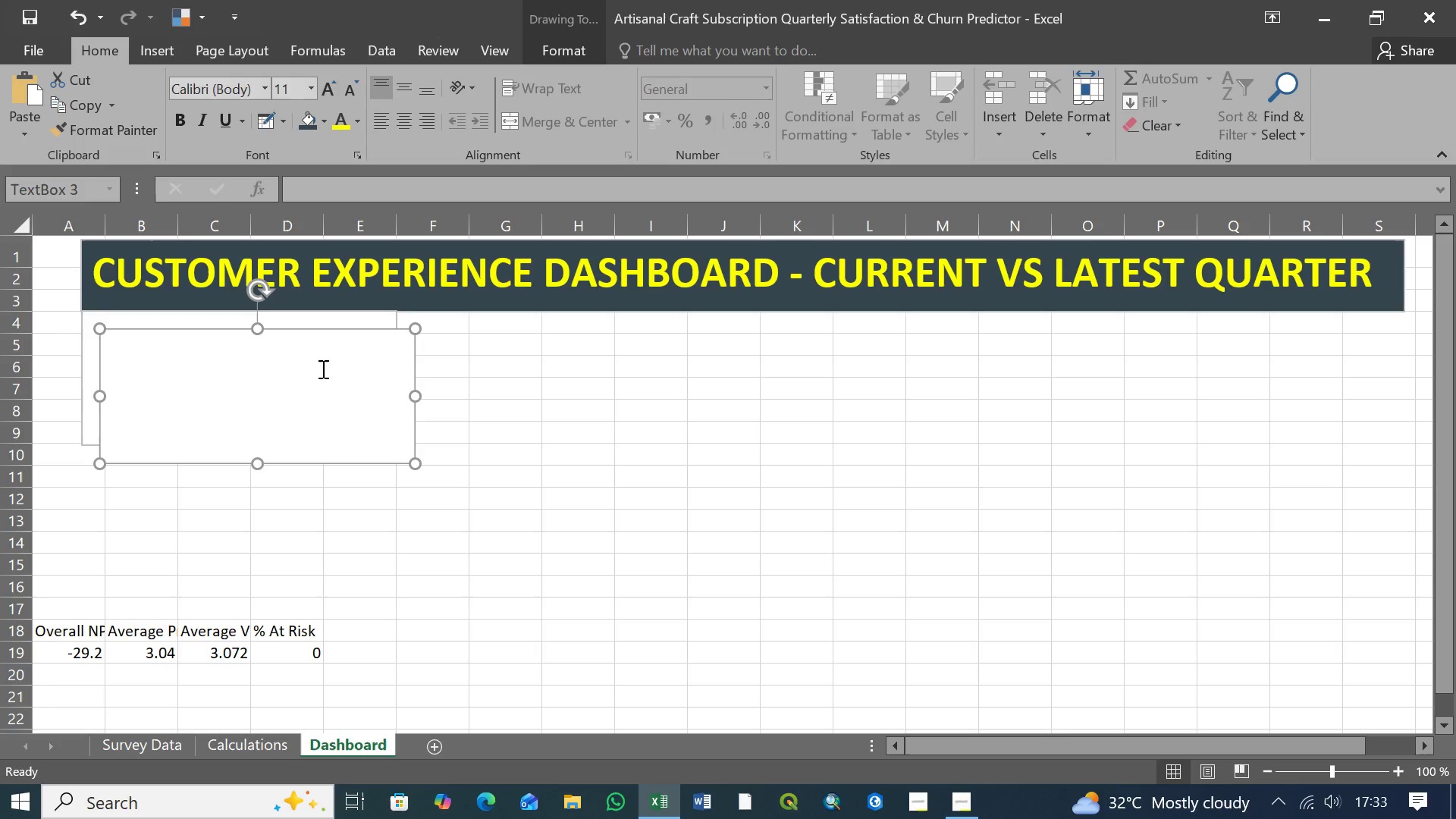 
left_click_drag(start_coordinate=[138, 331], to_coordinate=[457, 314])
 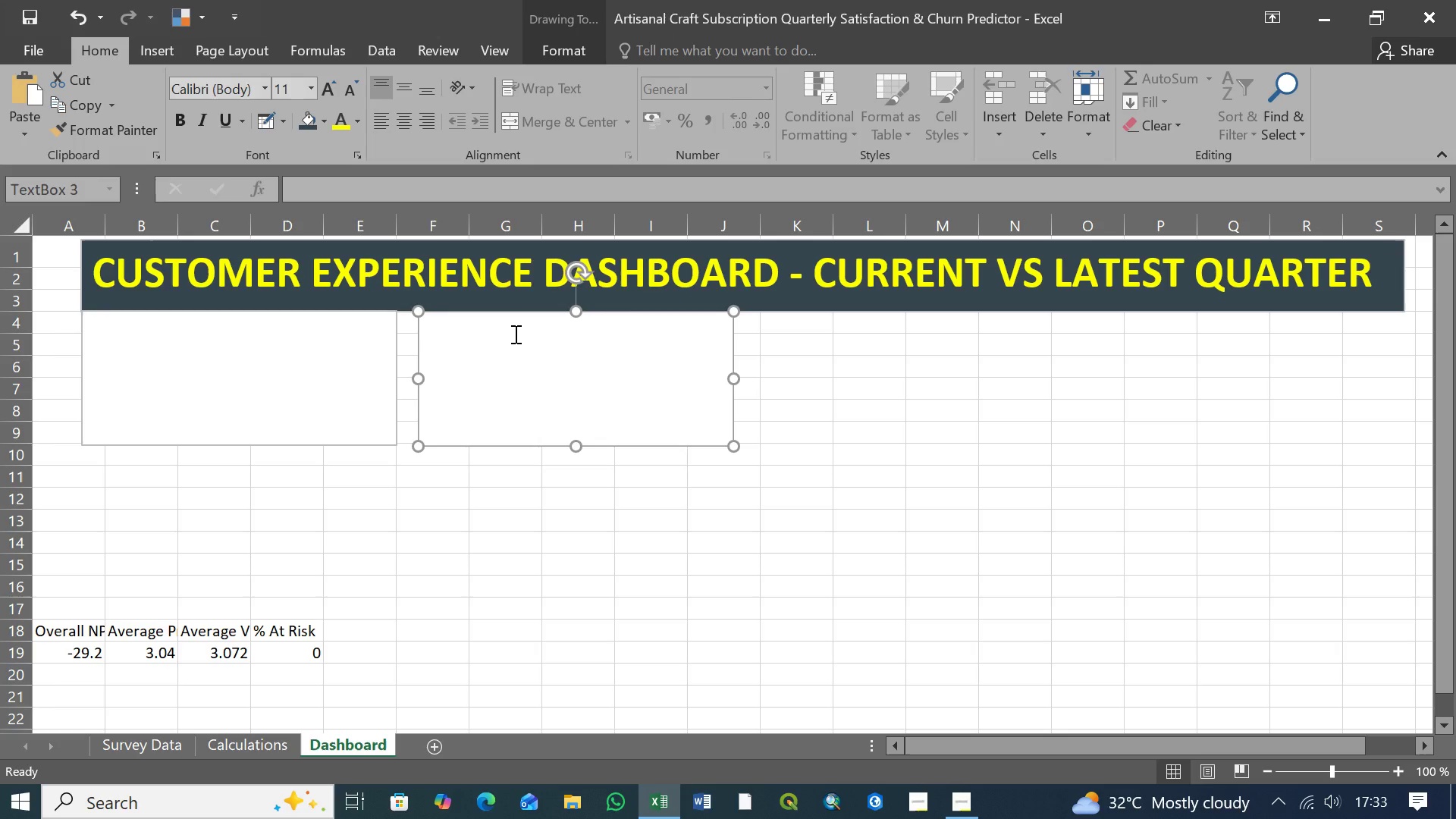 
key(Control+V)
 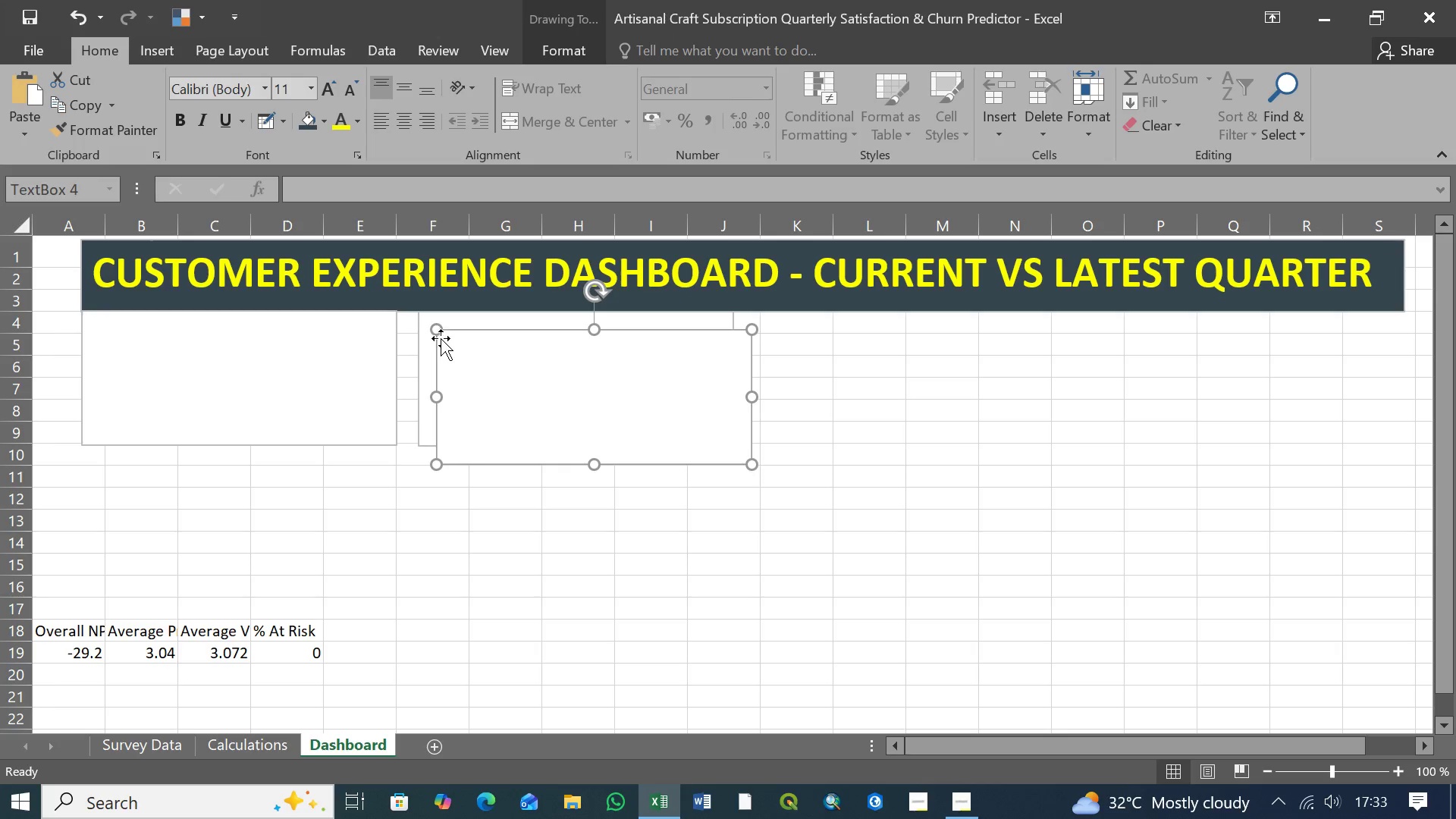 
left_click_drag(start_coordinate=[441, 338], to_coordinate=[756, 322])
 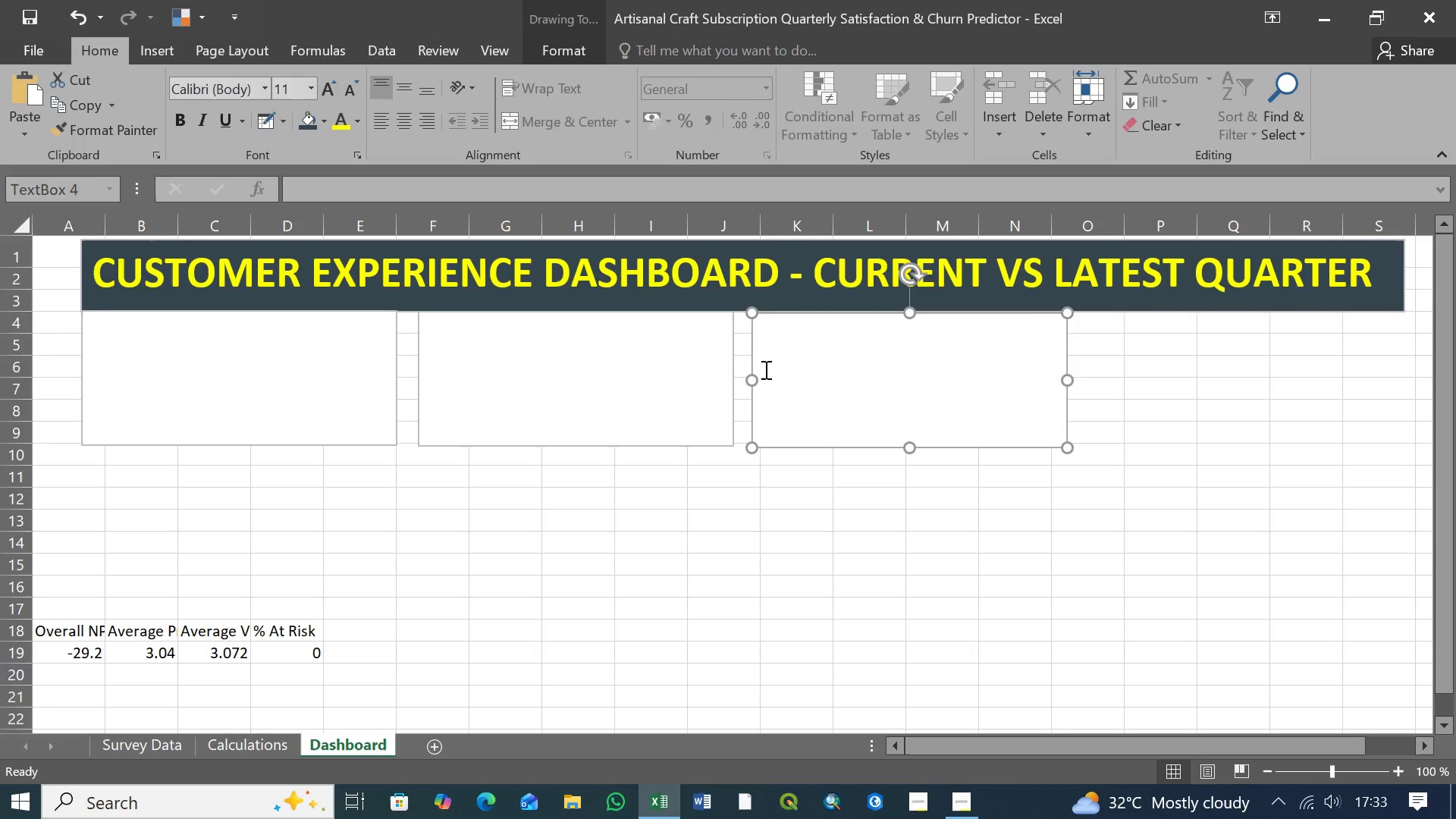 
key(Control+V)
 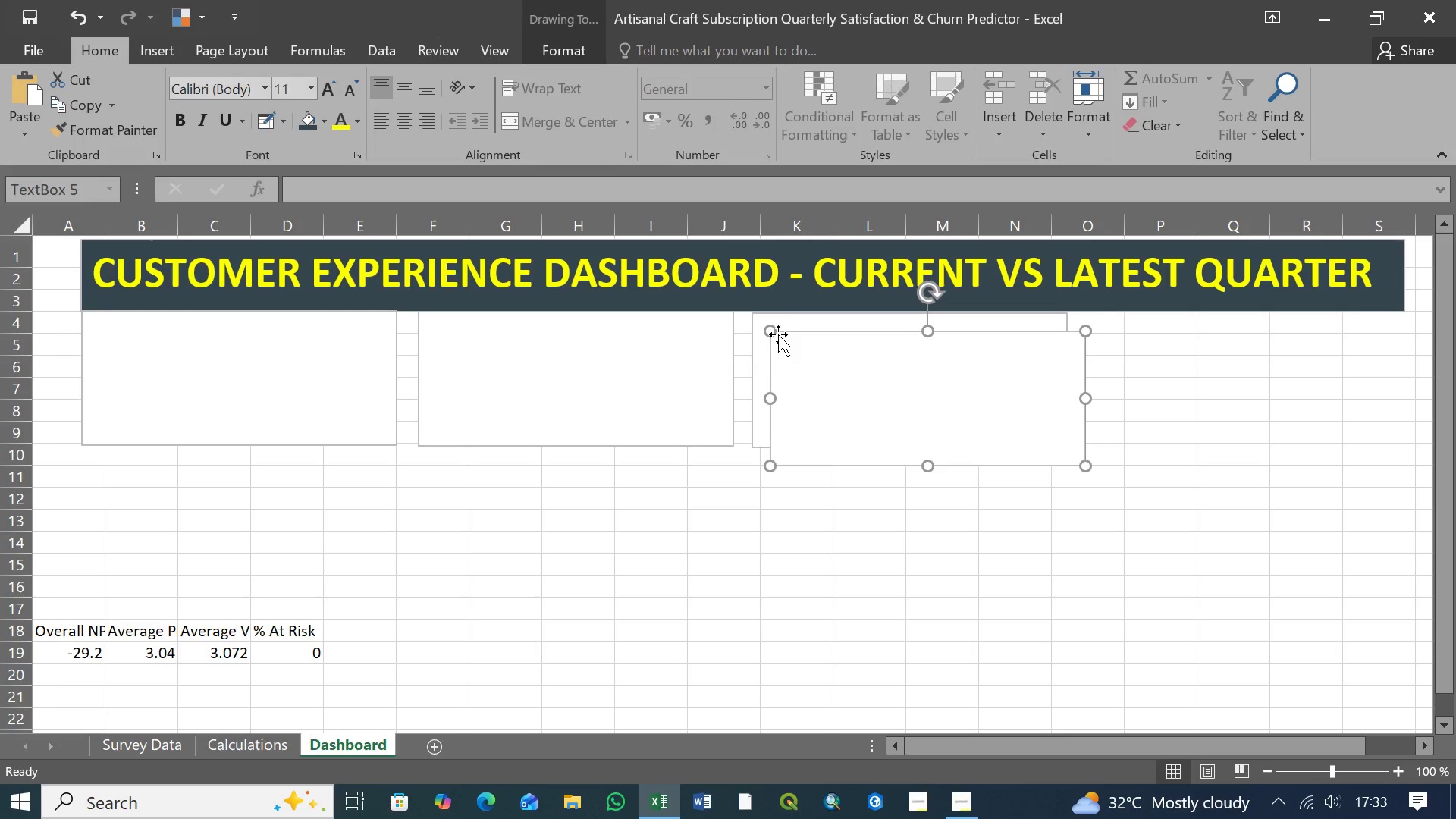 
left_click_drag(start_coordinate=[778, 334], to_coordinate=[1097, 316])
 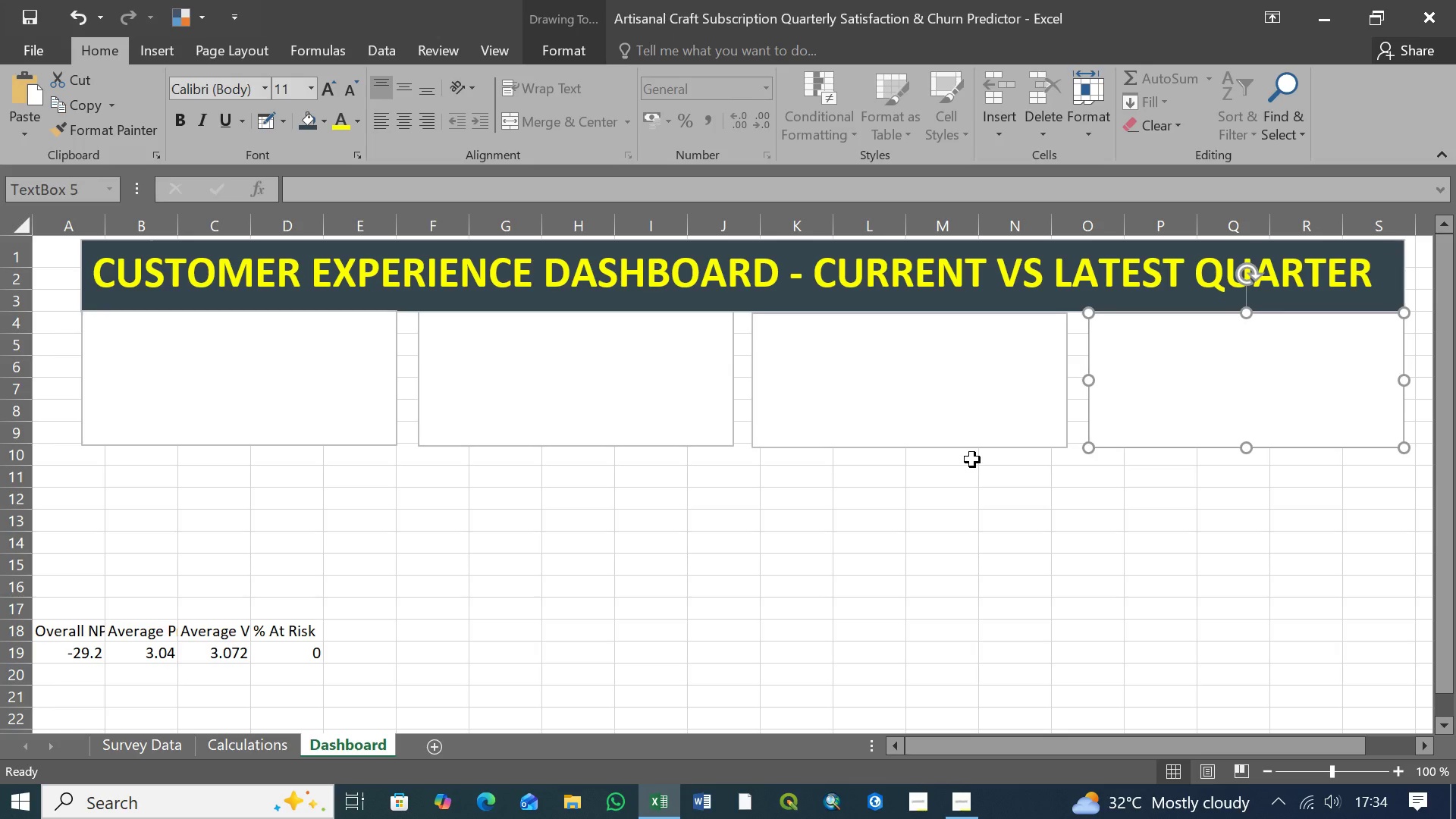 
wait(5.55)
 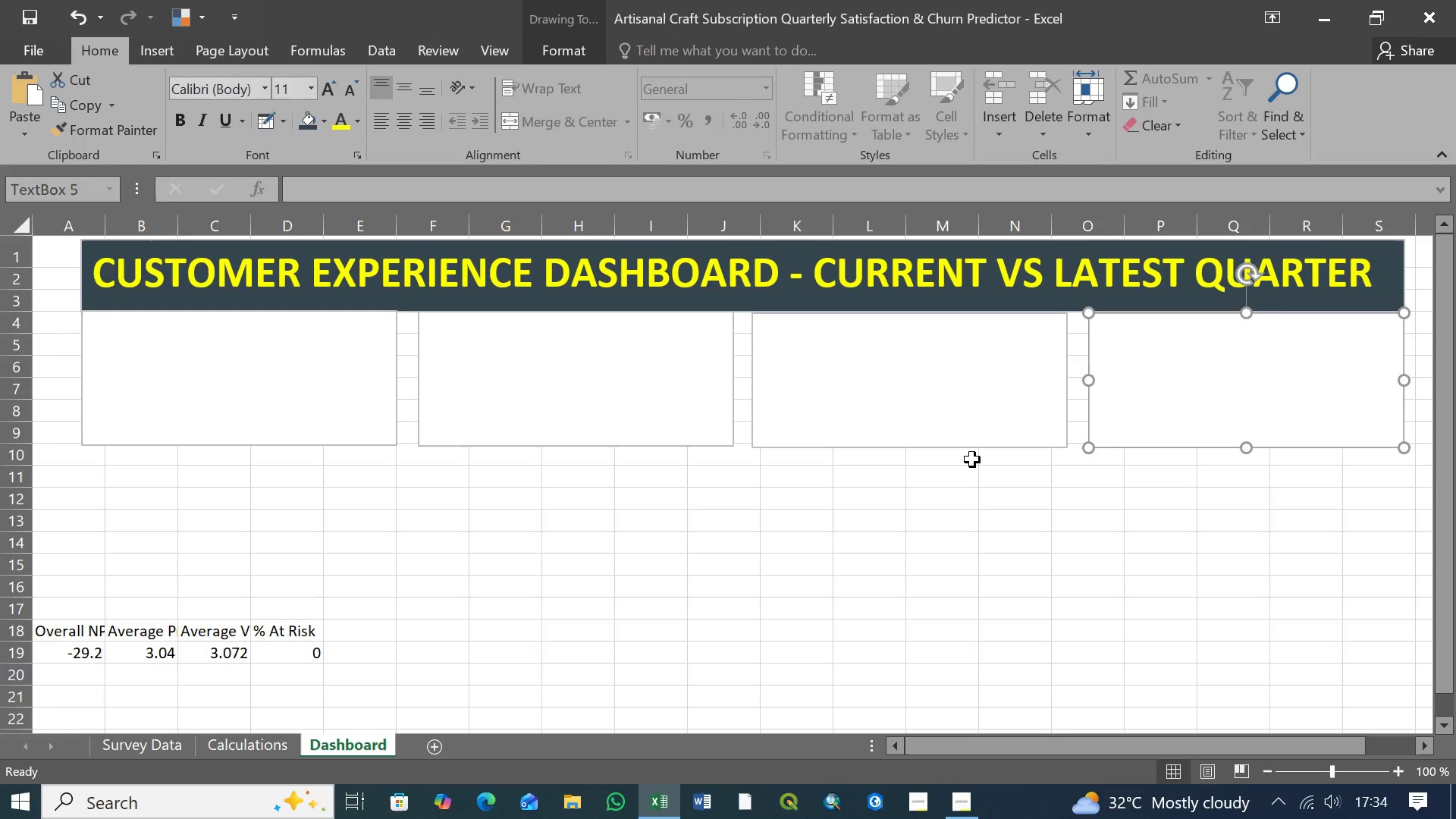 
left_click([1210, 365])
 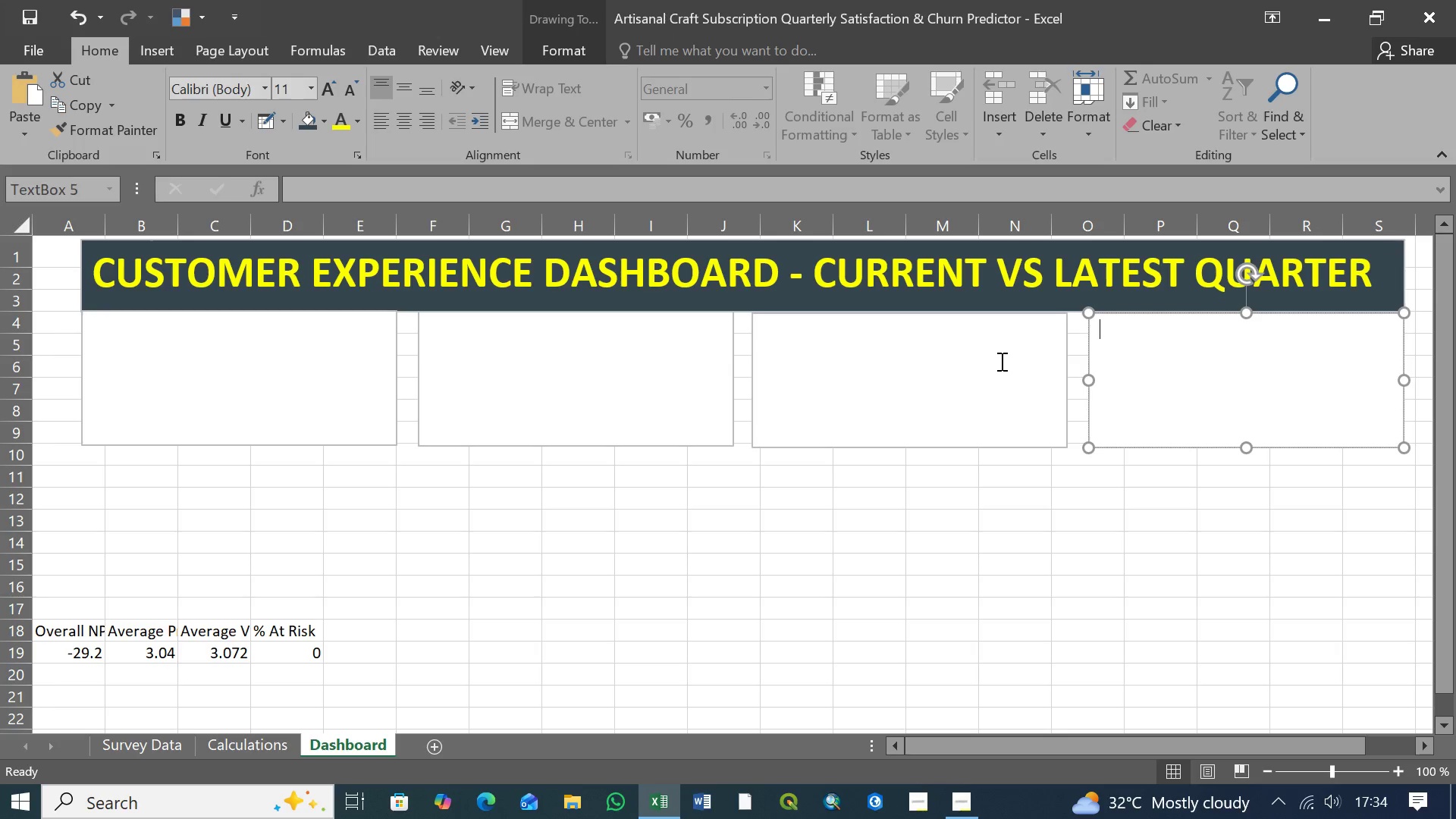 
left_click([1000, 361])
 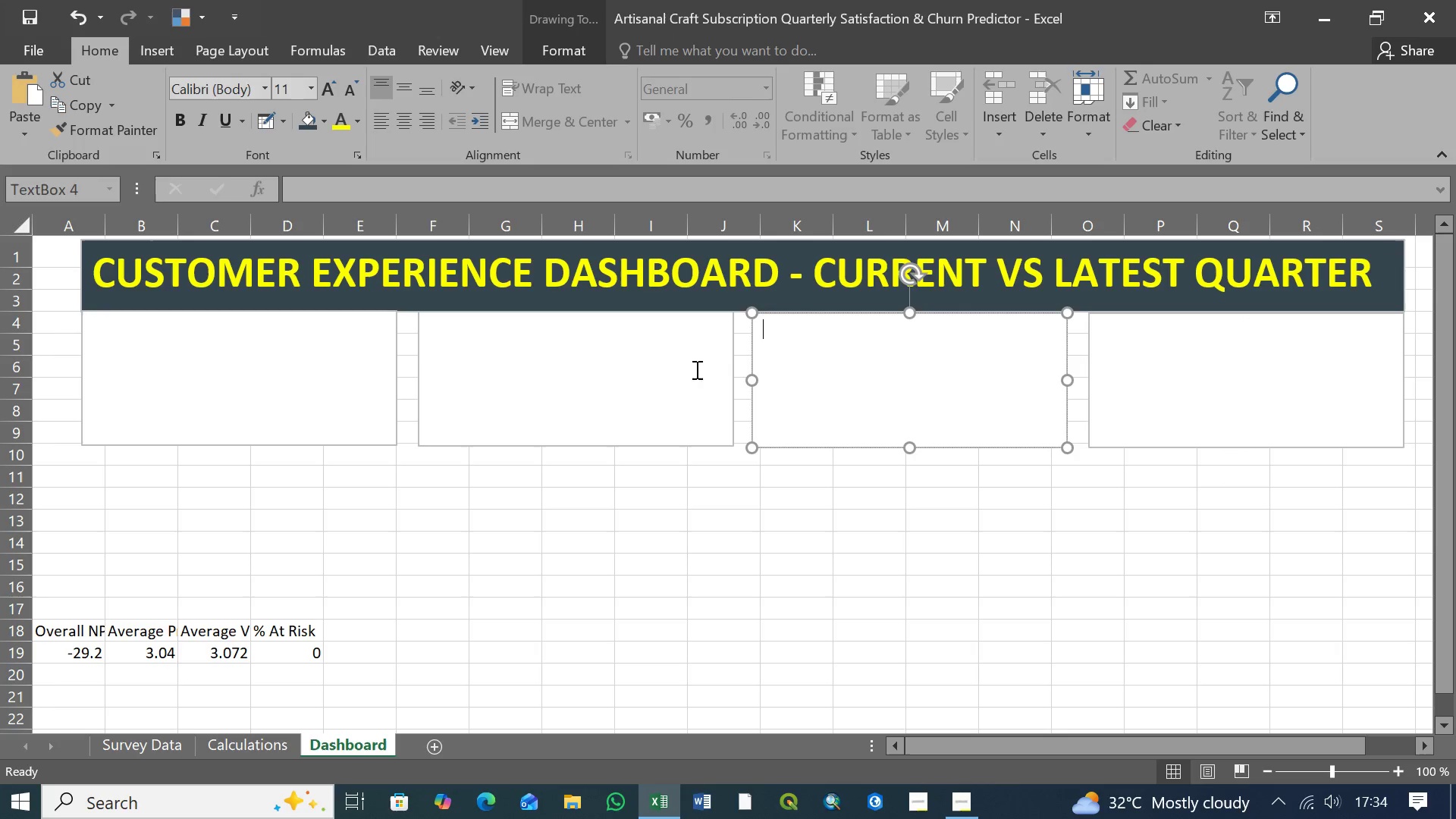 
left_click([660, 372])
 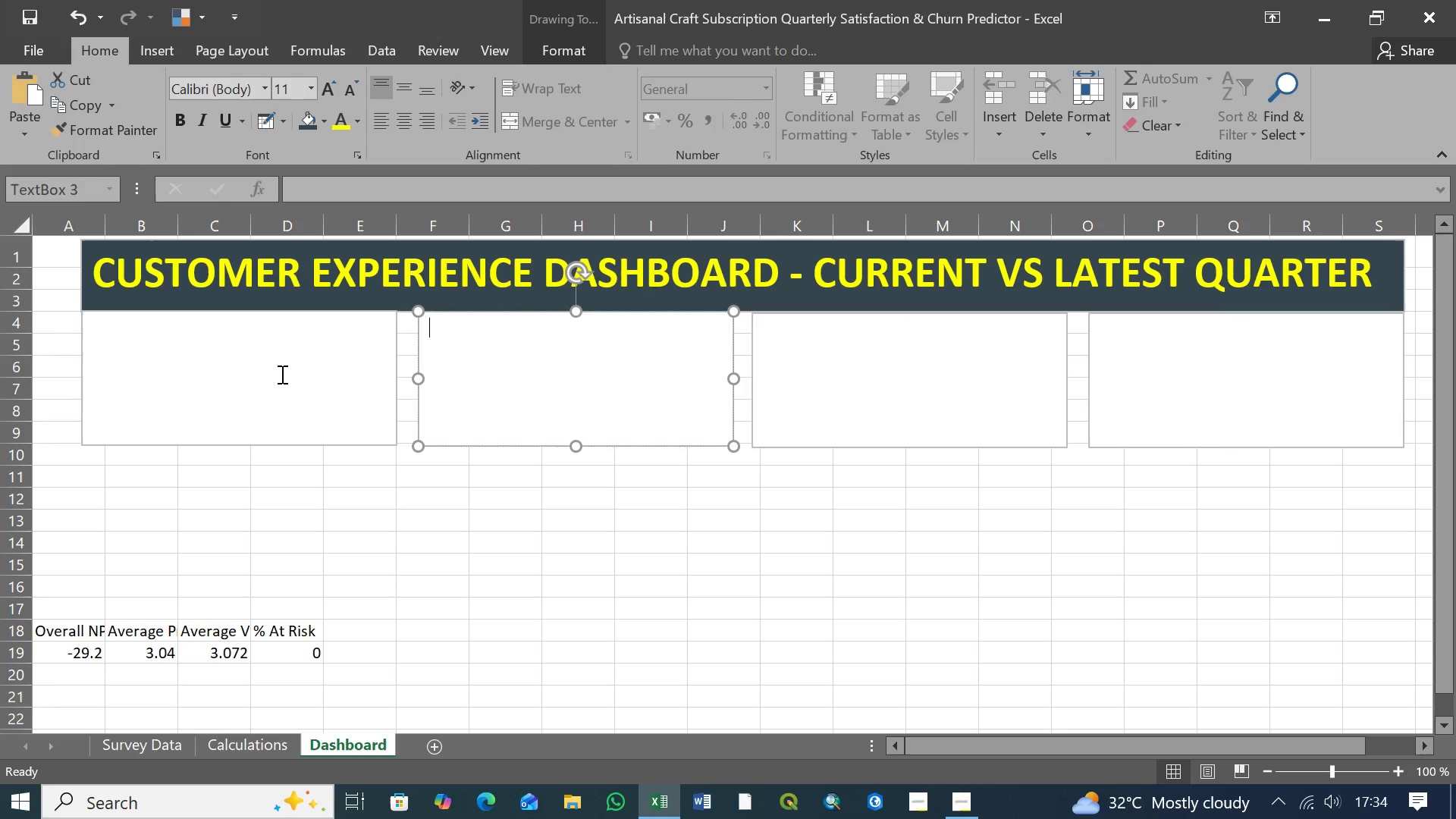 
left_click([281, 374])
 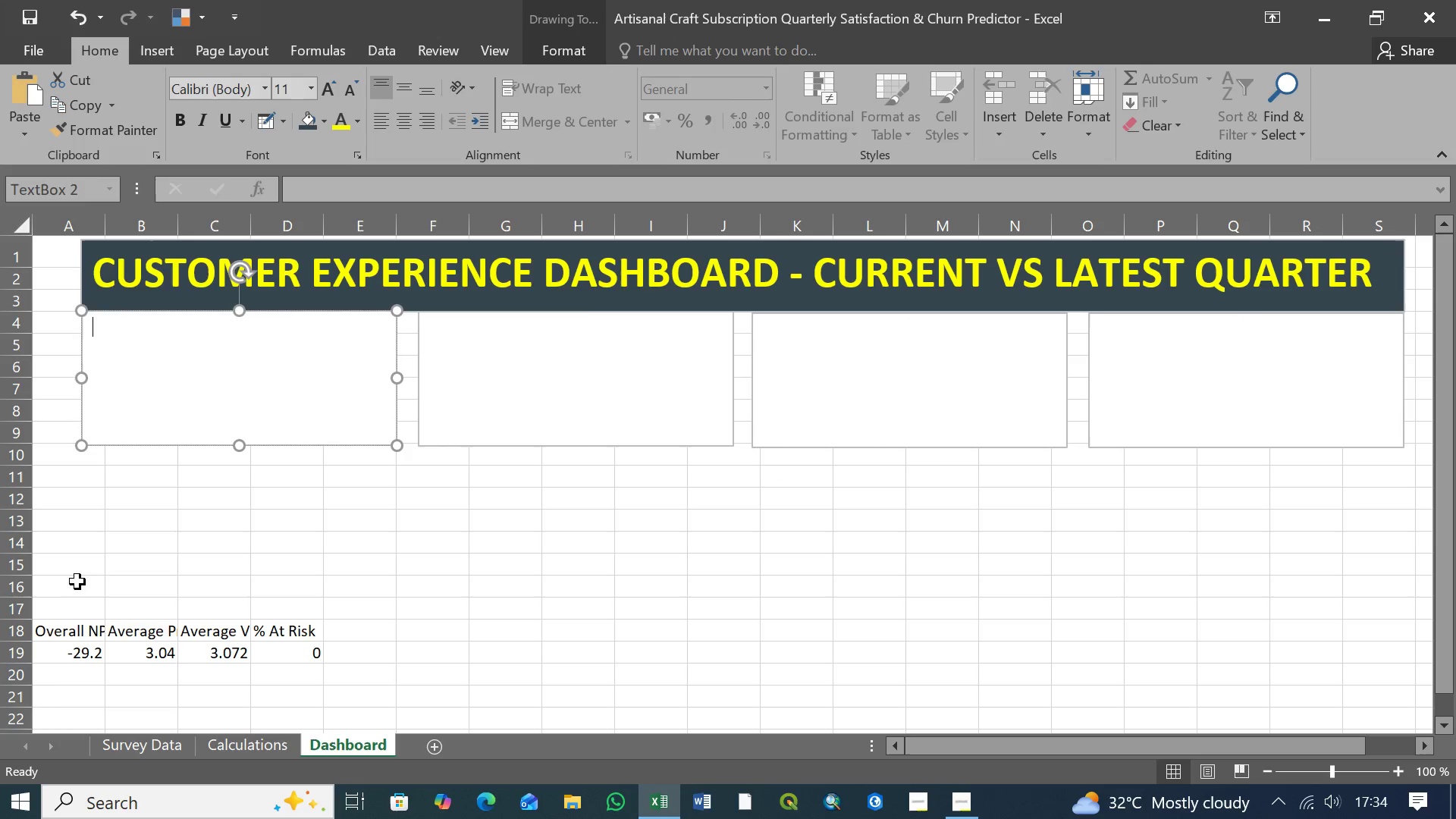 
left_click([65, 635])
 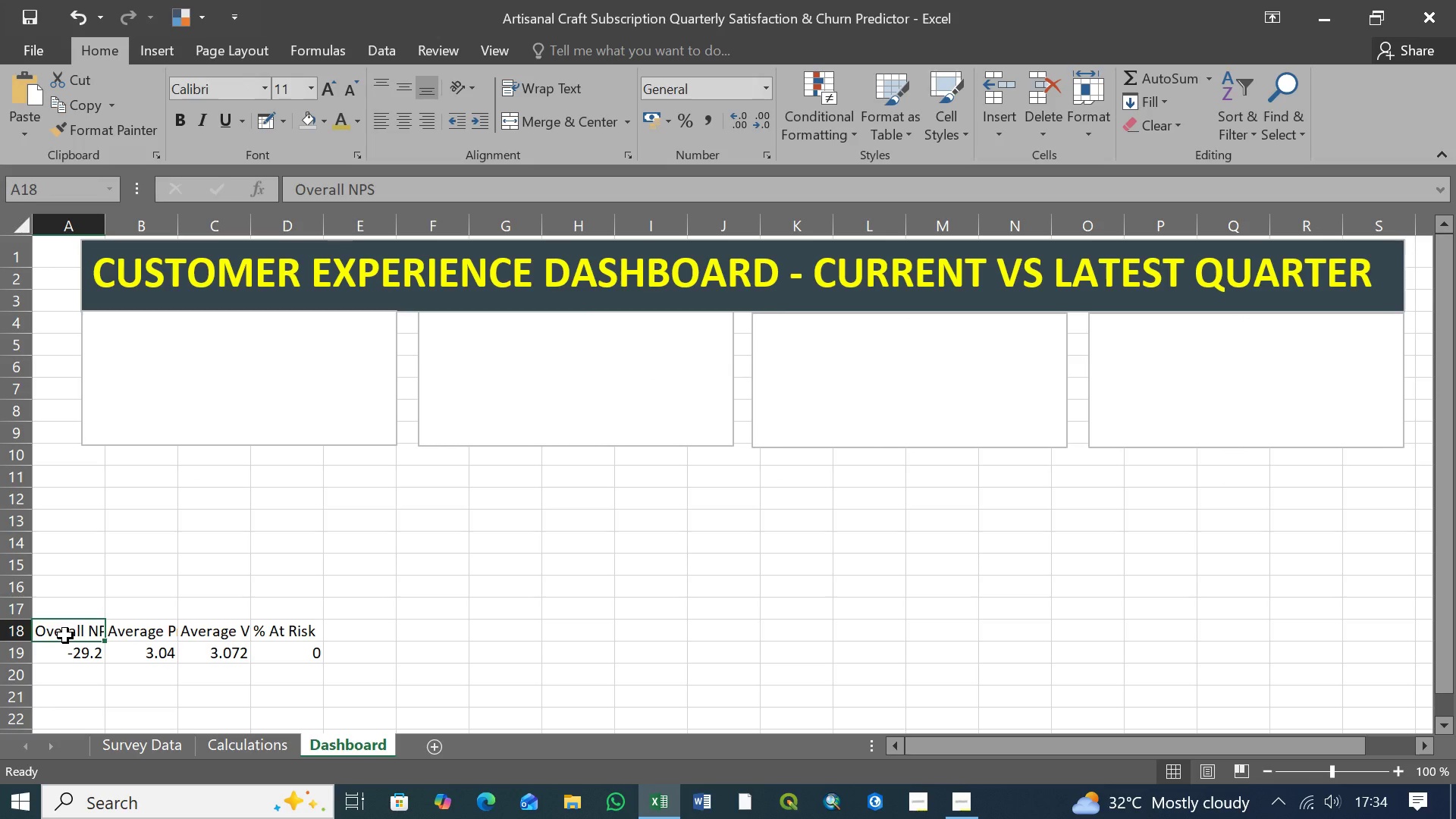 
key(Control+X)
 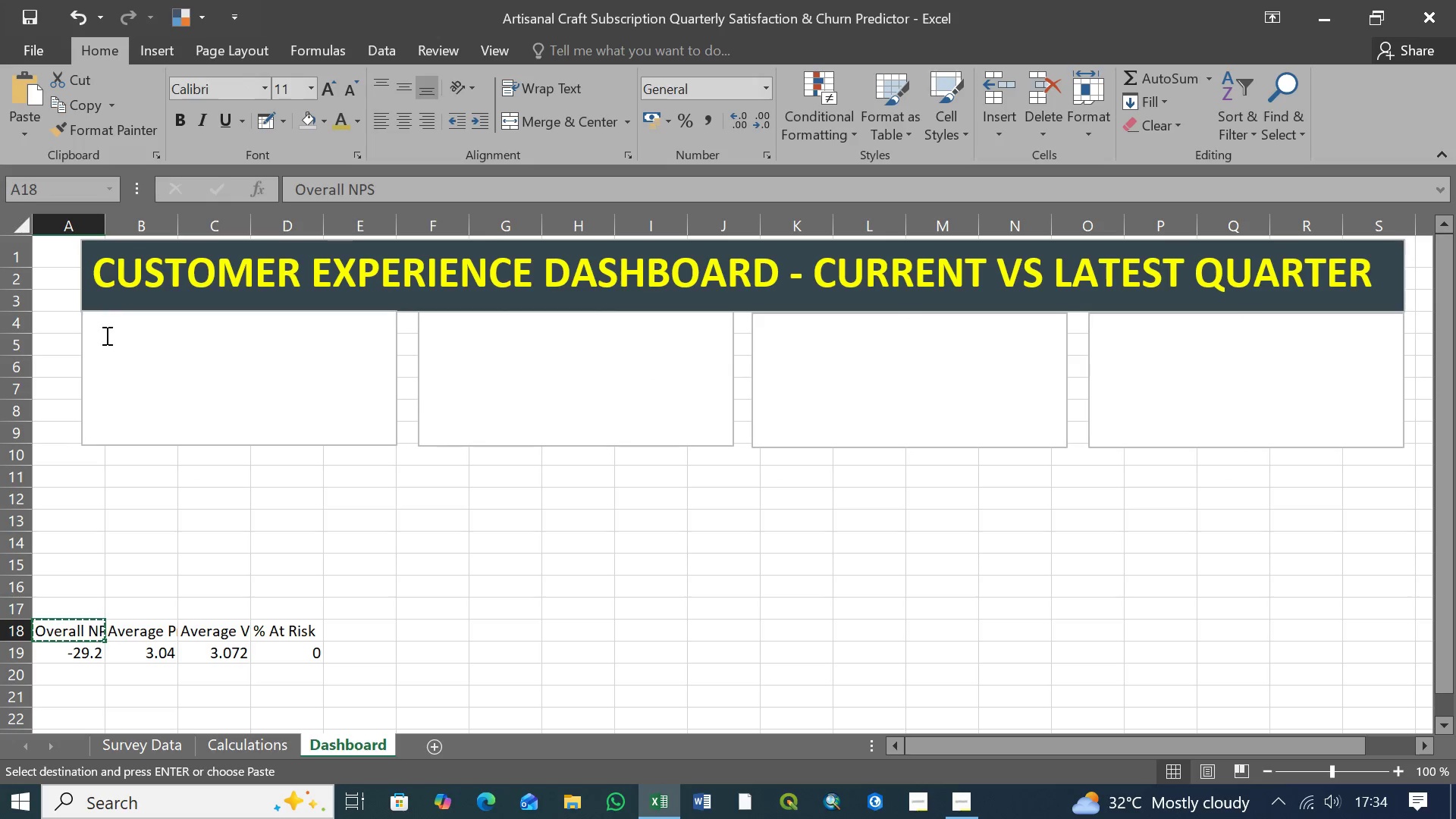 
left_click([105, 337])
 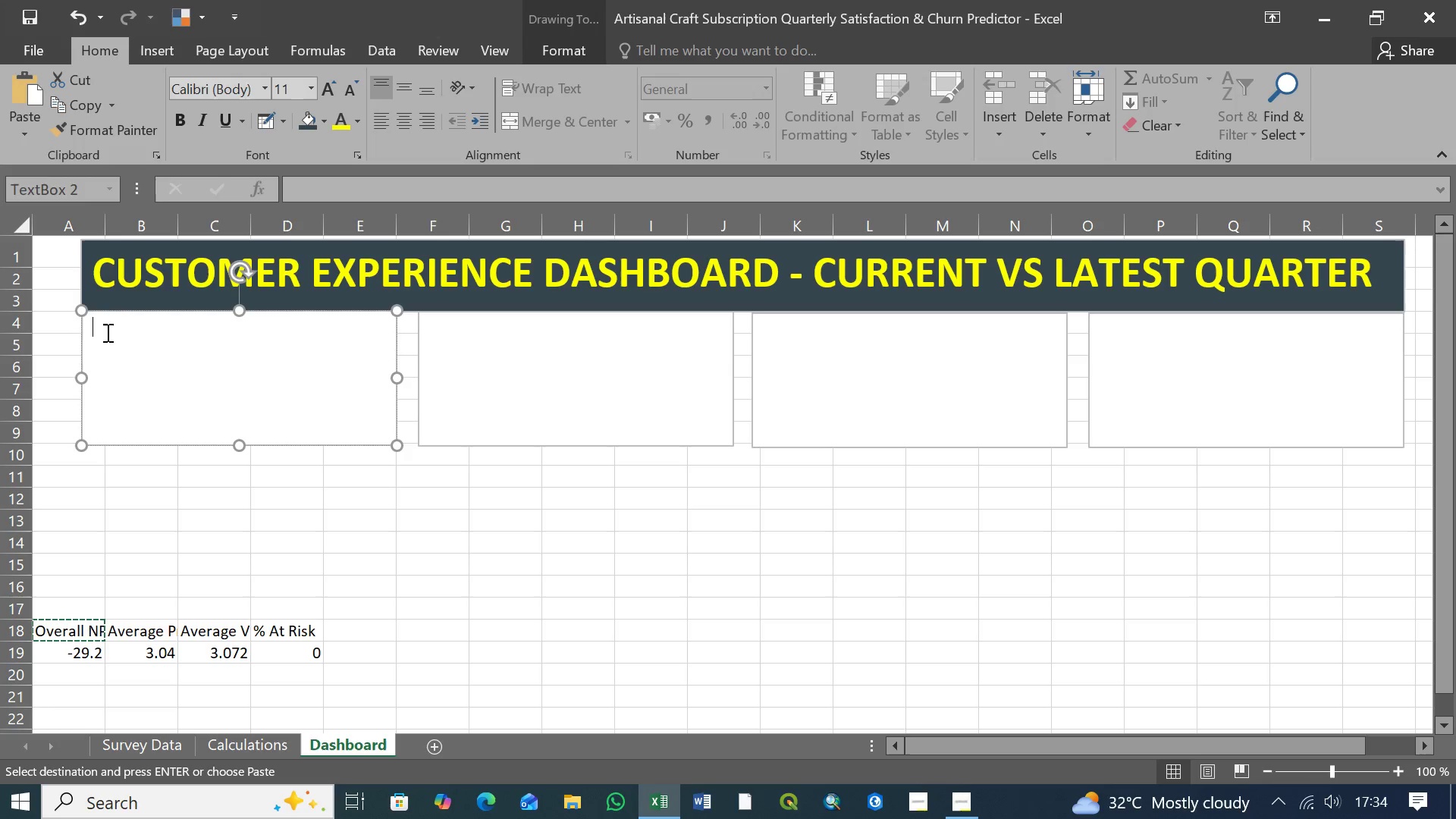 
key(Control+V)
 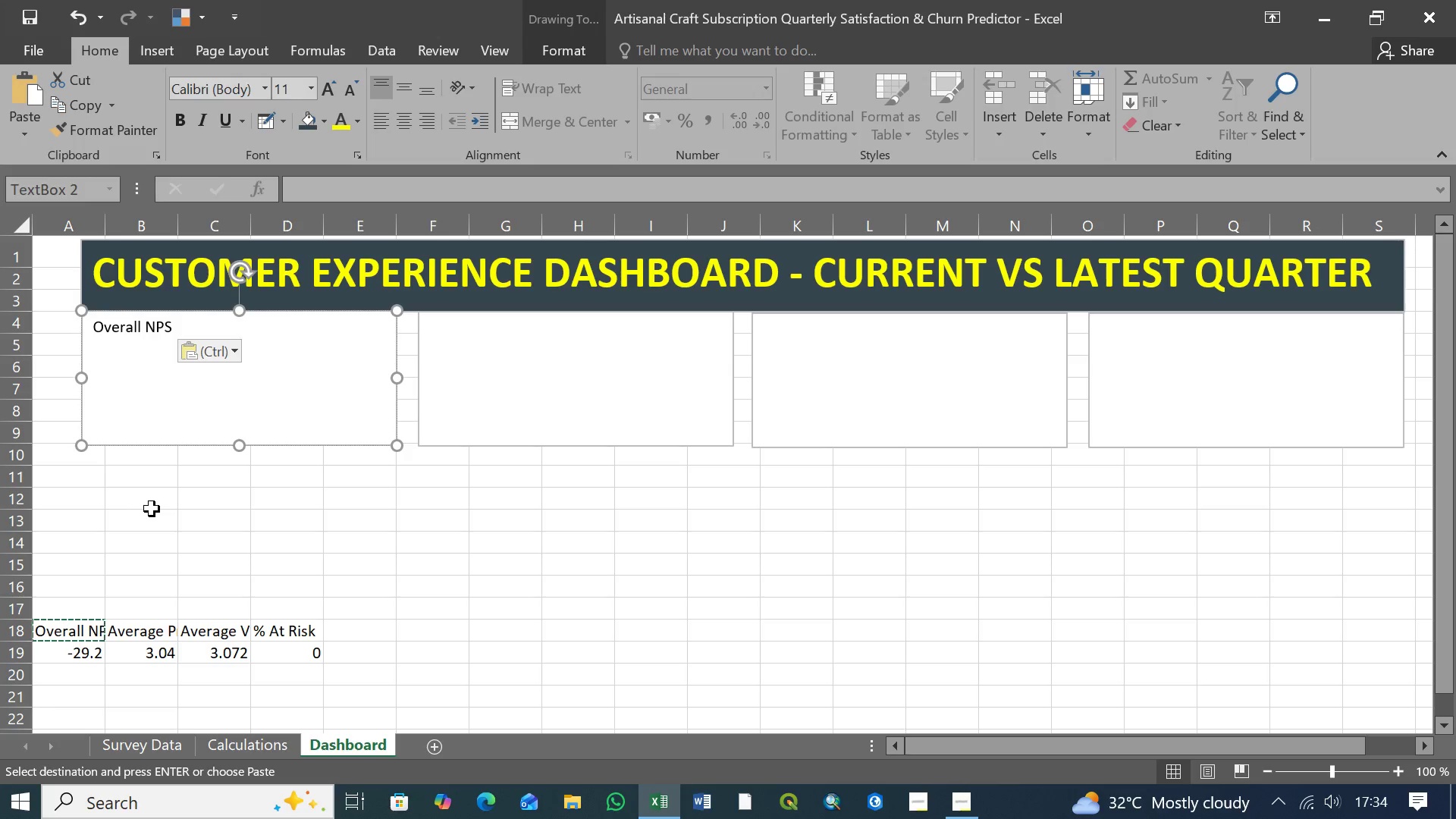 
key(Enter)
 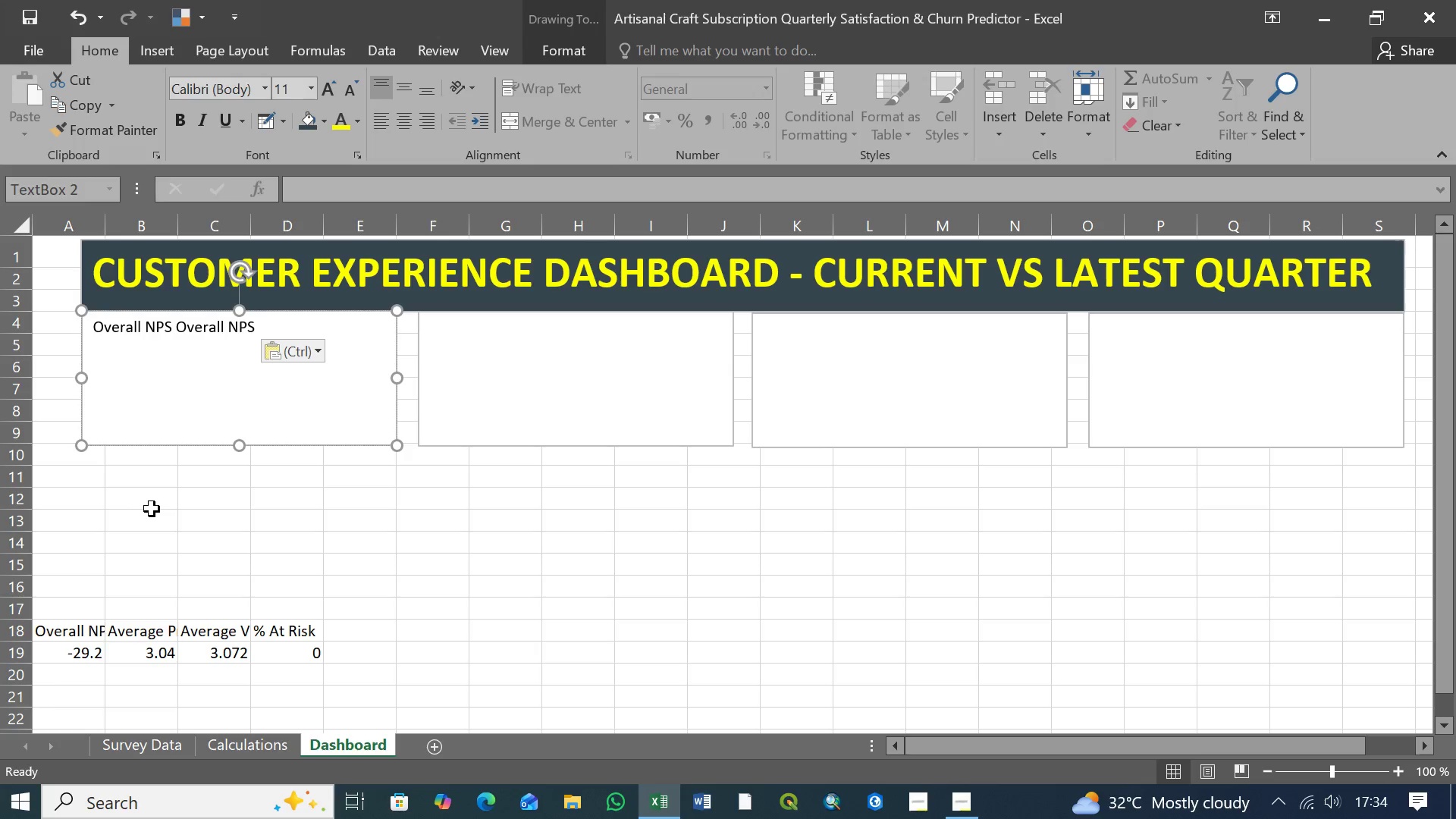 
key(Backspace)
 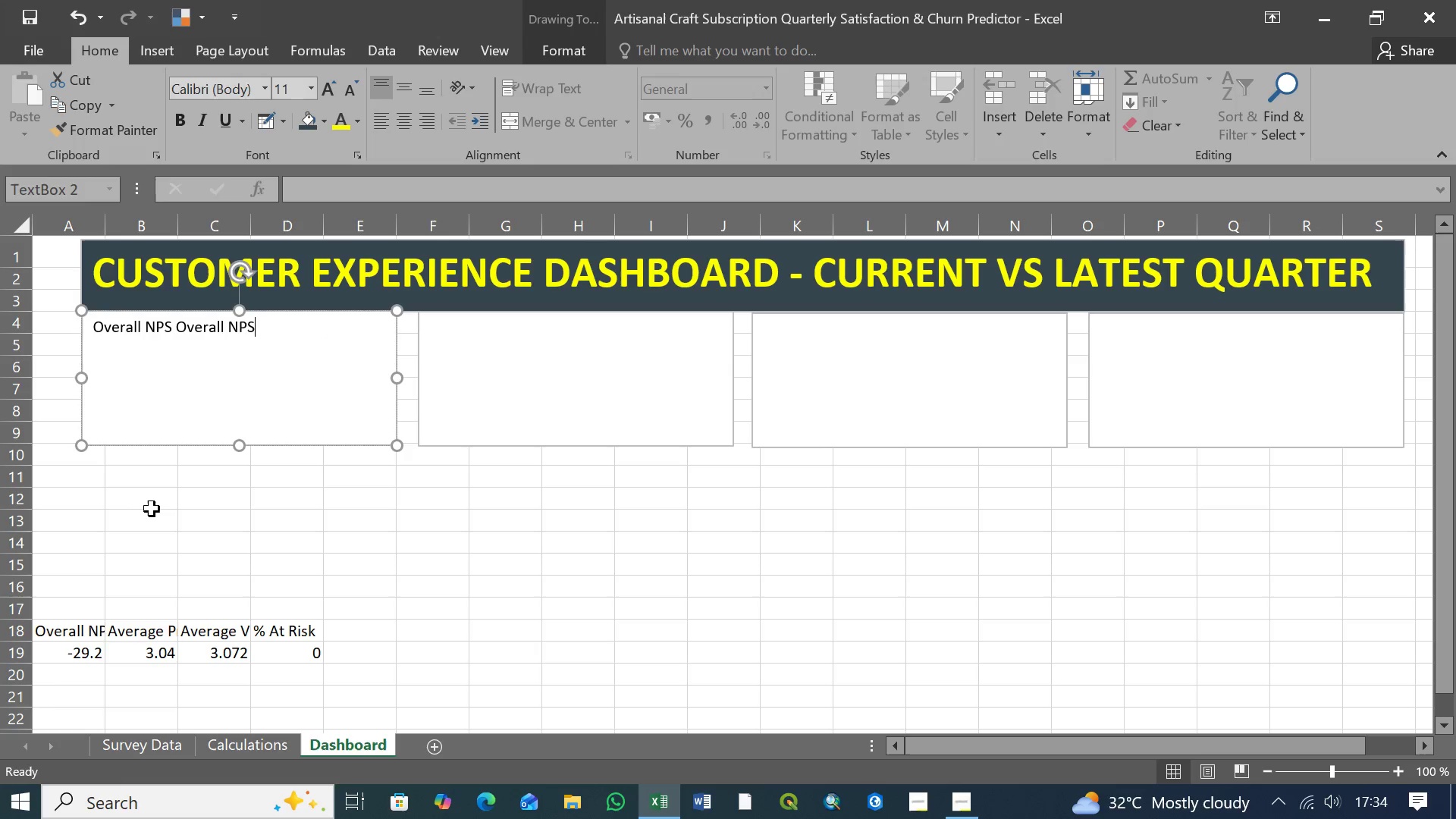 
key(Backspace)
 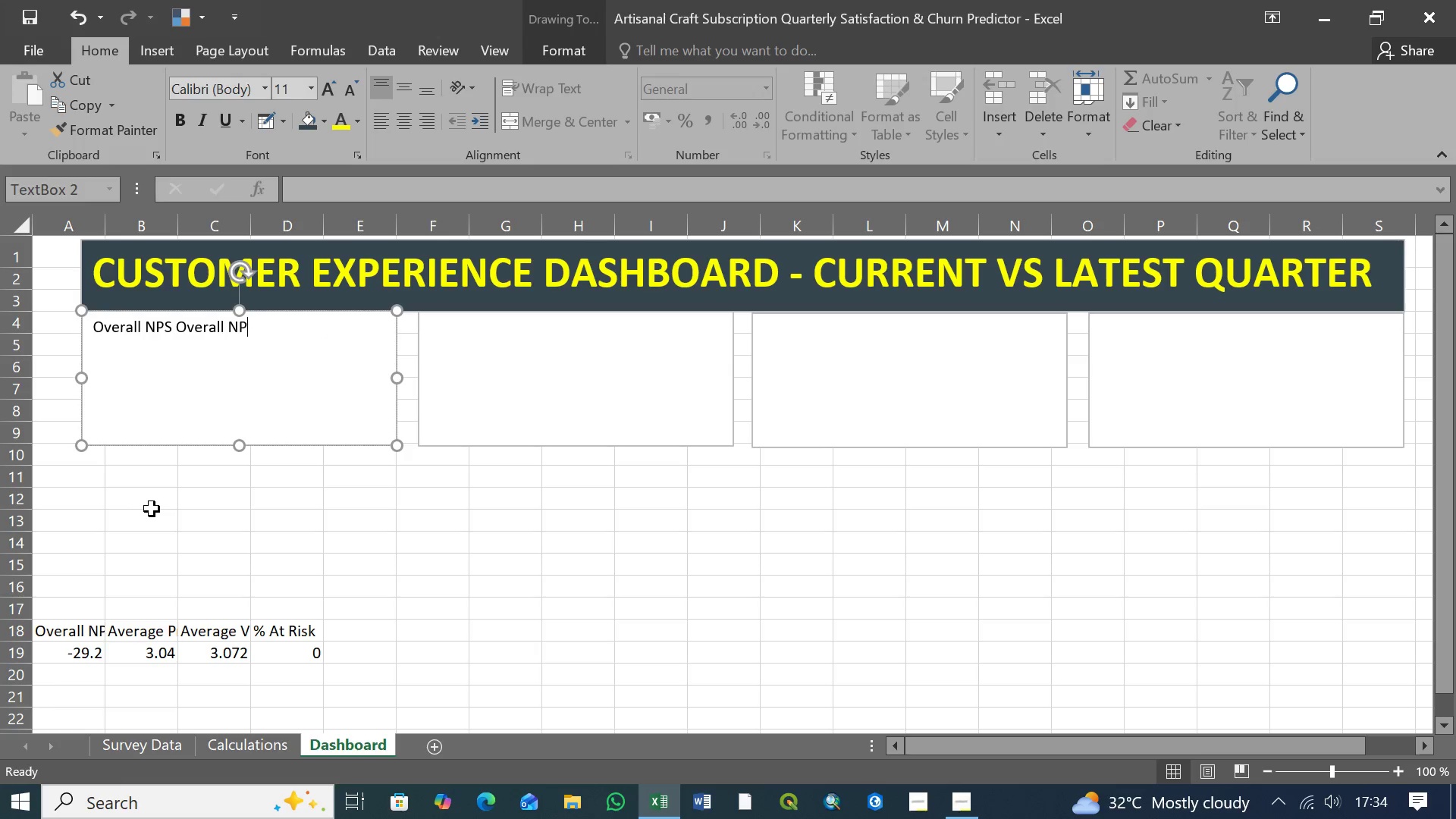 
key(Backspace)
 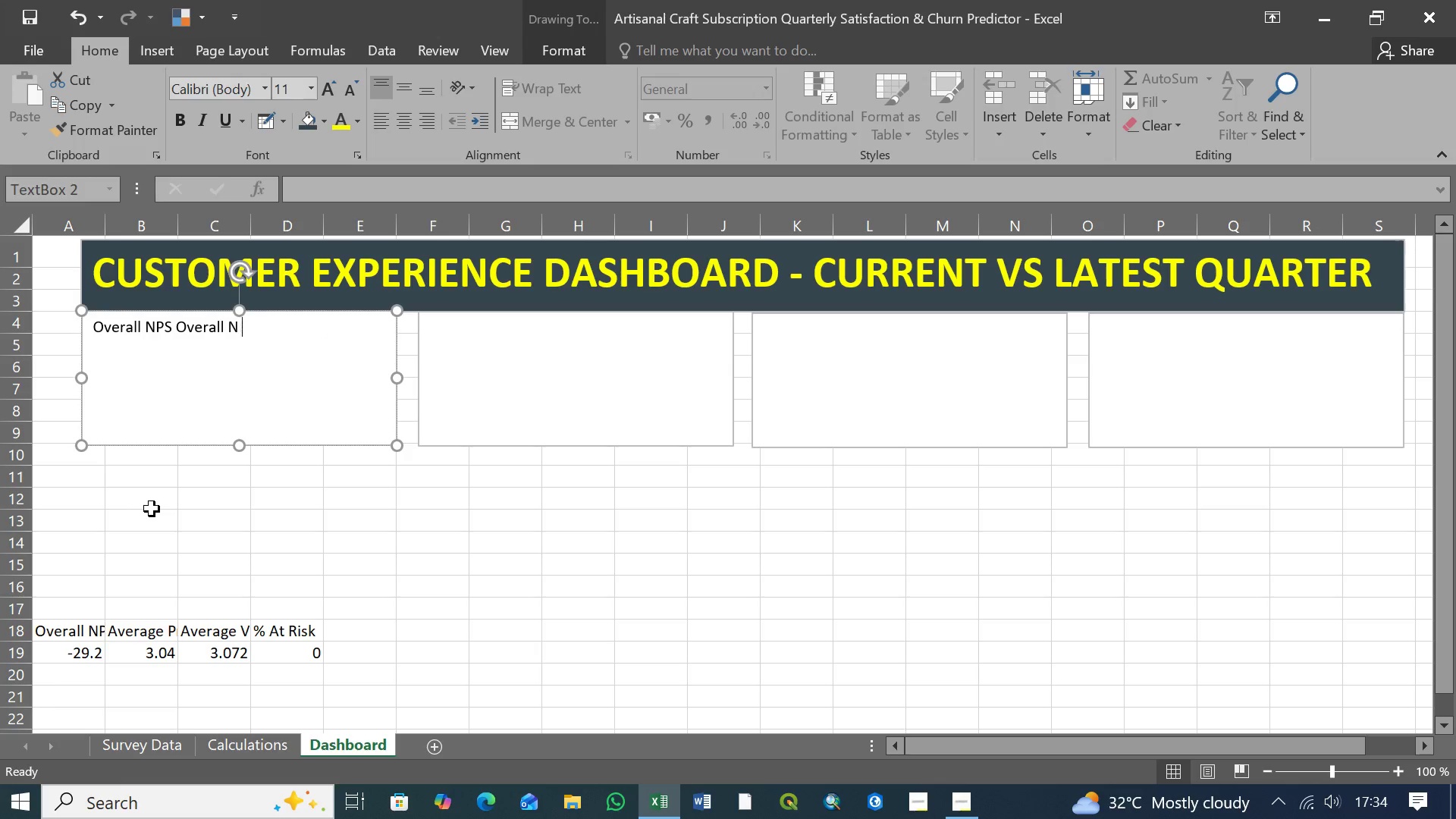 
key(Backspace)
 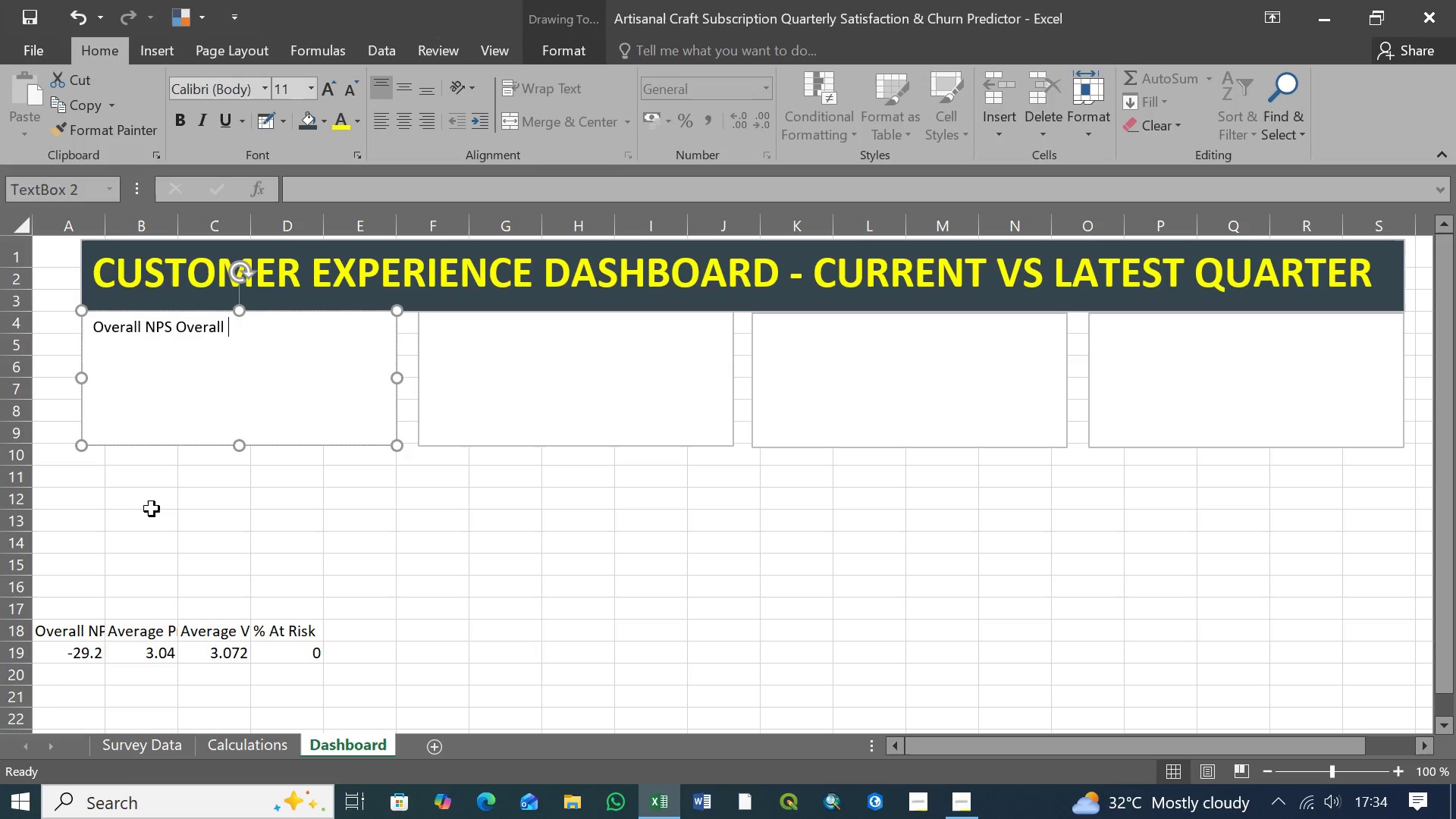 
key(Backspace)
 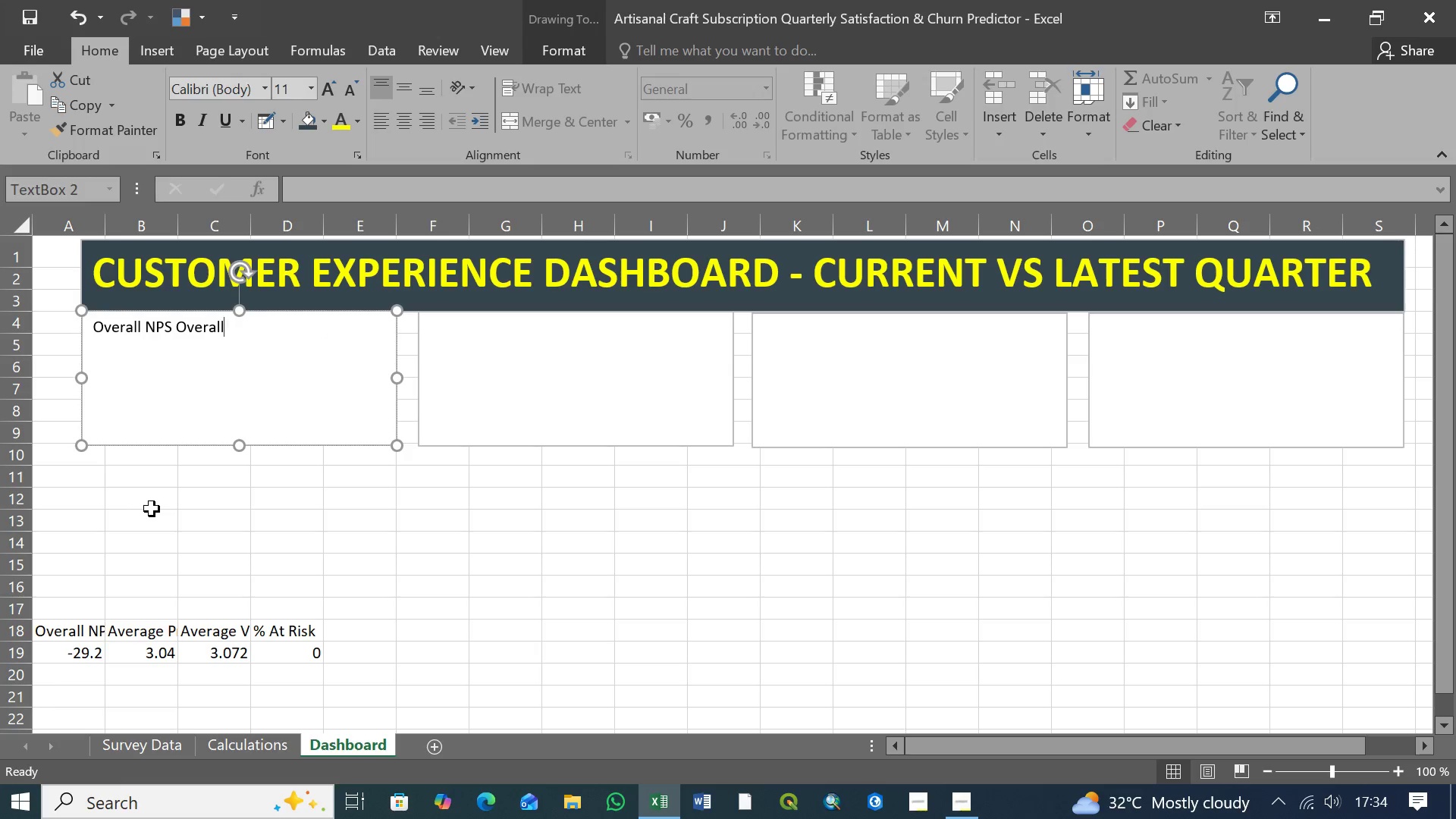 
key(Backspace)
 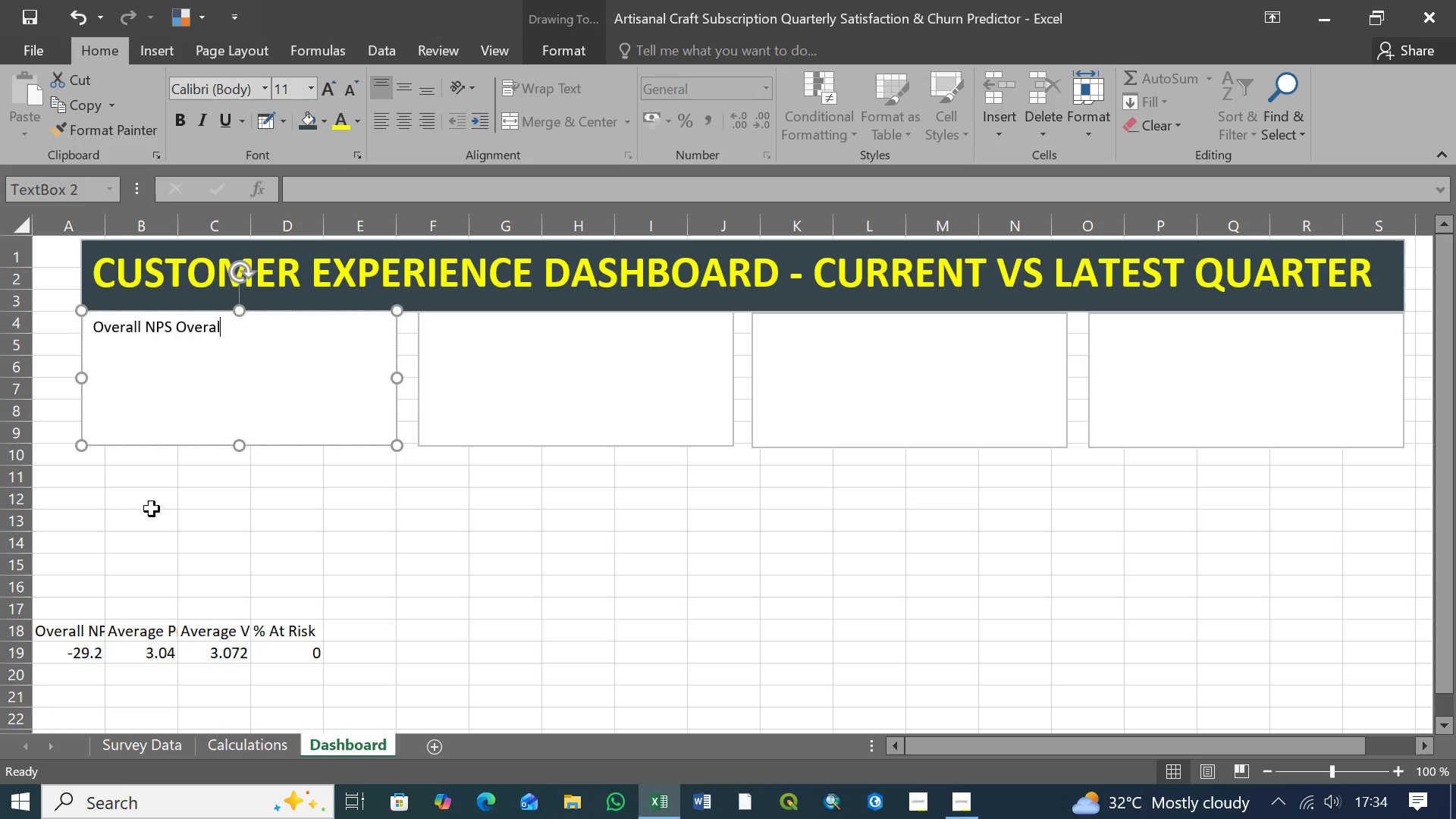 
key(Backspace)
 